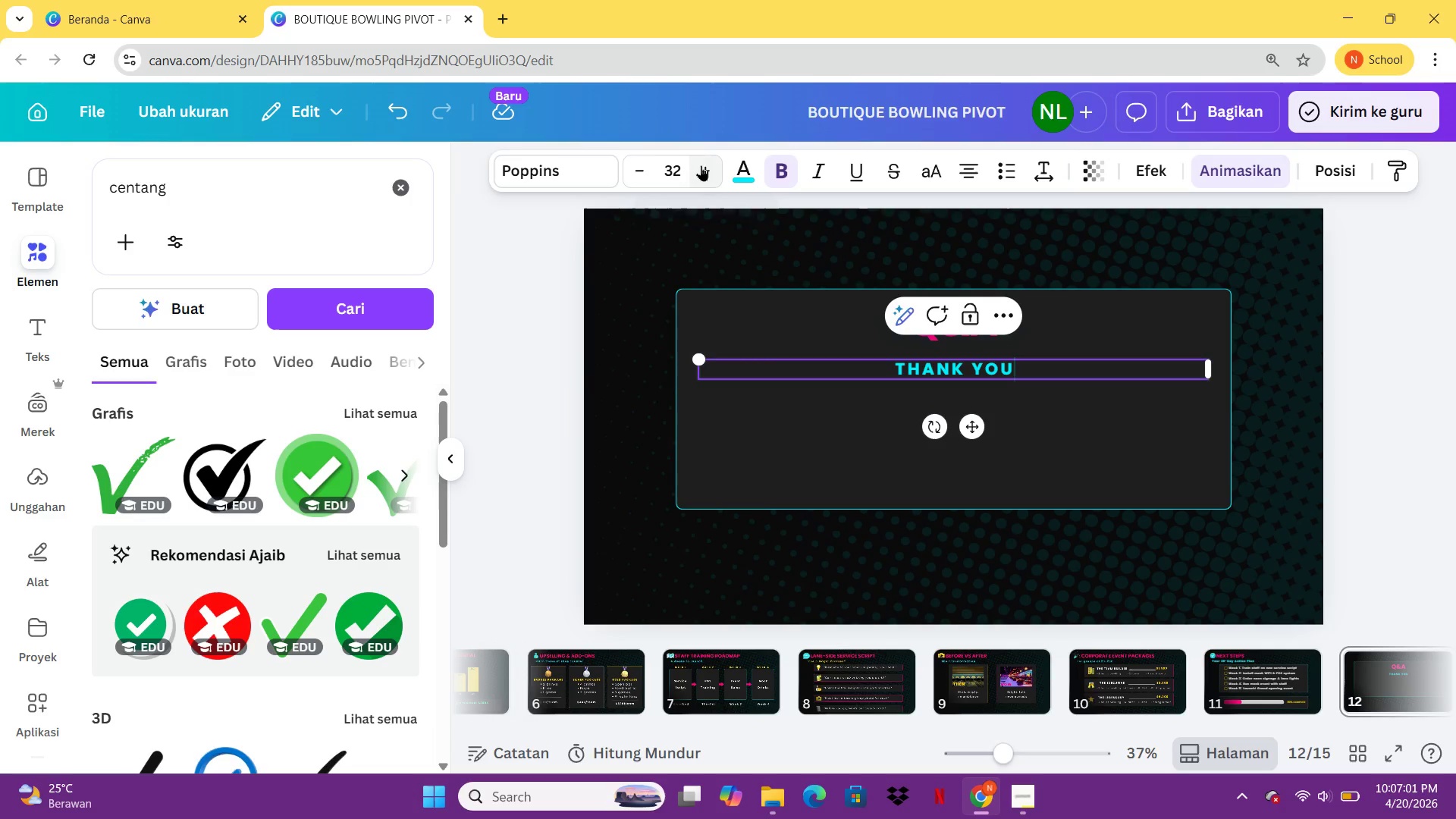 
double_click([701, 165])
 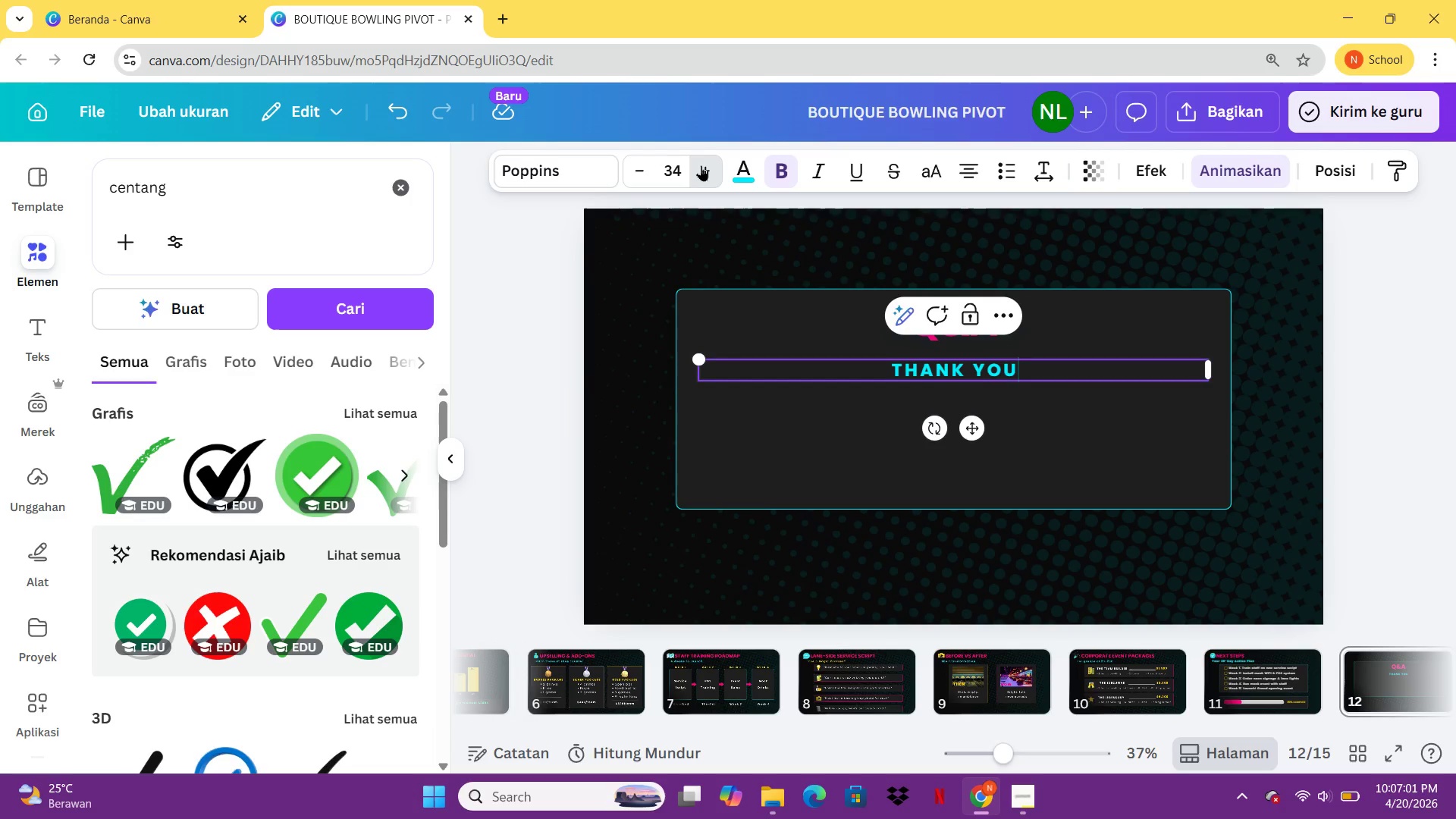 
triple_click([701, 165])
 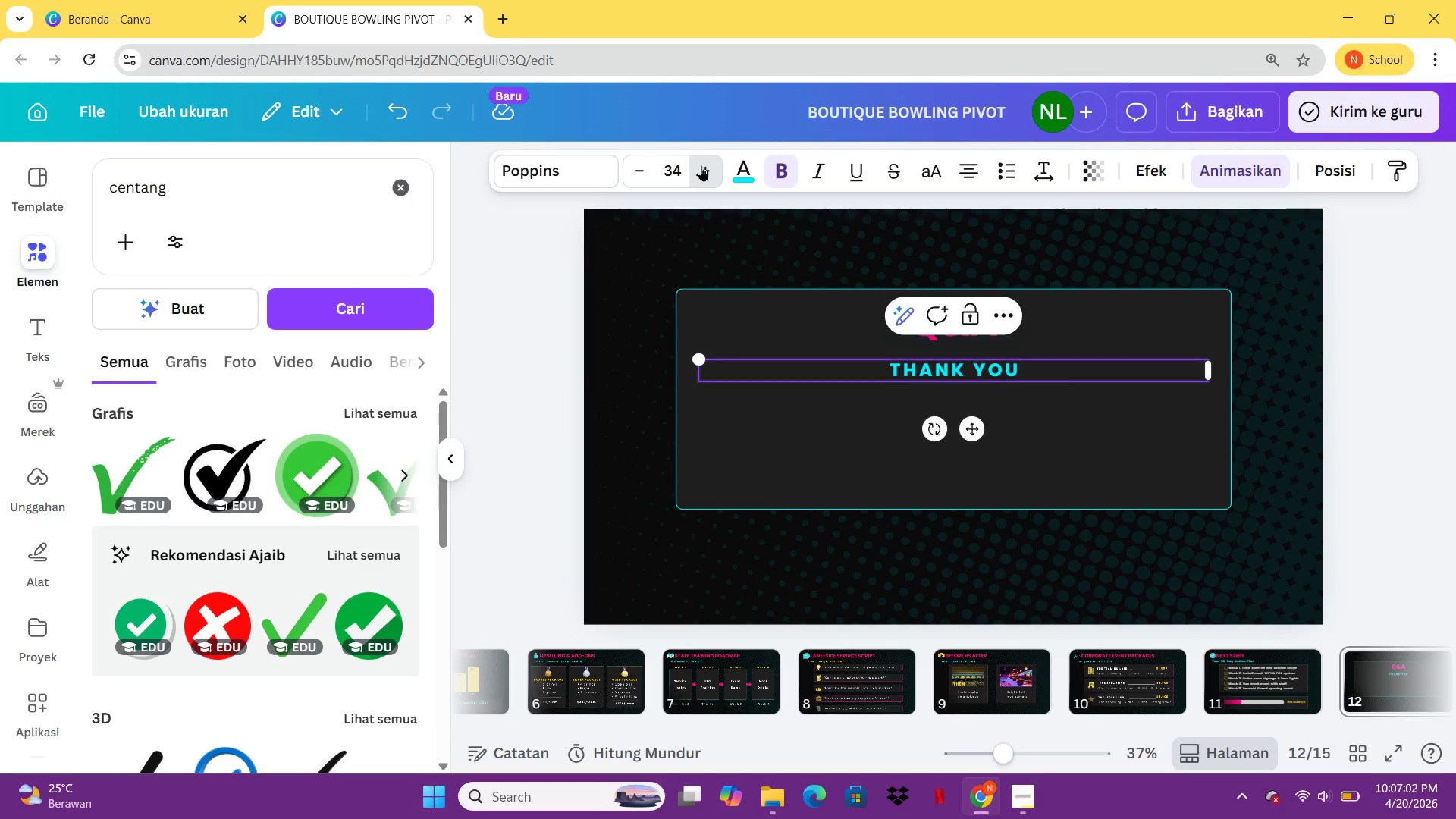 
triple_click([701, 165])
 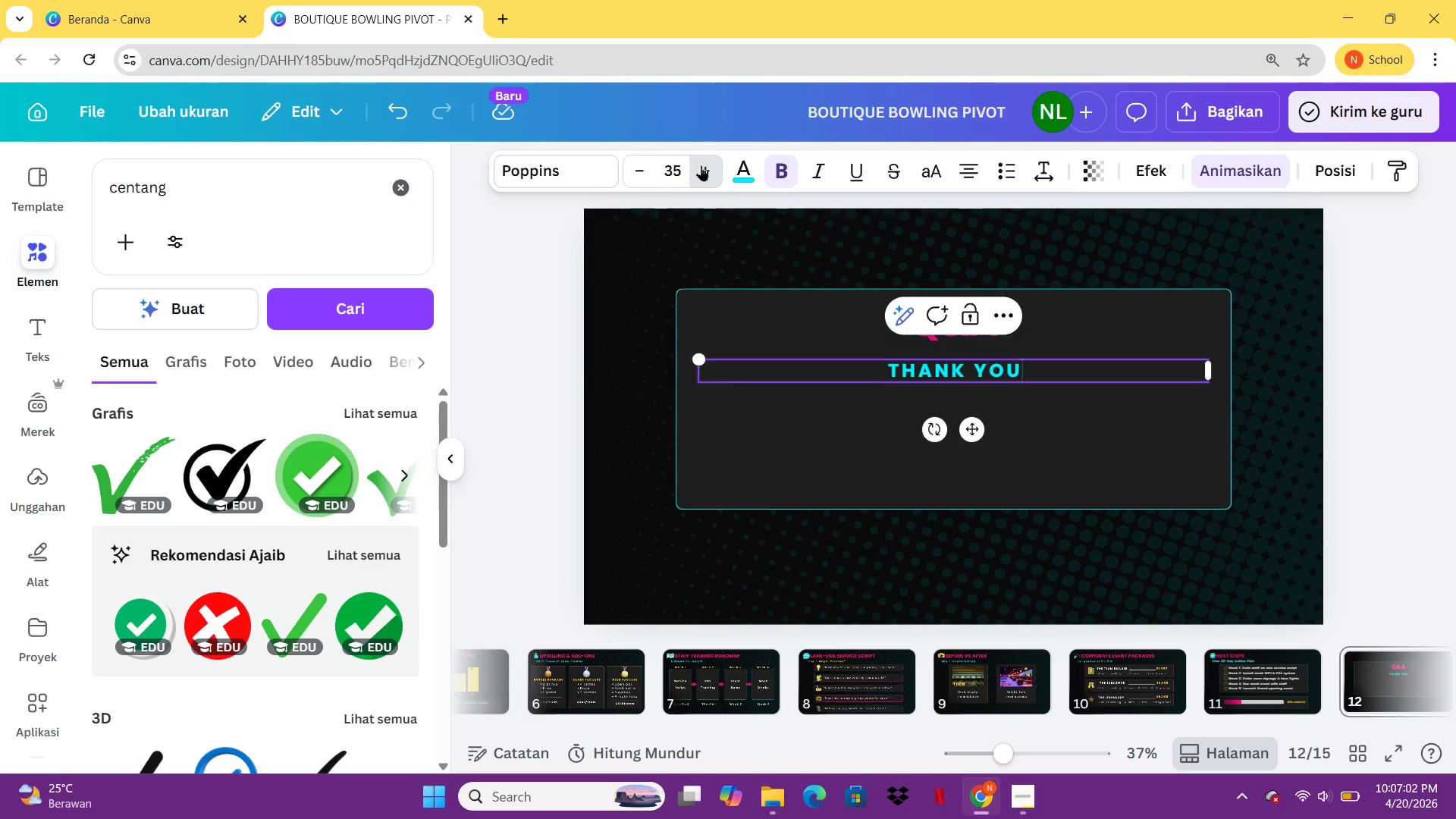 
triple_click([701, 165])
 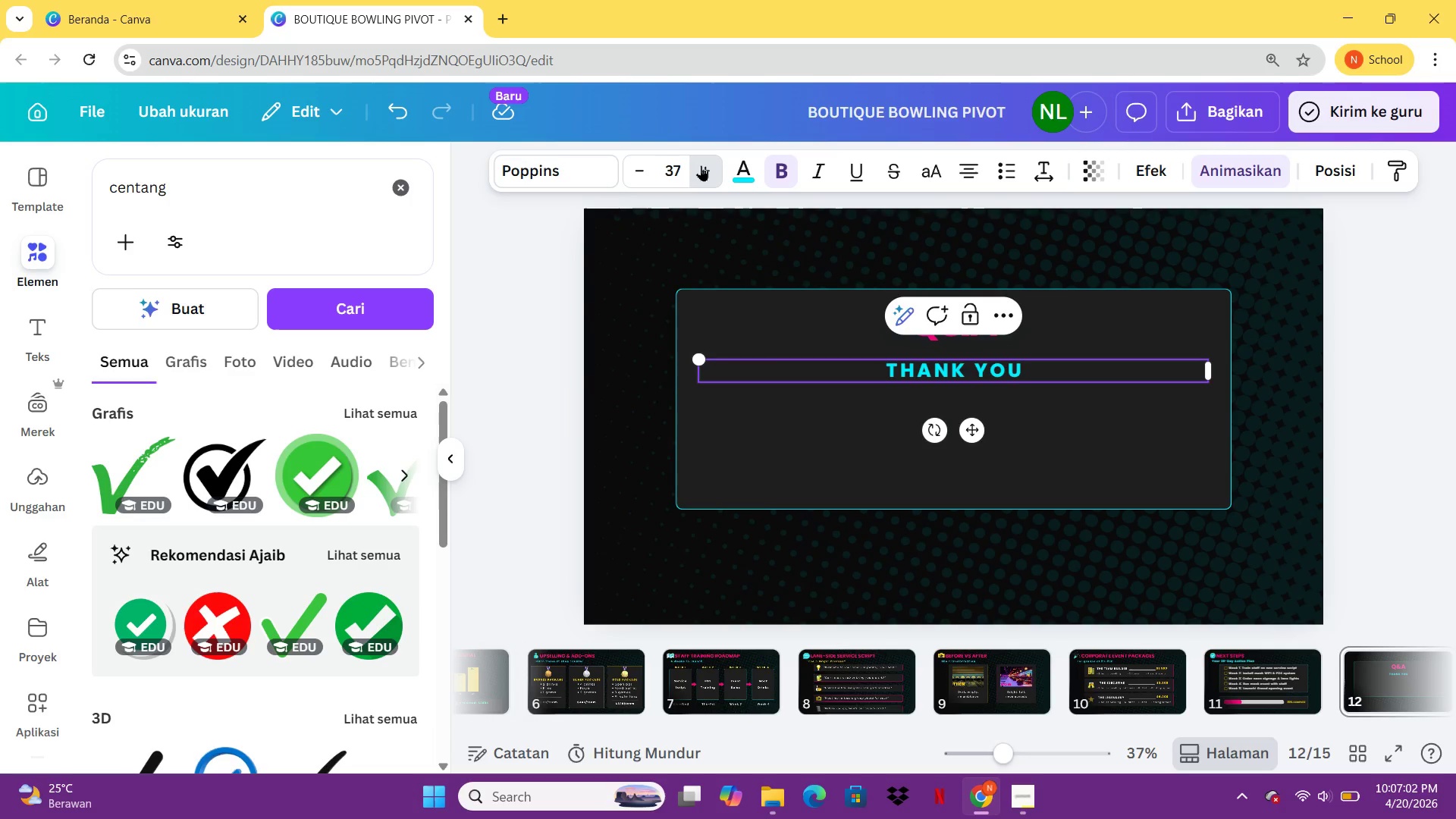 
triple_click([701, 165])
 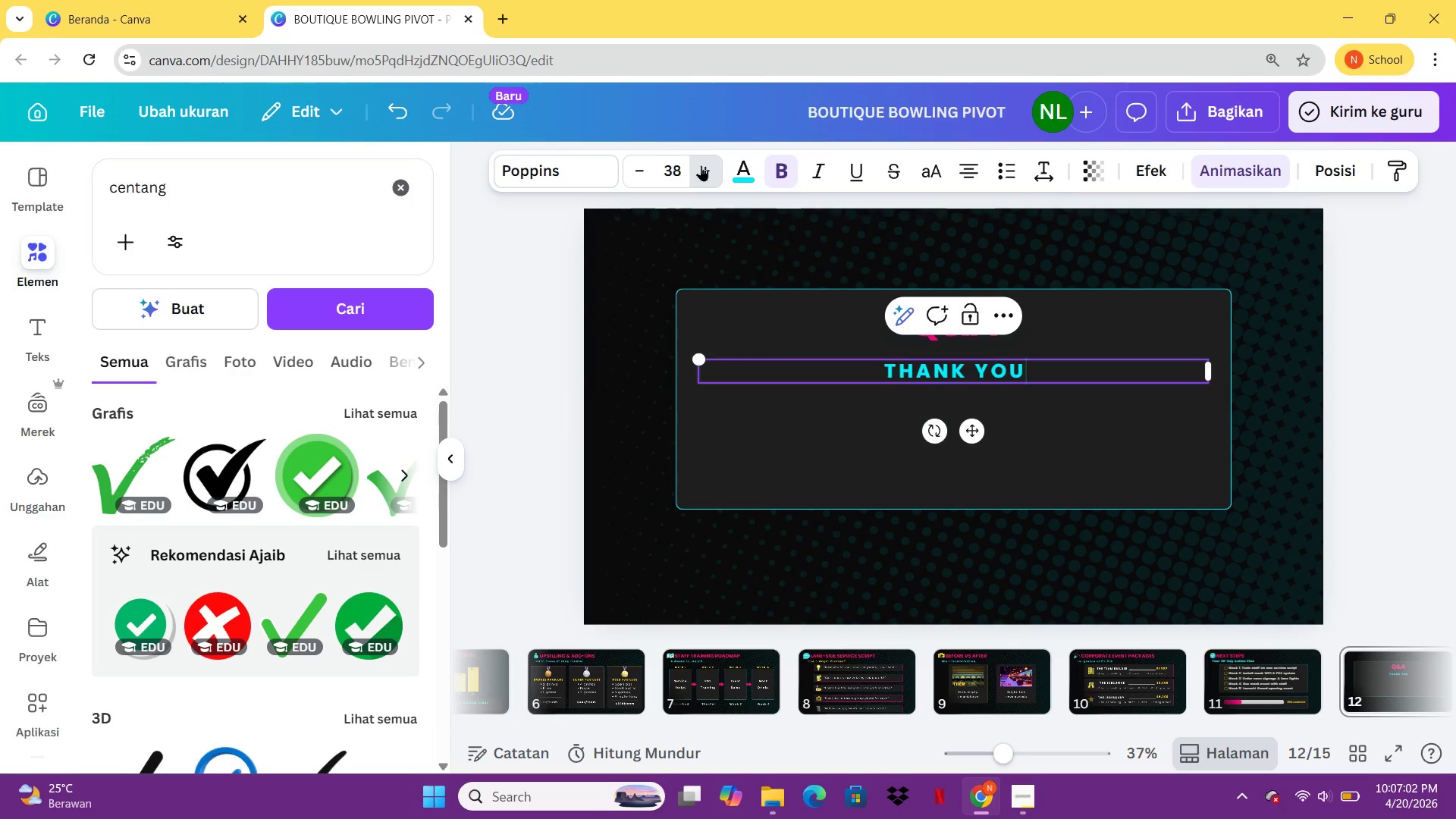 
triple_click([701, 165])
 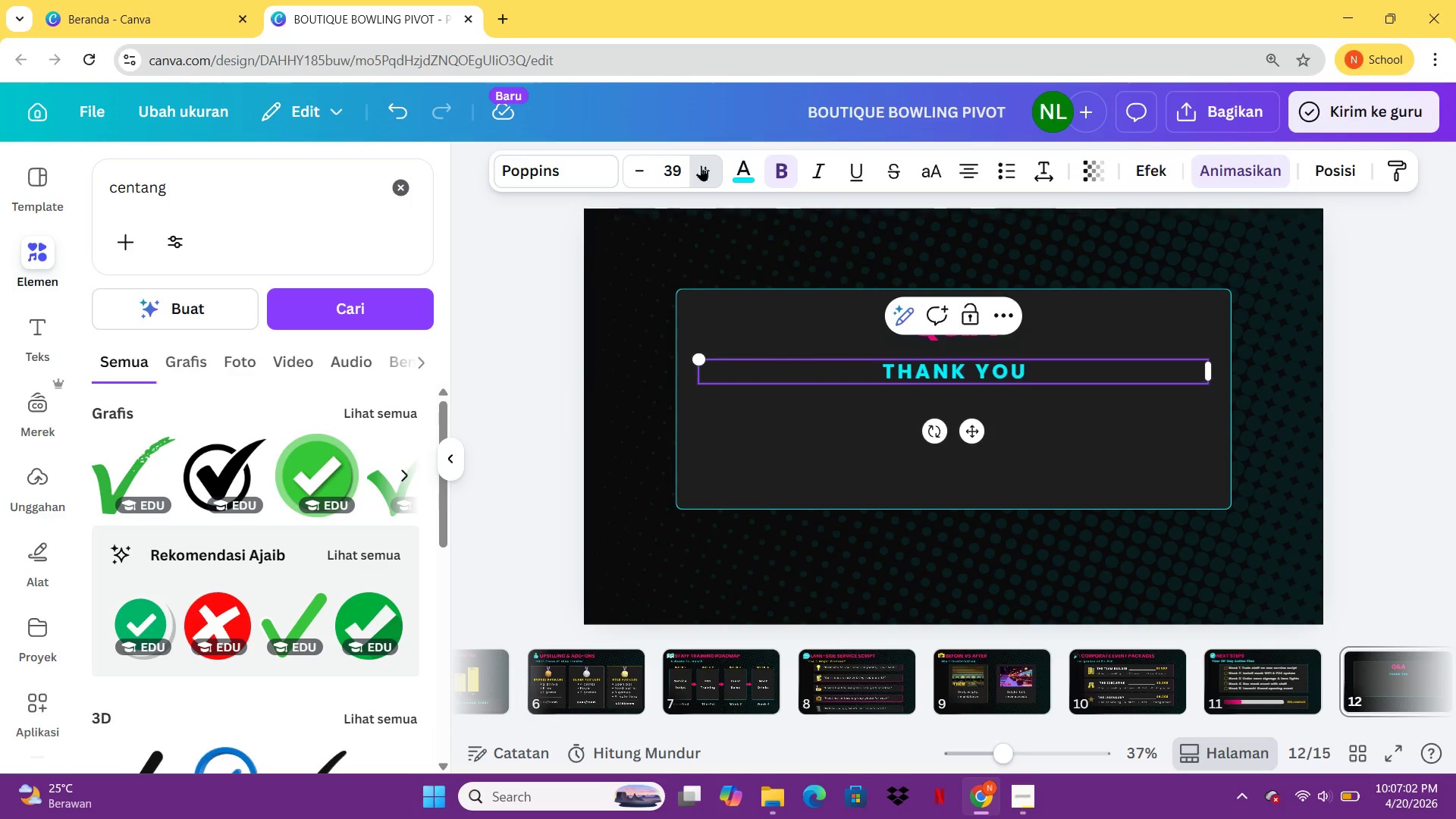 
triple_click([701, 165])
 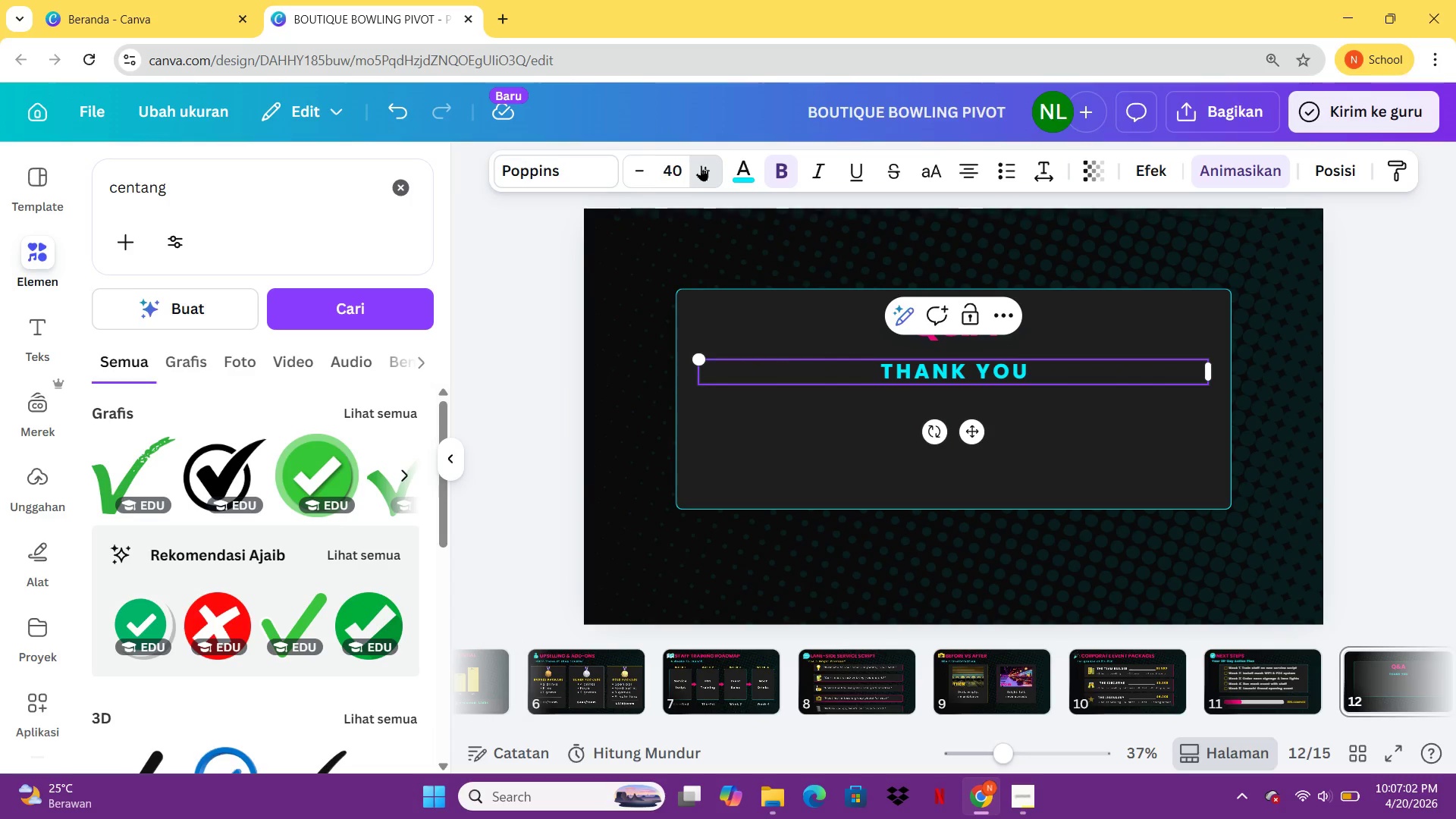 
triple_click([701, 165])
 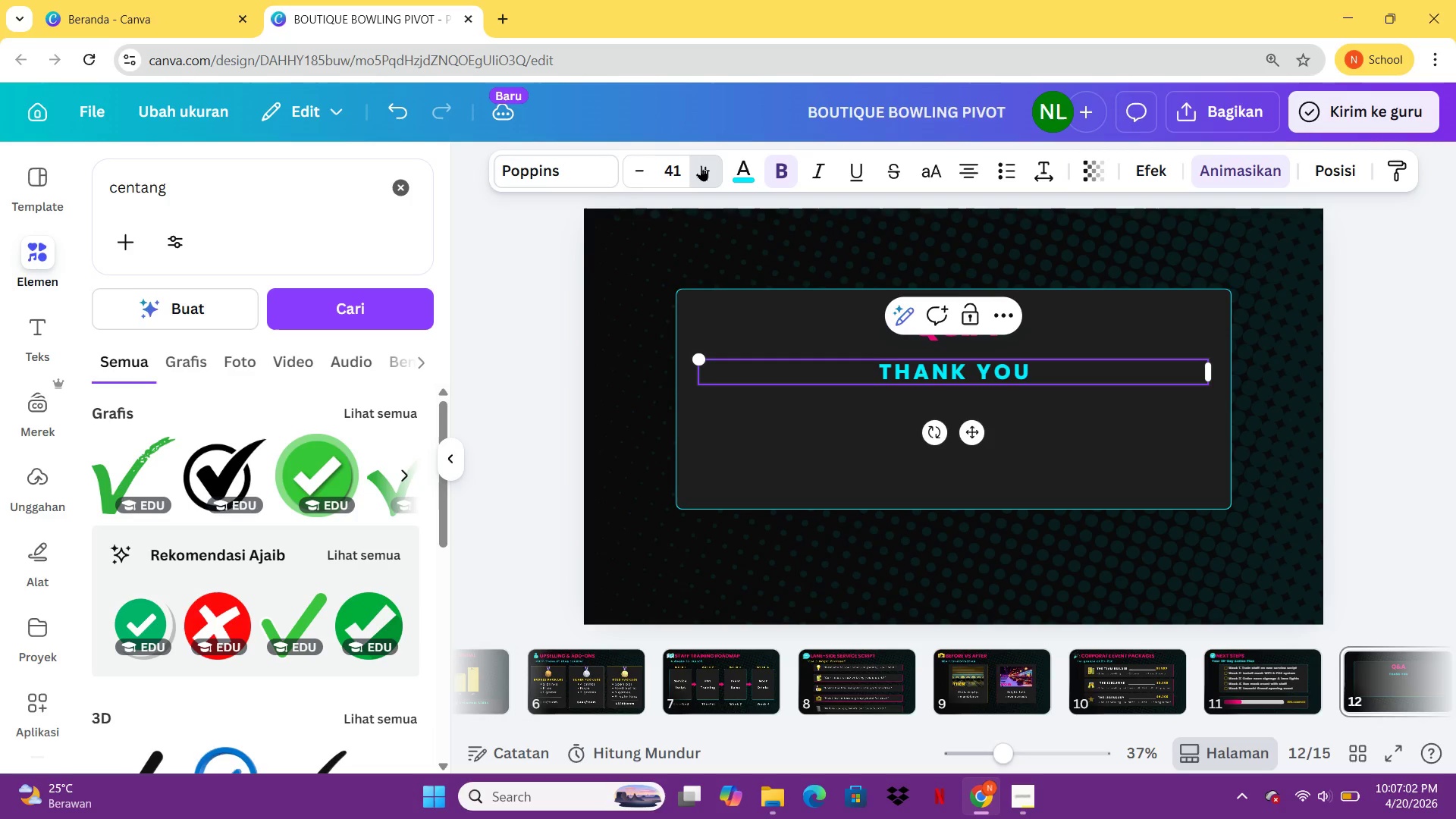 
triple_click([701, 165])
 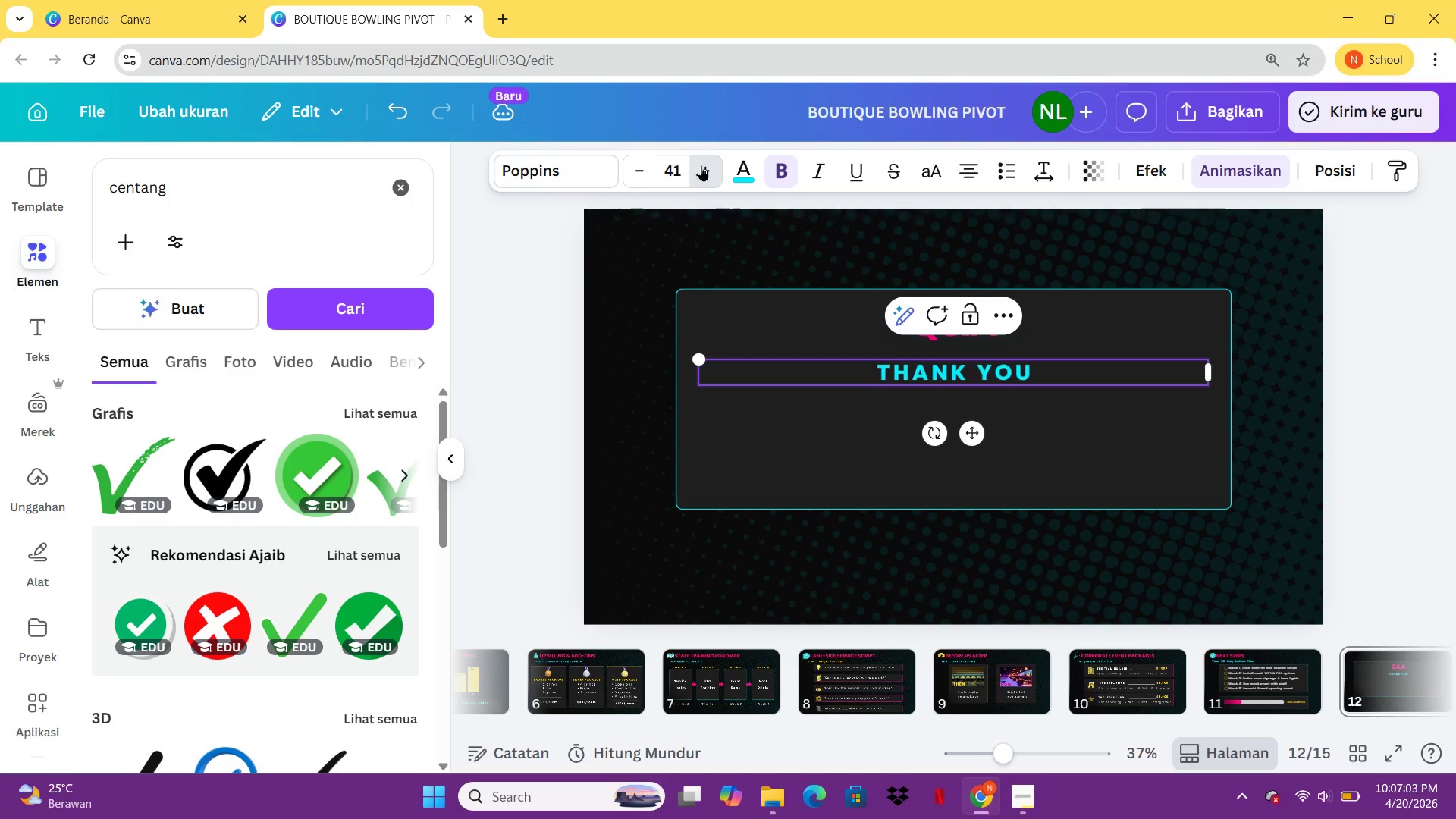 
triple_click([701, 165])
 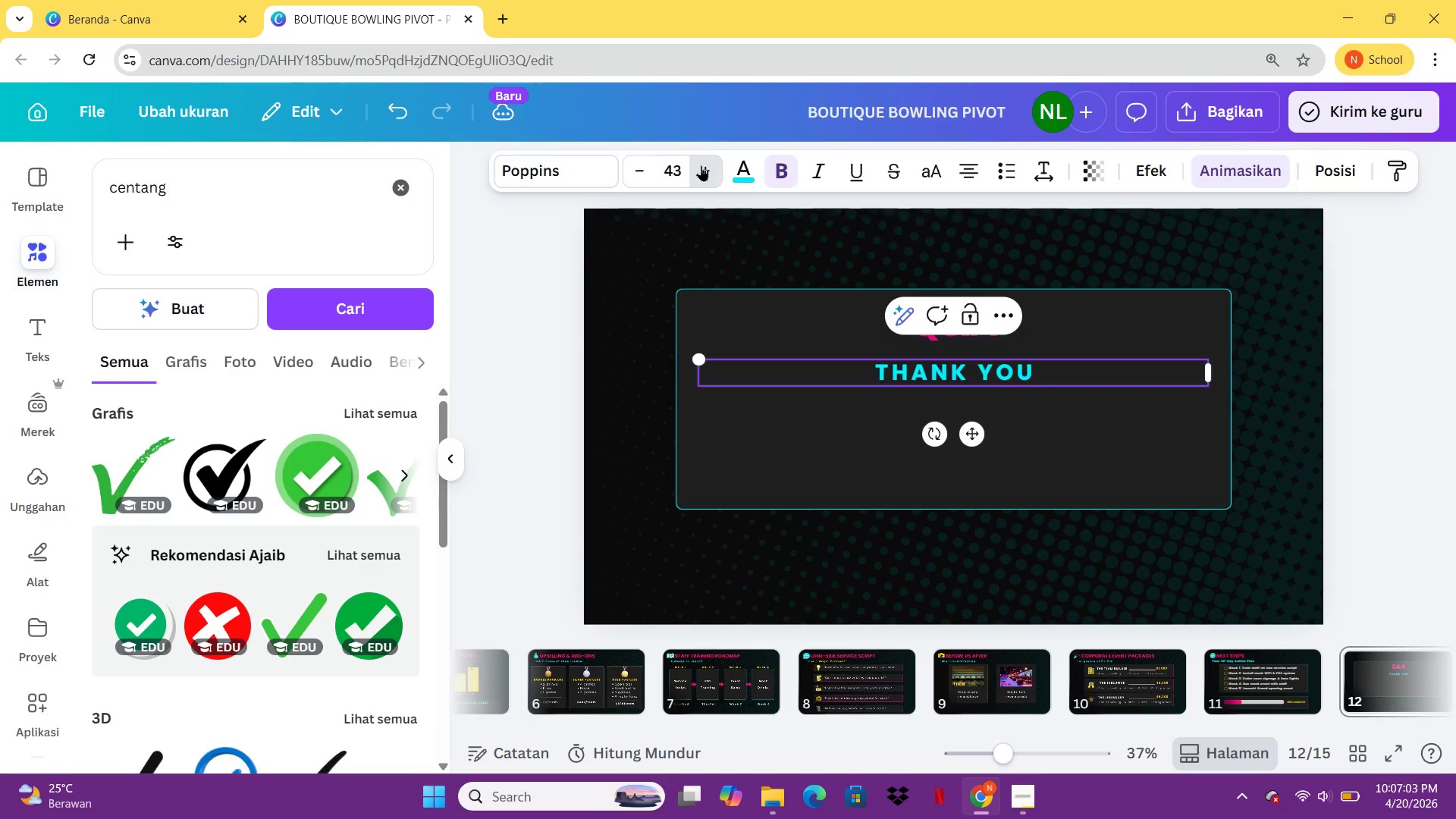 
triple_click([701, 165])
 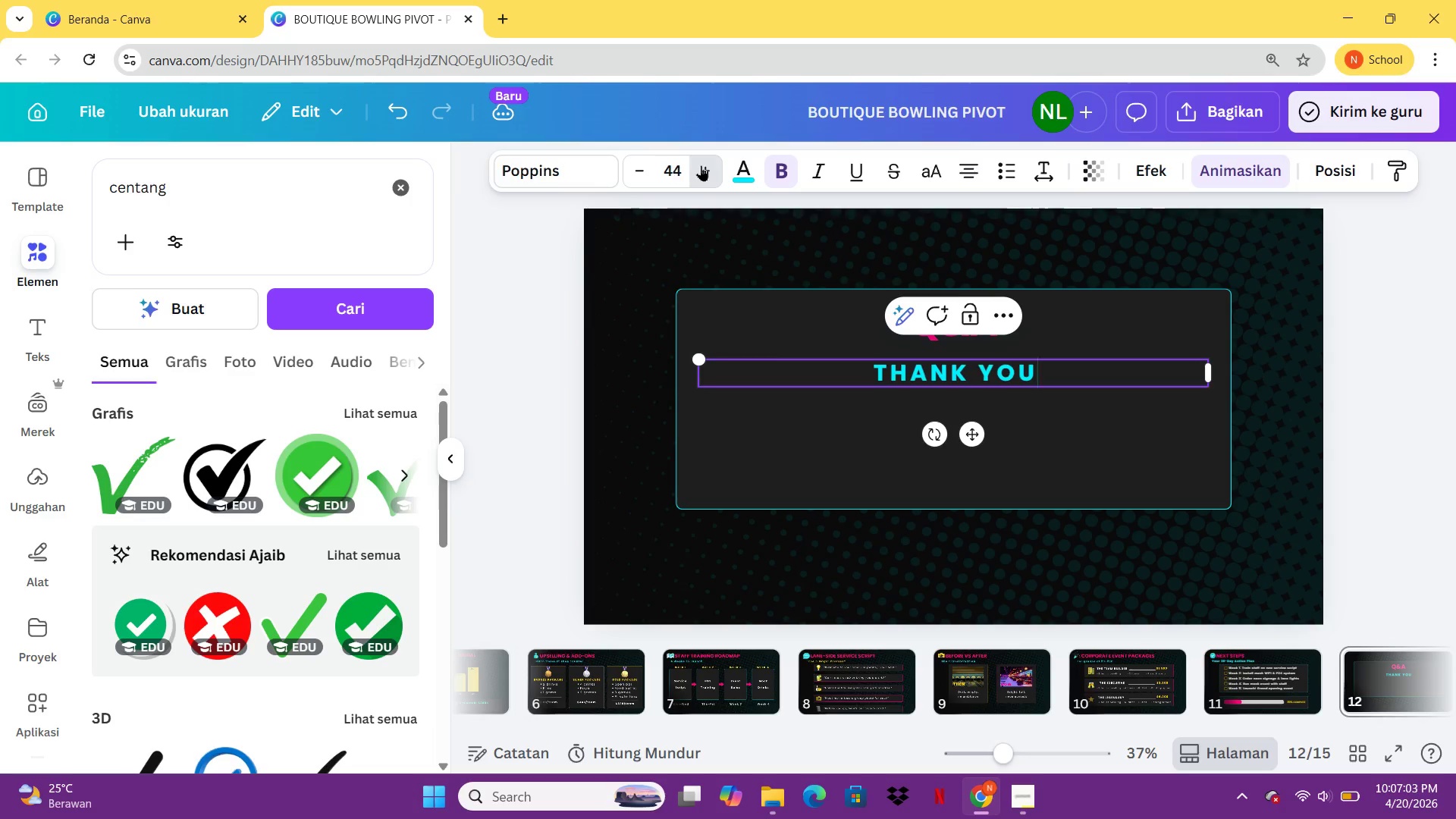 
triple_click([701, 165])
 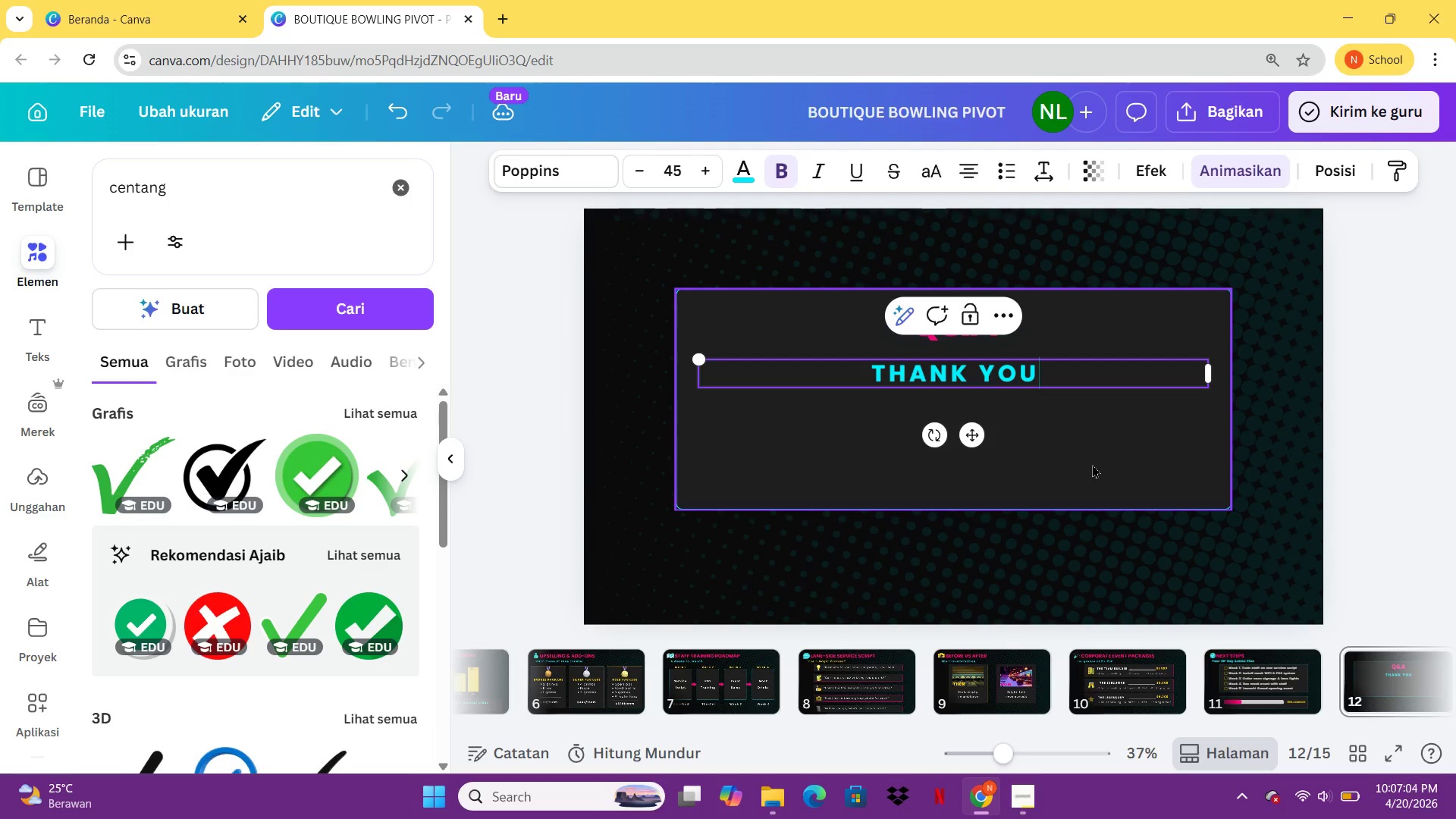 
left_click([1092, 464])
 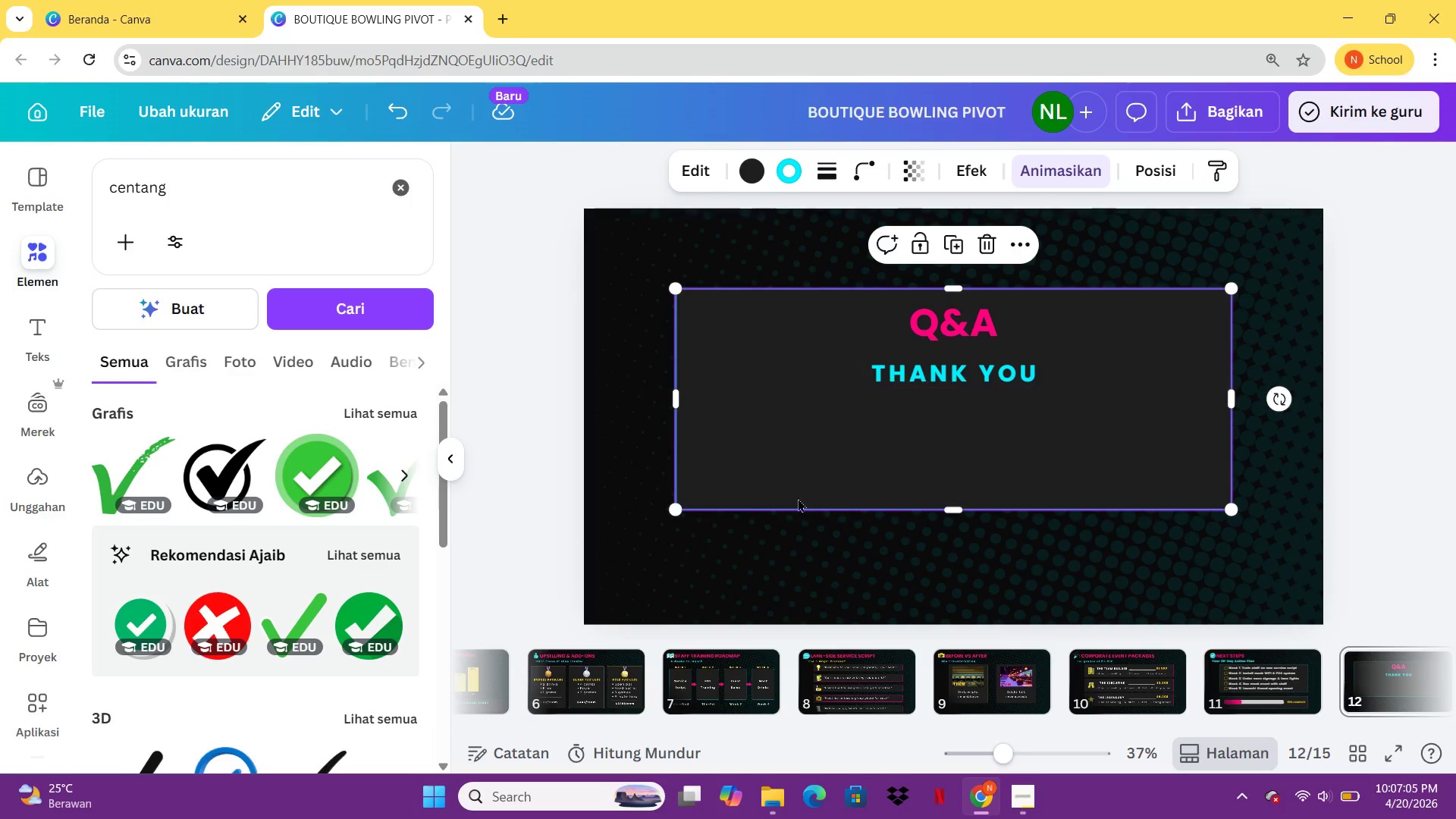 
mouse_move([598, 692])
 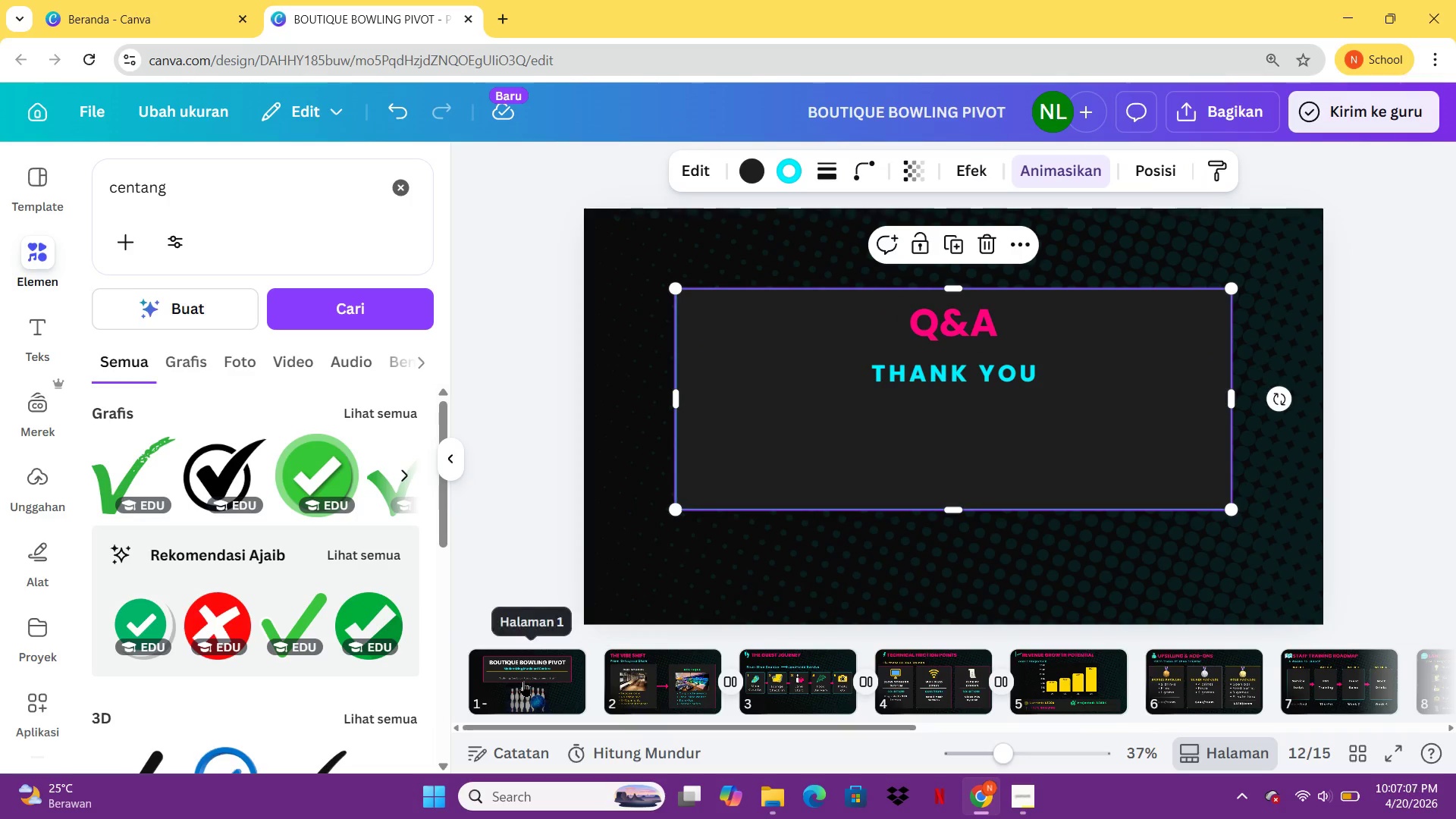 
left_click([523, 681])
 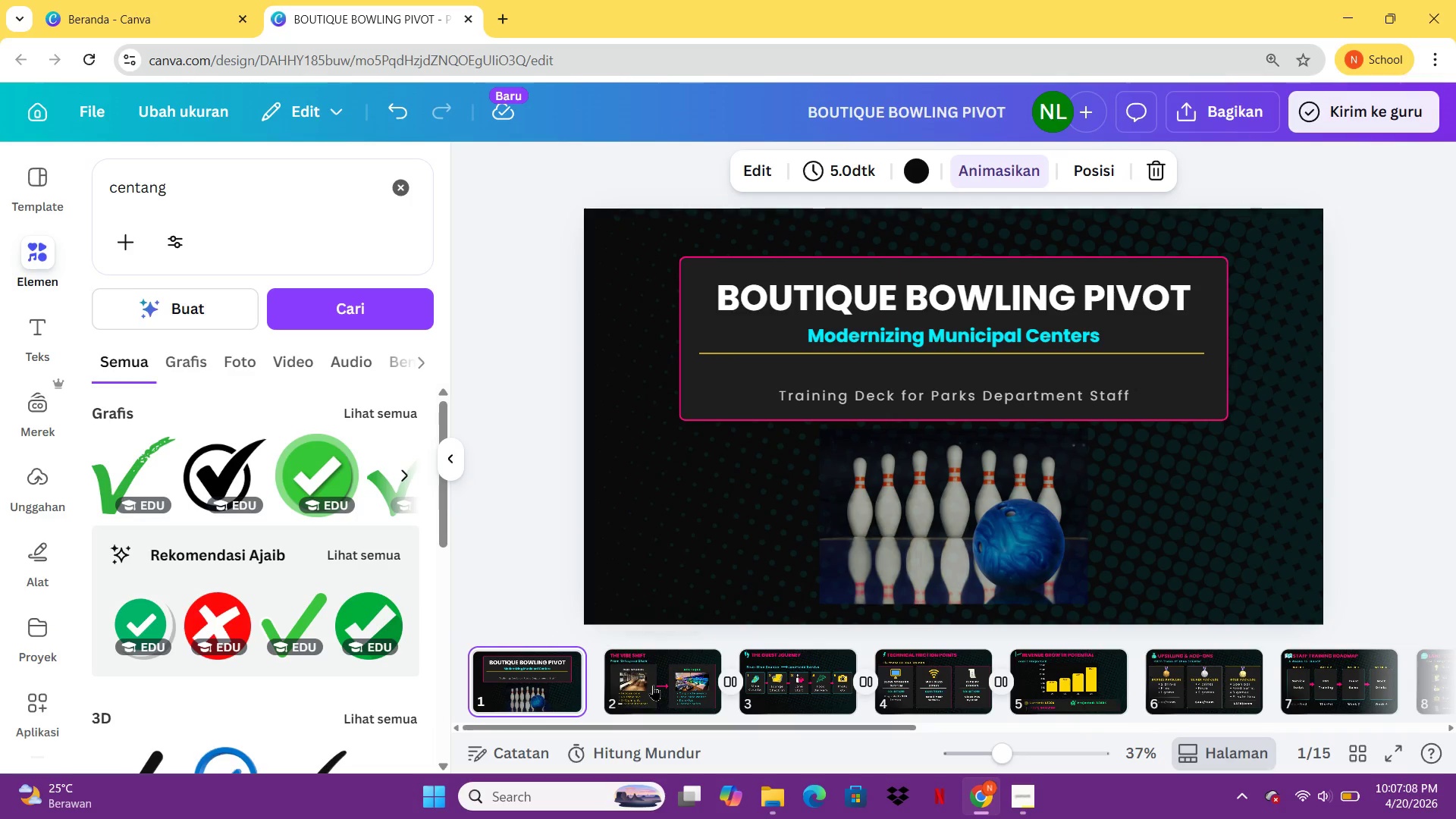 
left_click([653, 685])
 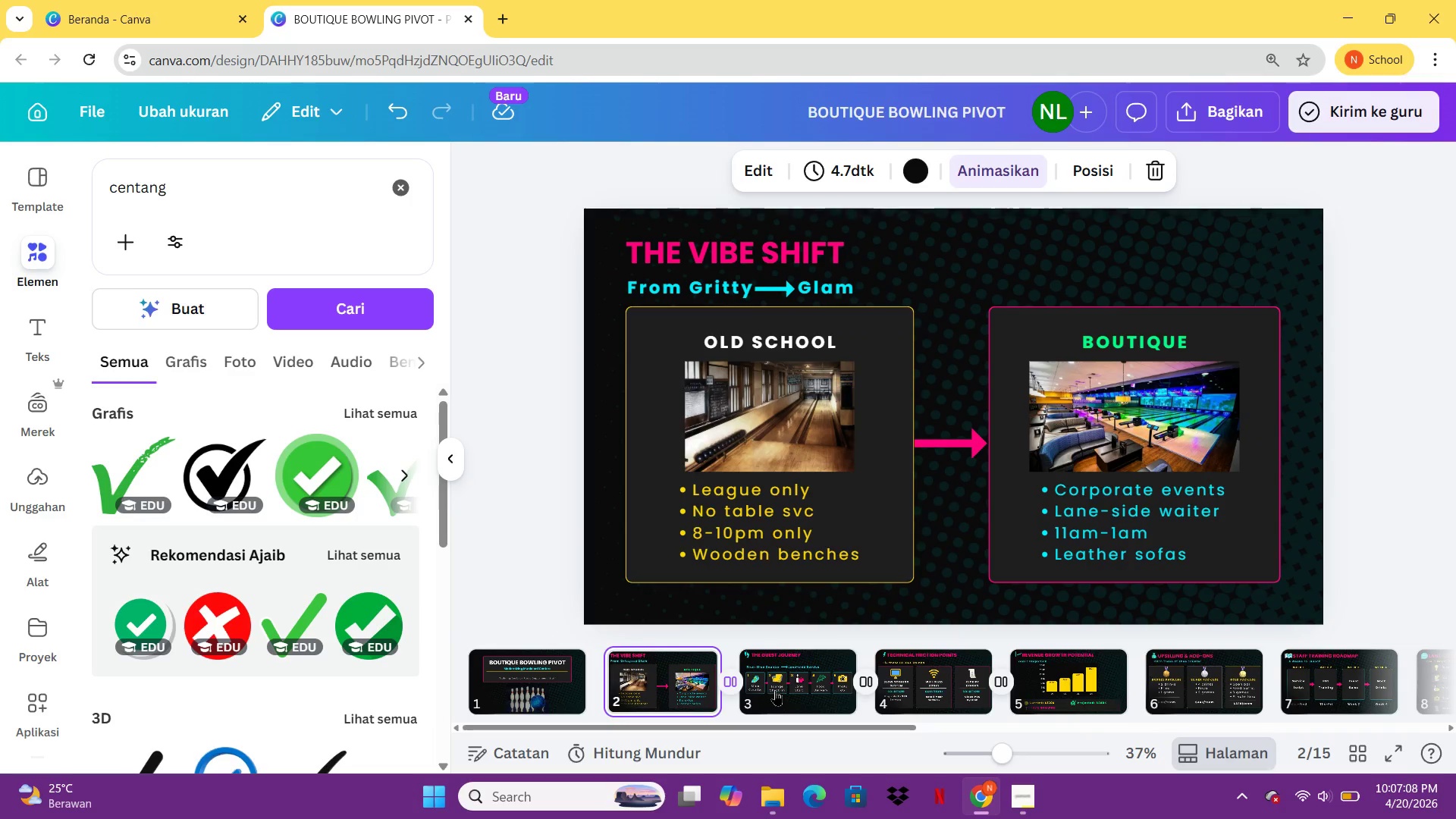 
left_click([775, 690])
 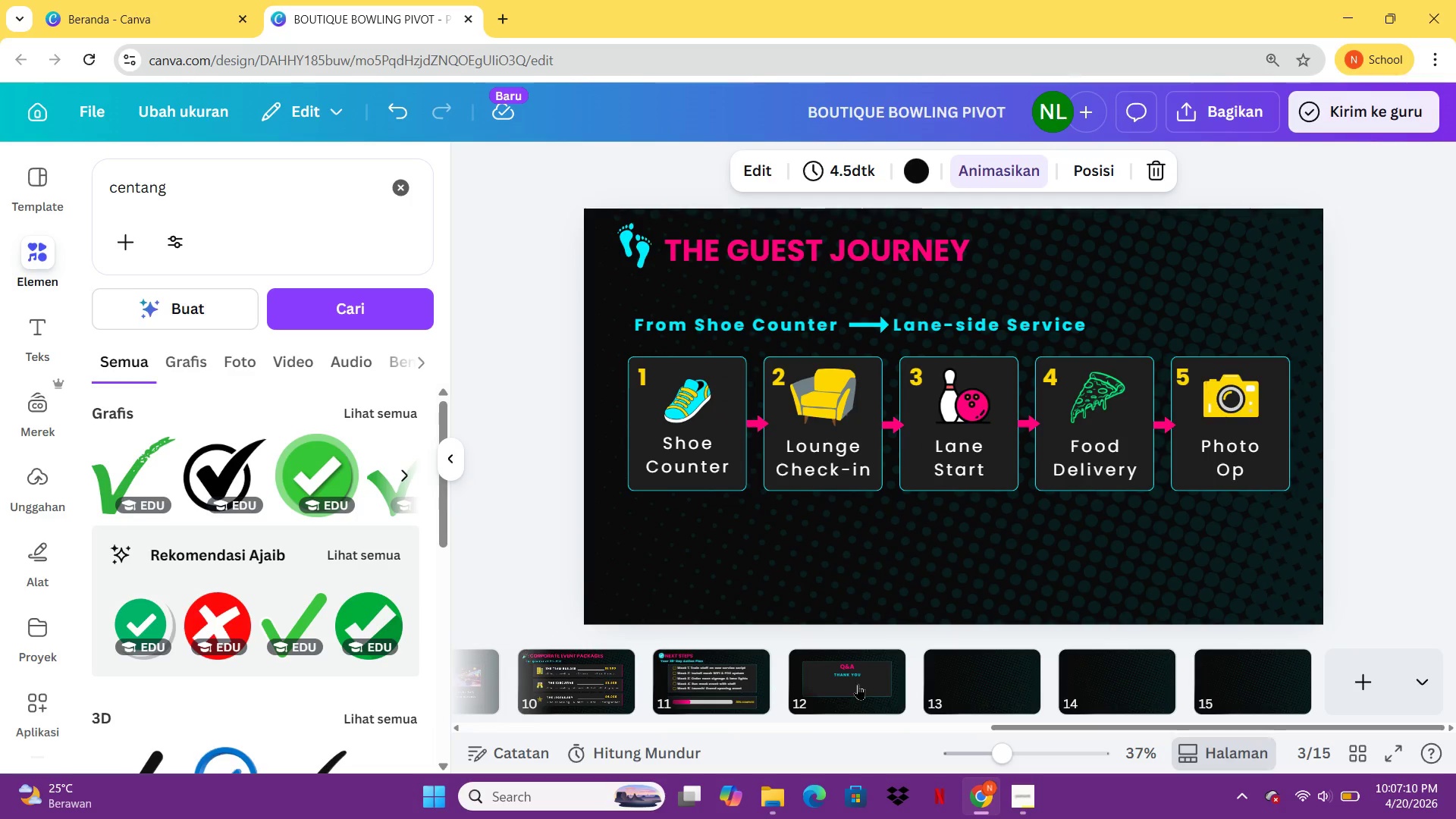 
left_click([858, 684])
 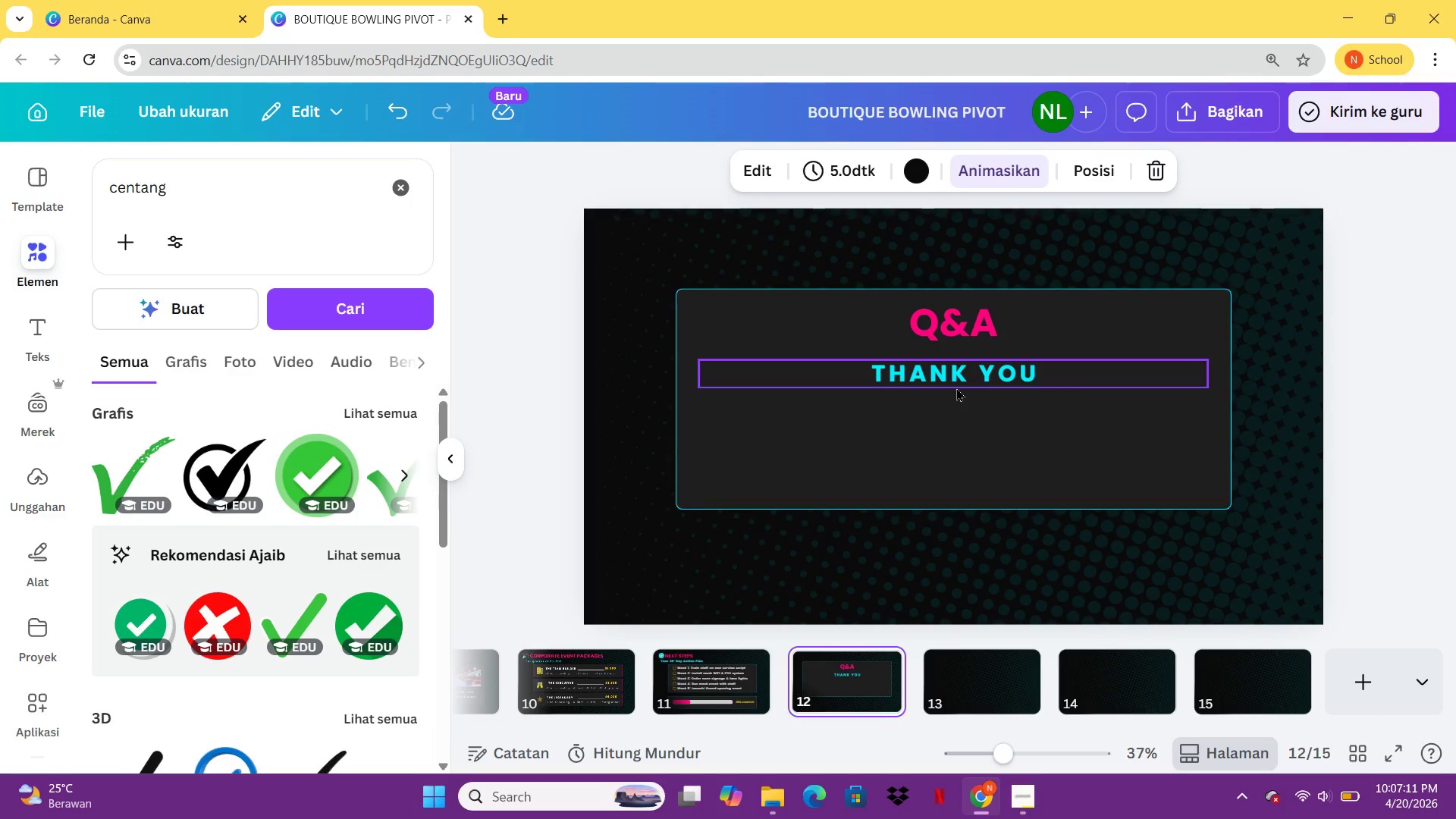 
left_click([956, 388])
 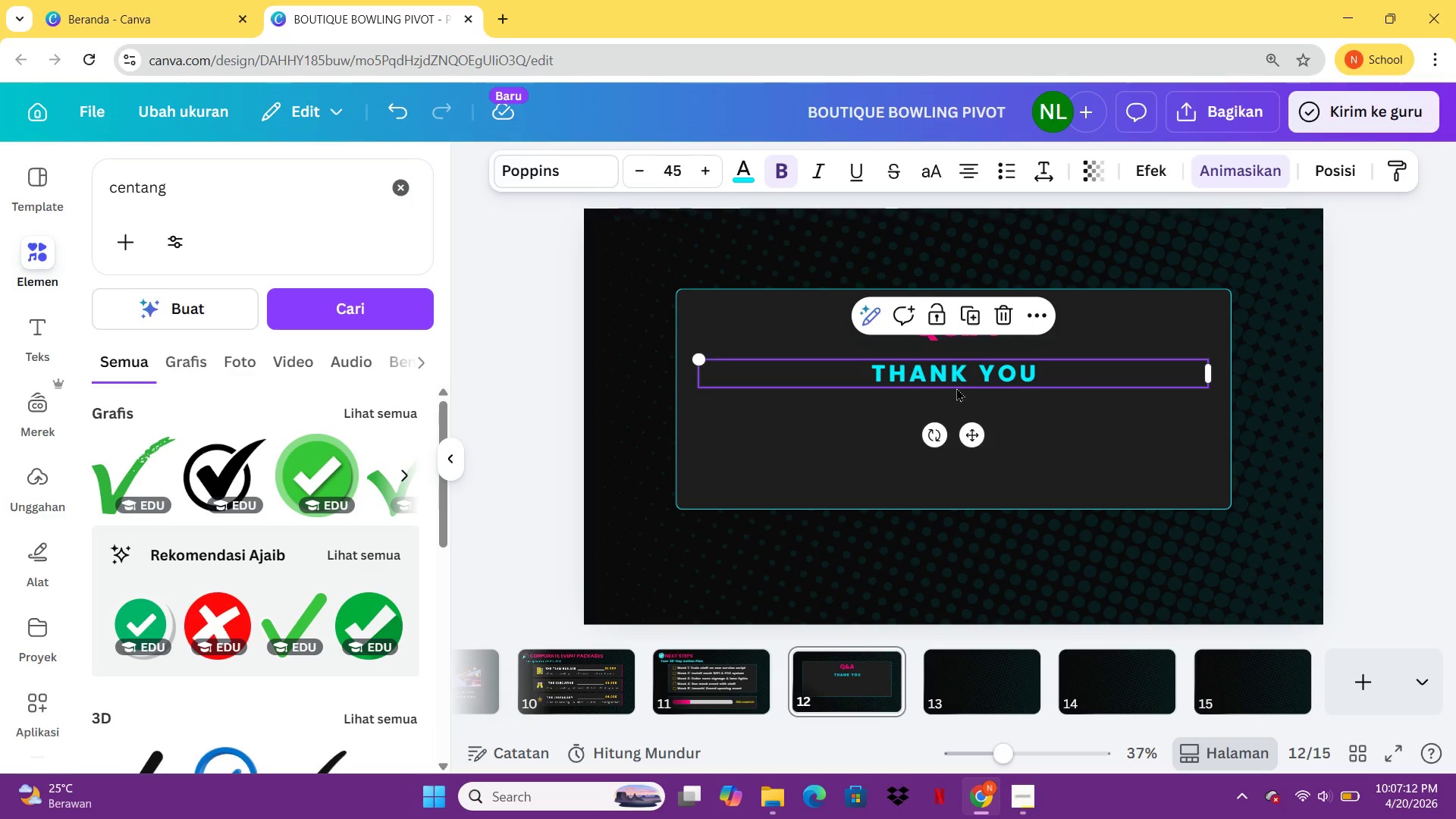 
key(Control+C)
 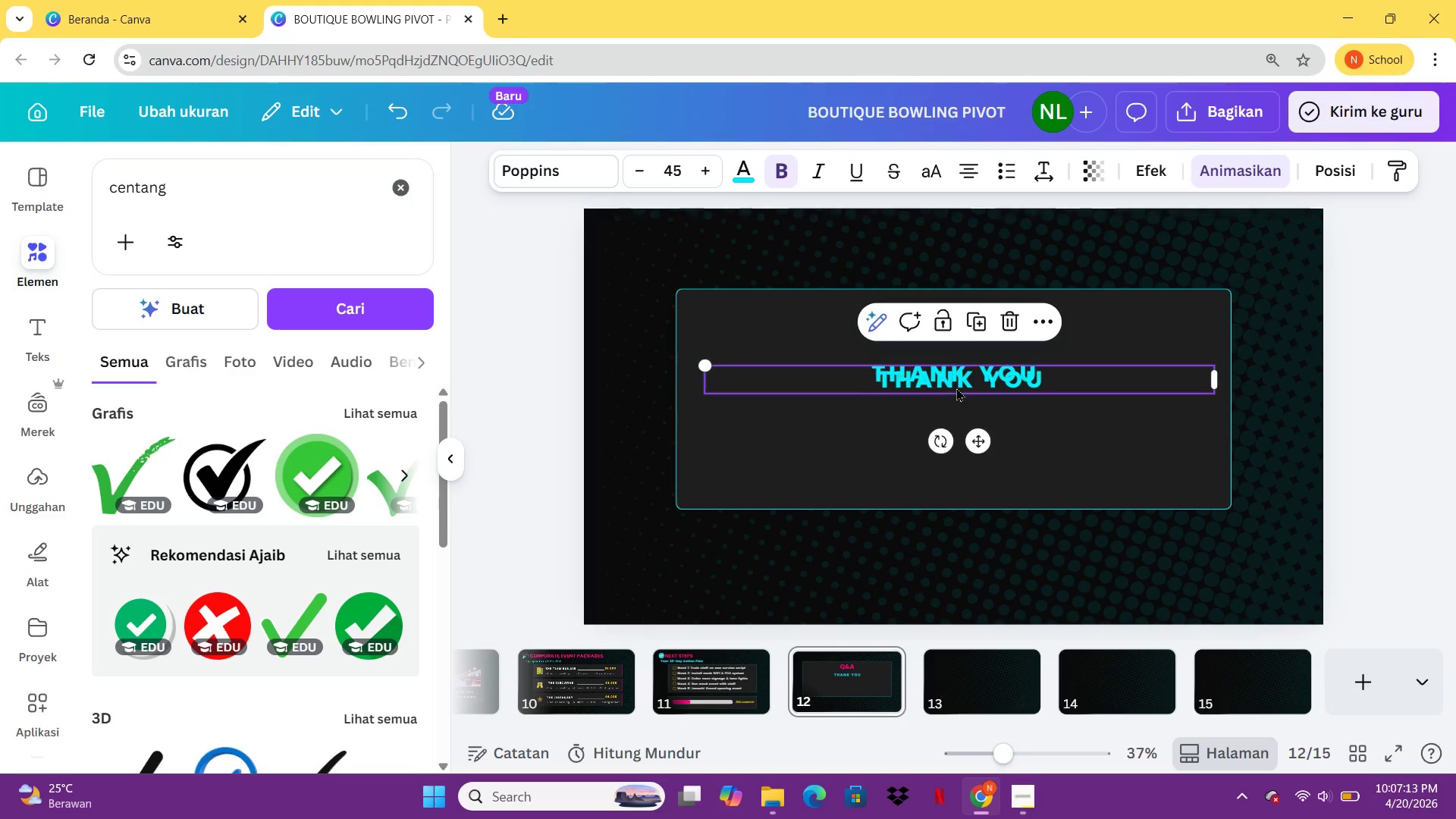 
key(Control+V)
 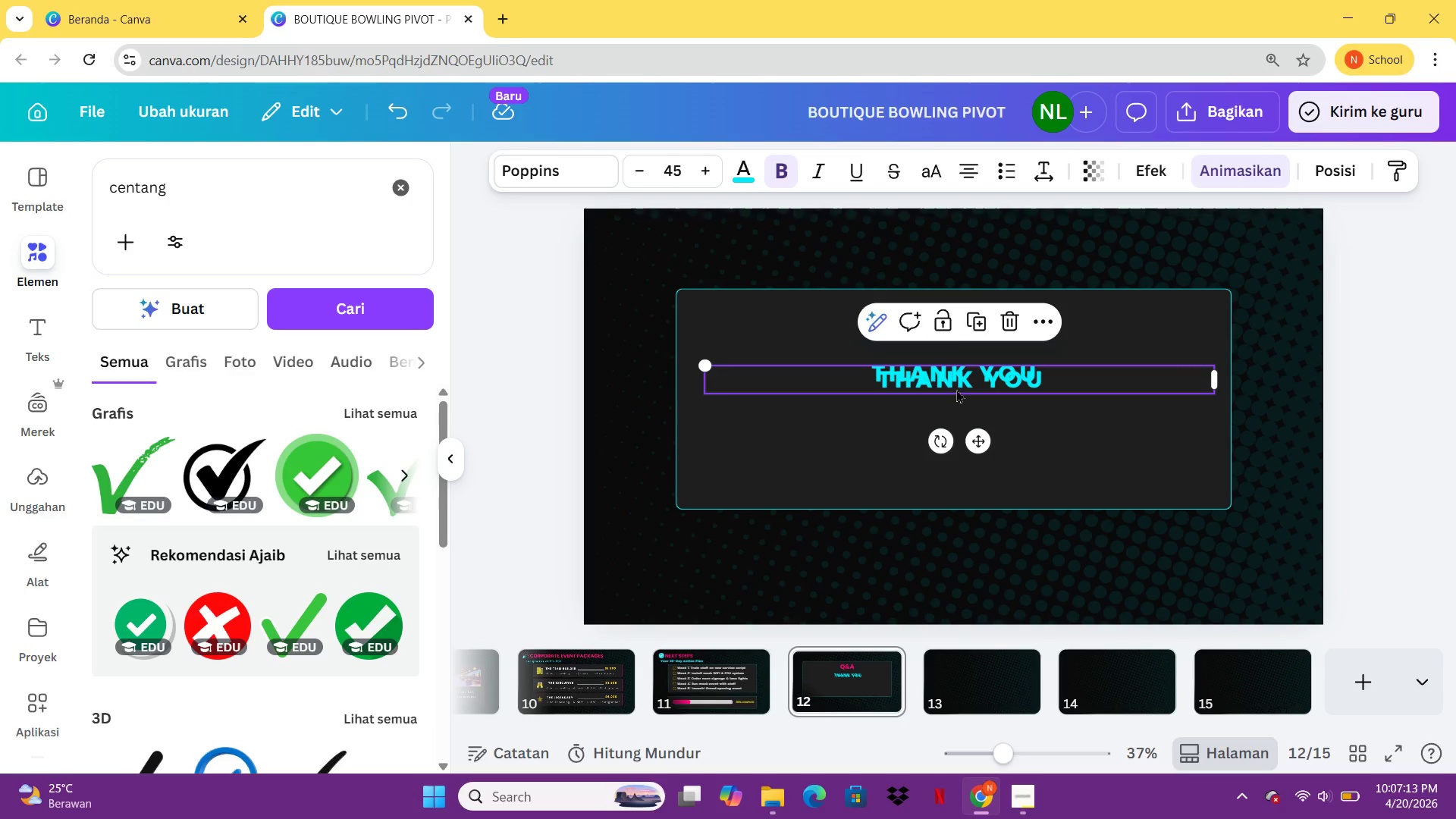 
left_click_drag(start_coordinate=[956, 388], to_coordinate=[956, 417])
 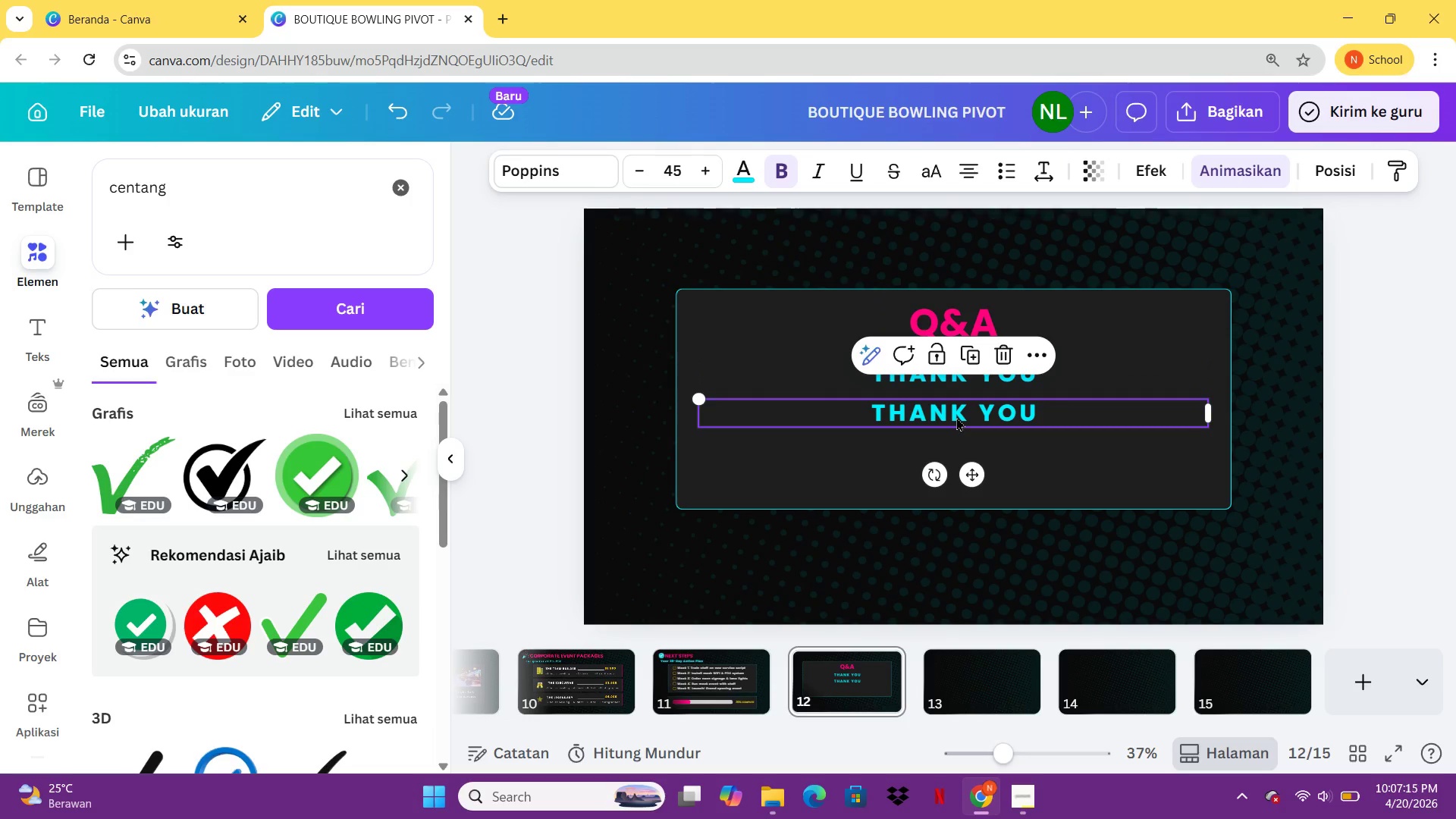 
left_click([956, 417])
 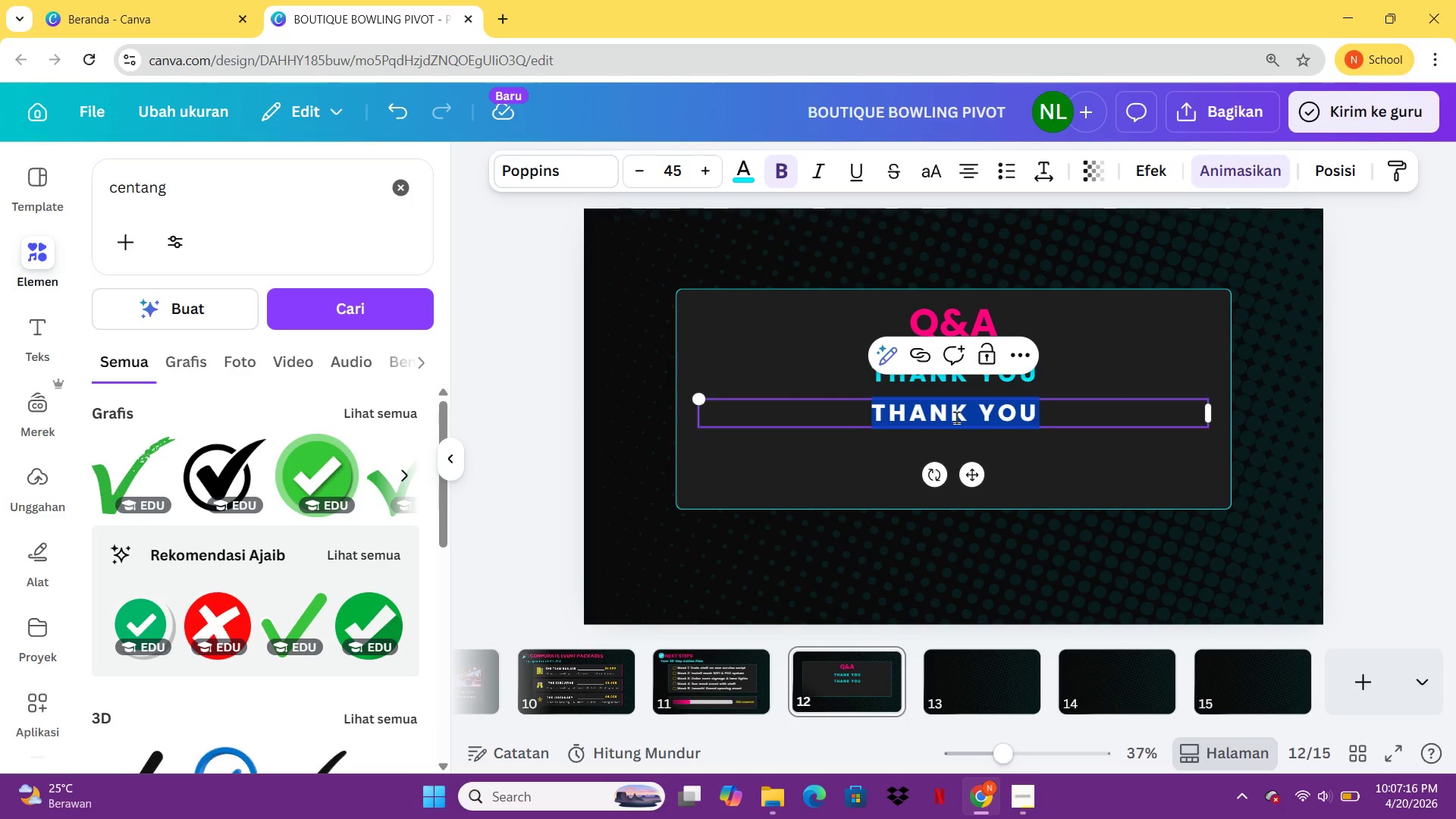 
type(Sarah J.)
 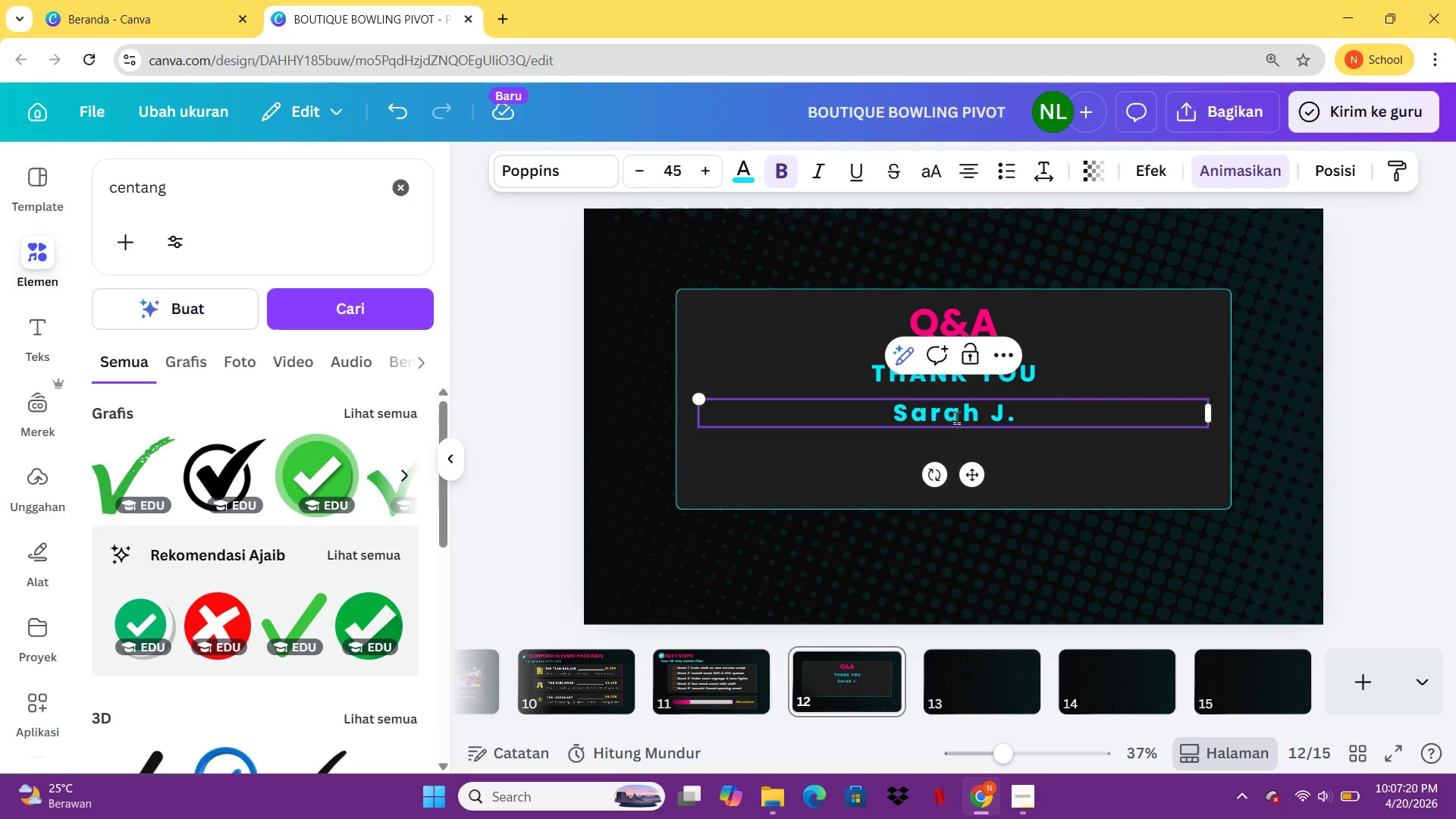 
key(Enter)
 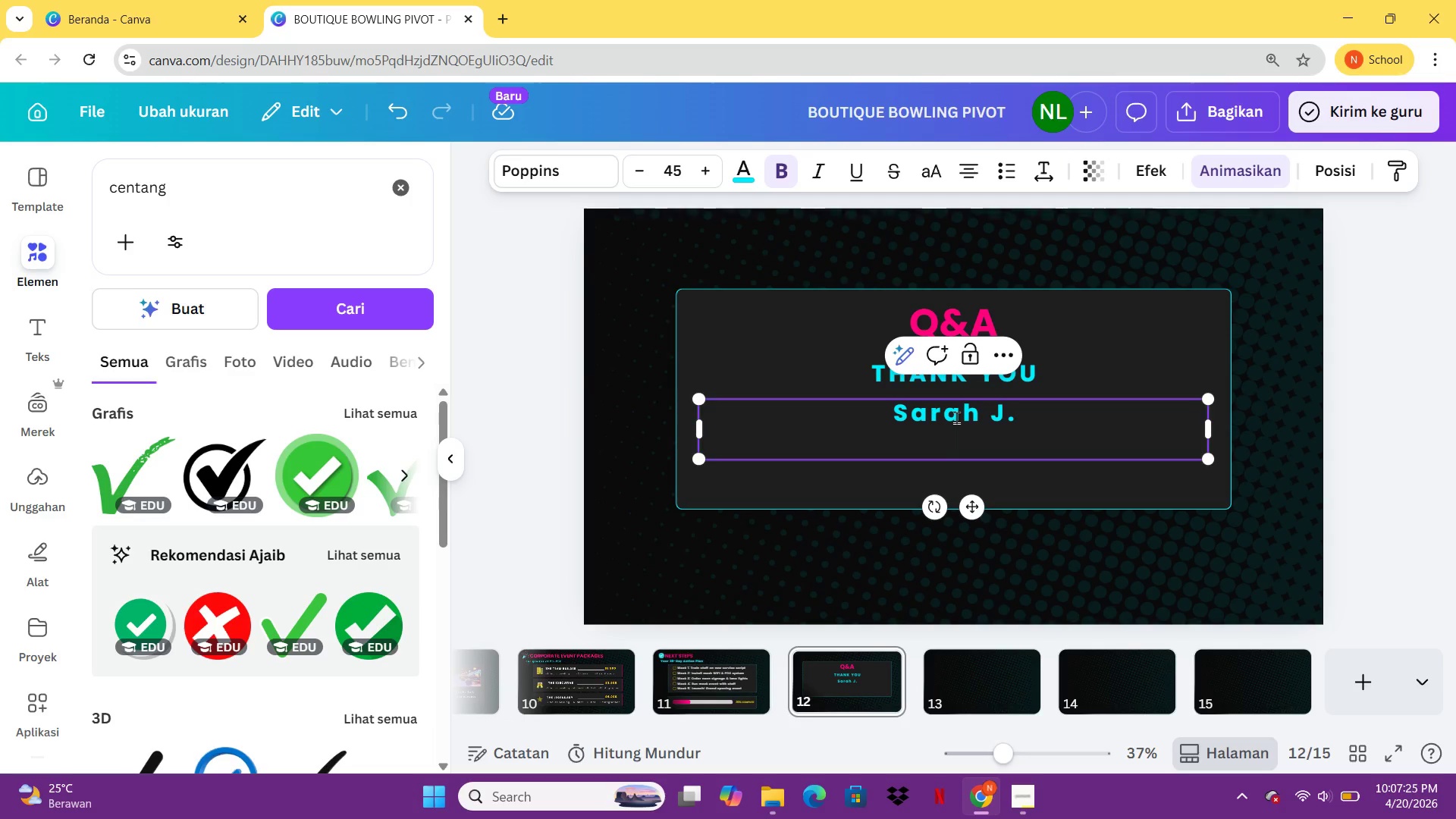 
wait(9.08)
 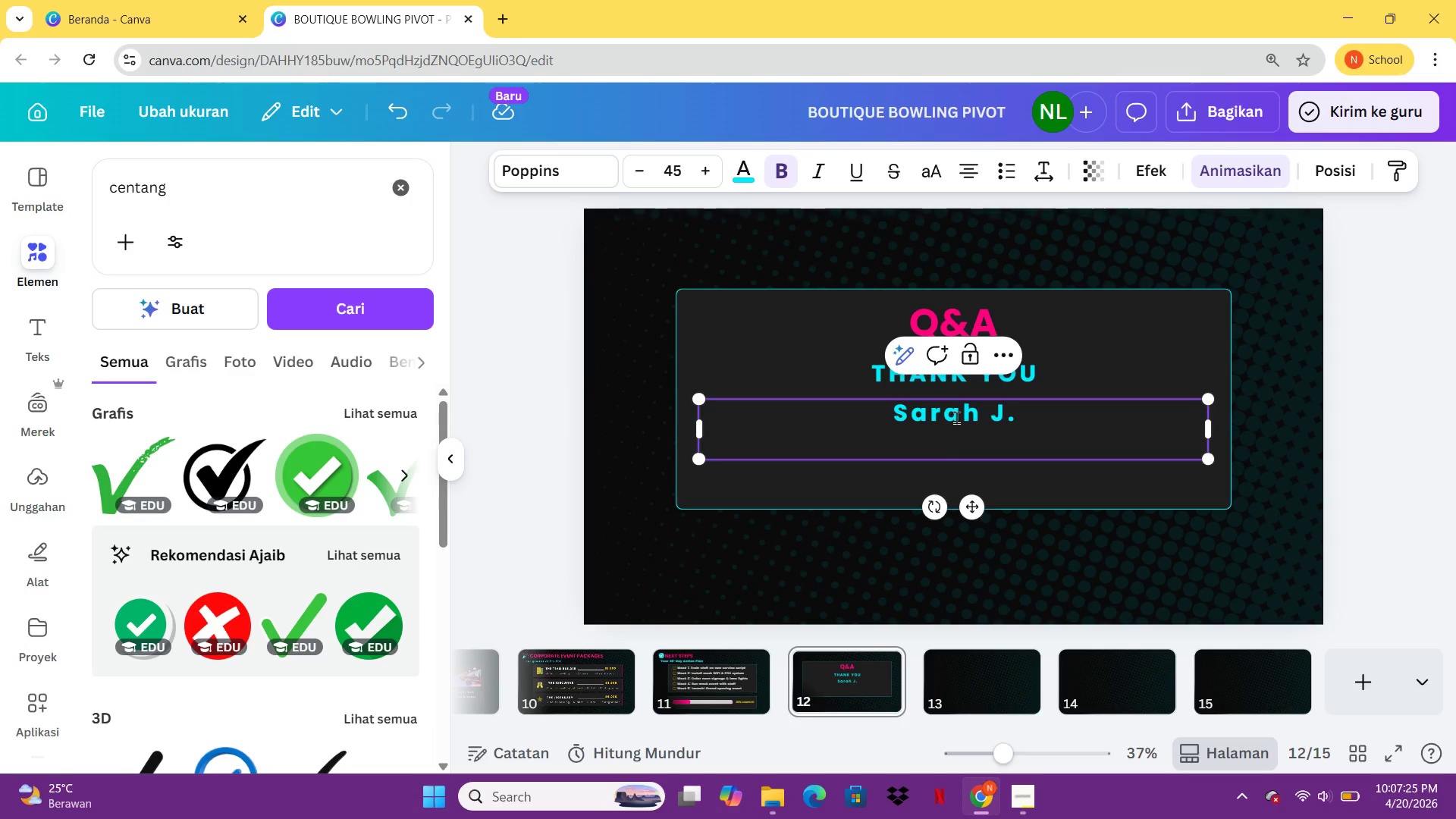 
left_click([560, 688])
 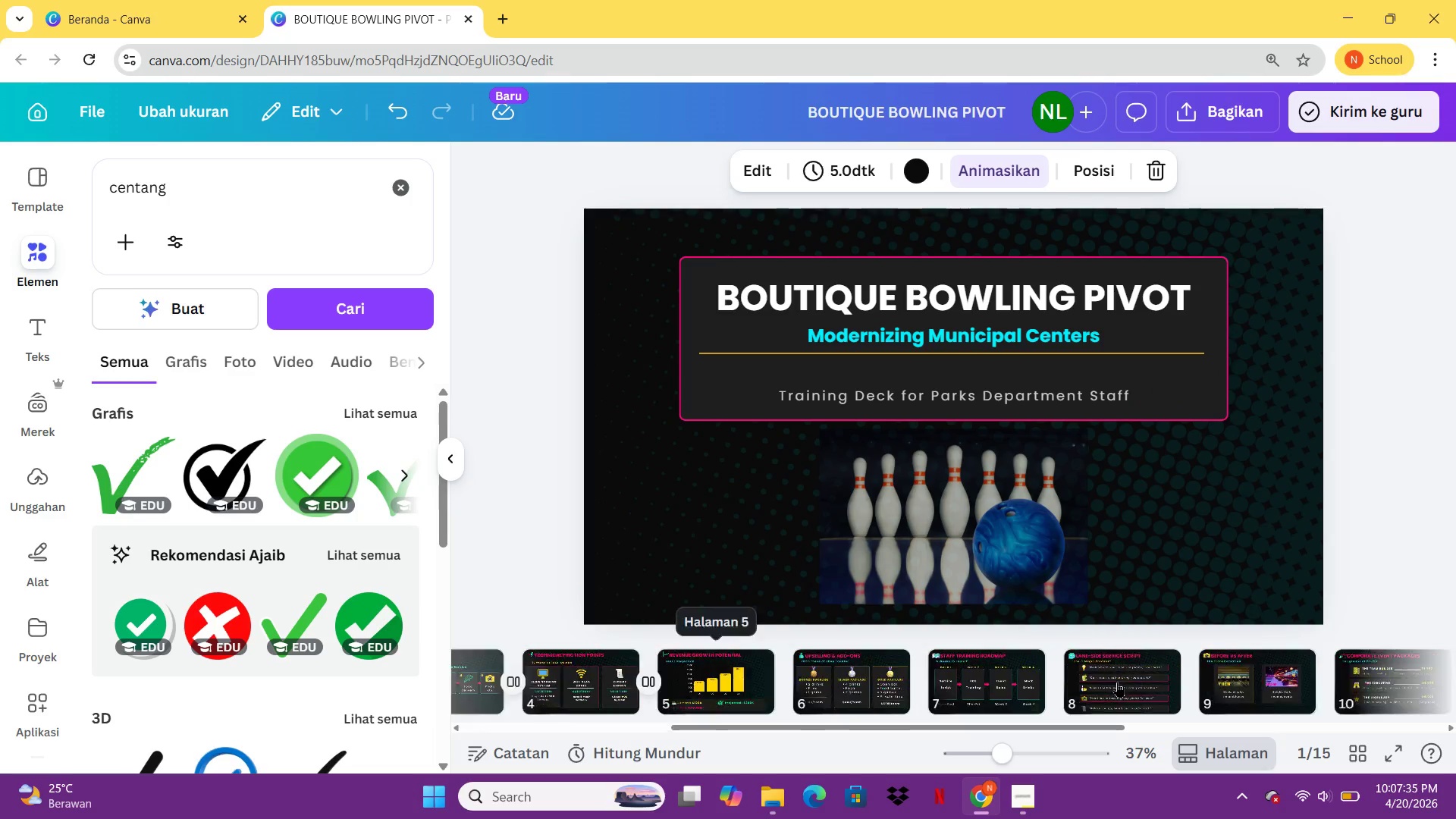 
wait(6.88)
 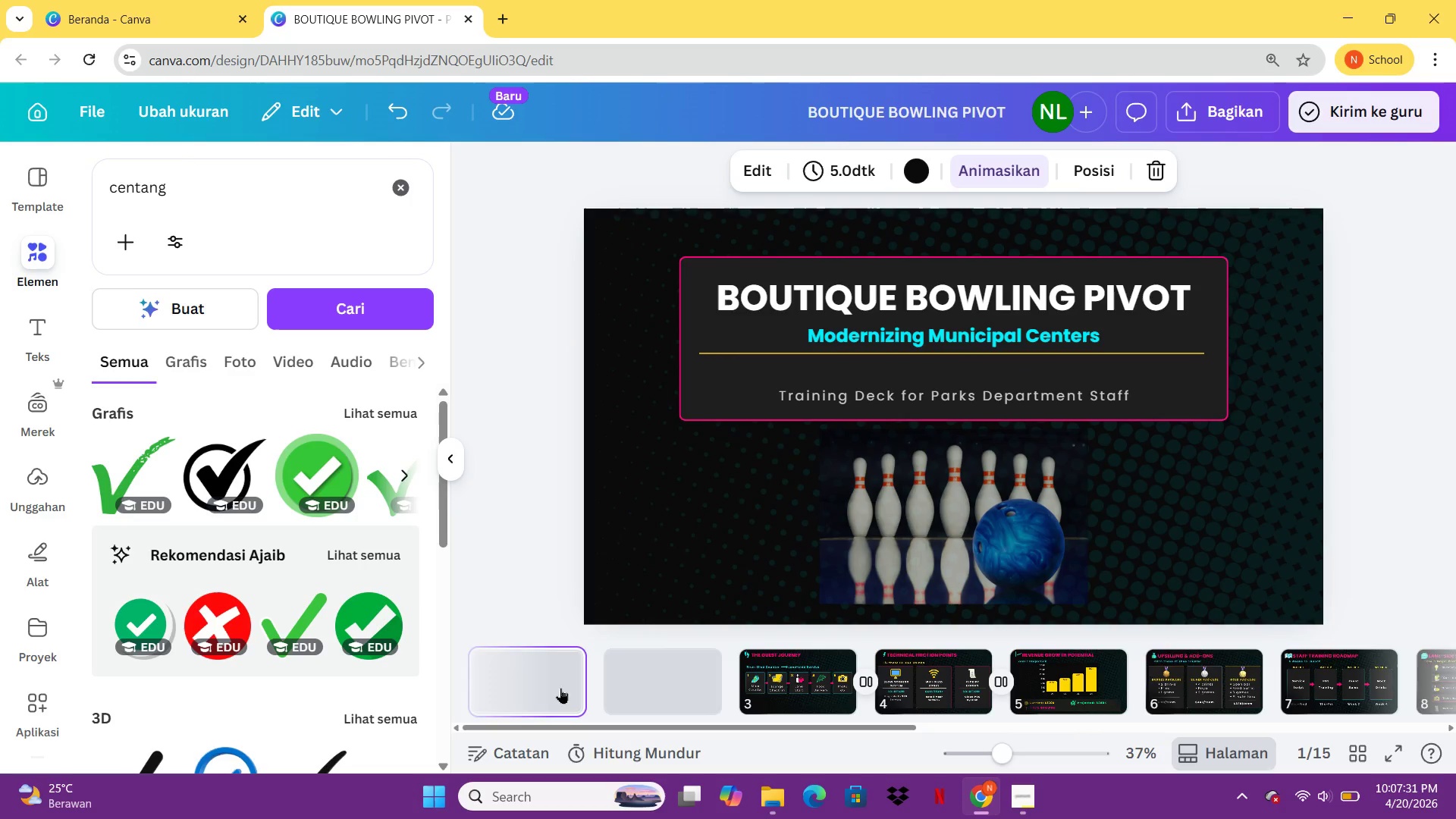 
left_click([1084, 682])
 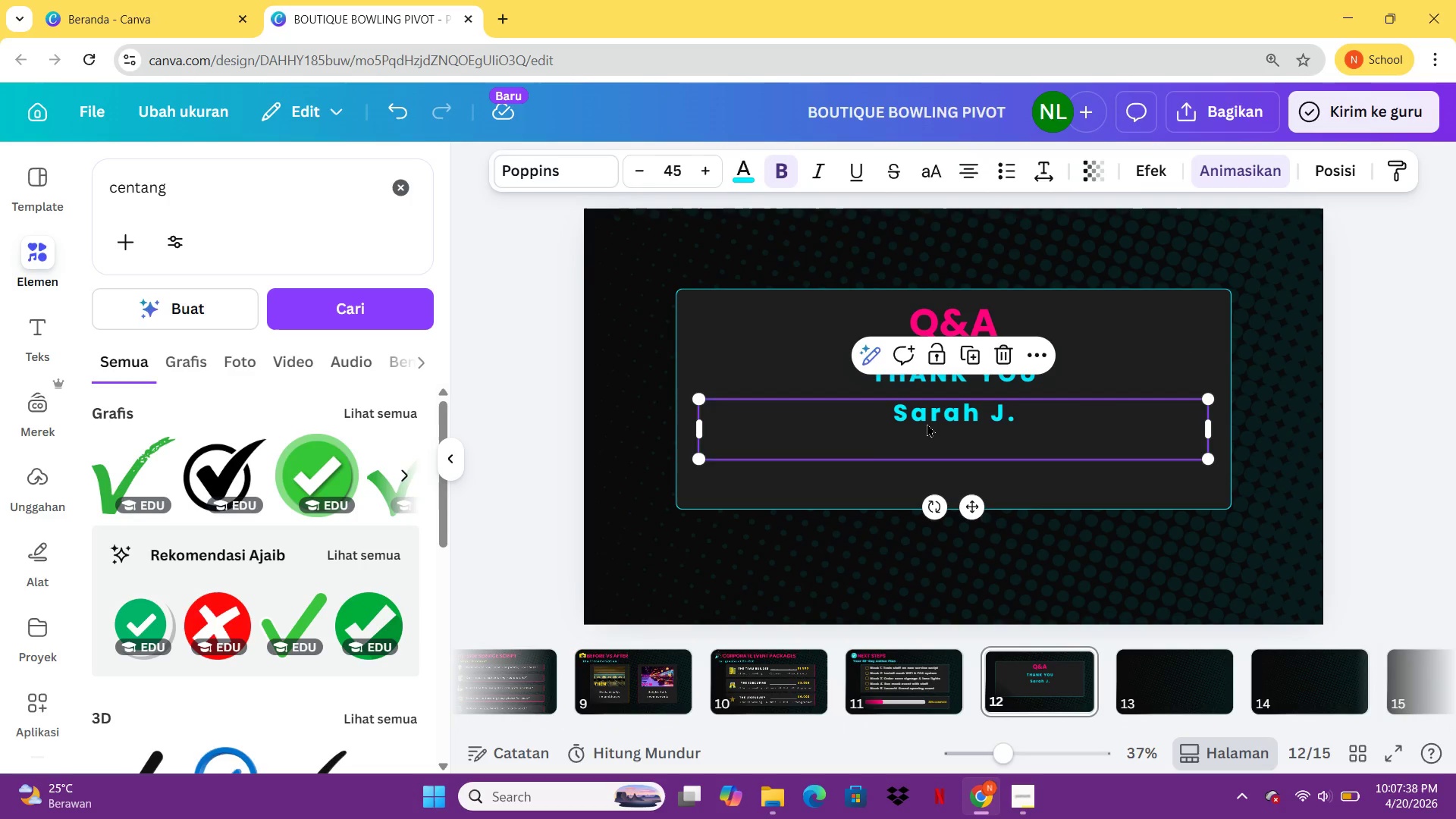 
double_click([927, 423])
 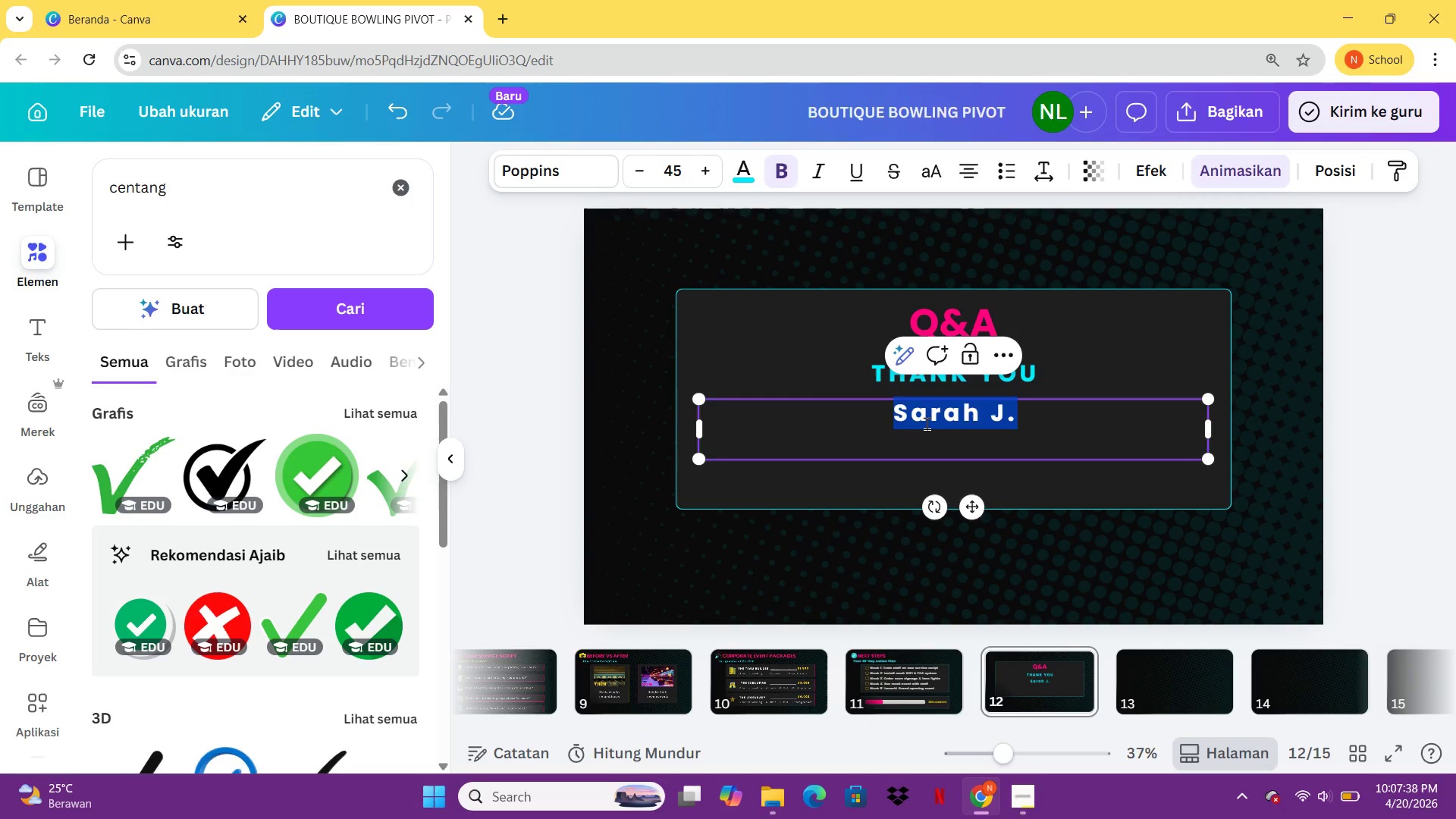 
triple_click([927, 423])
 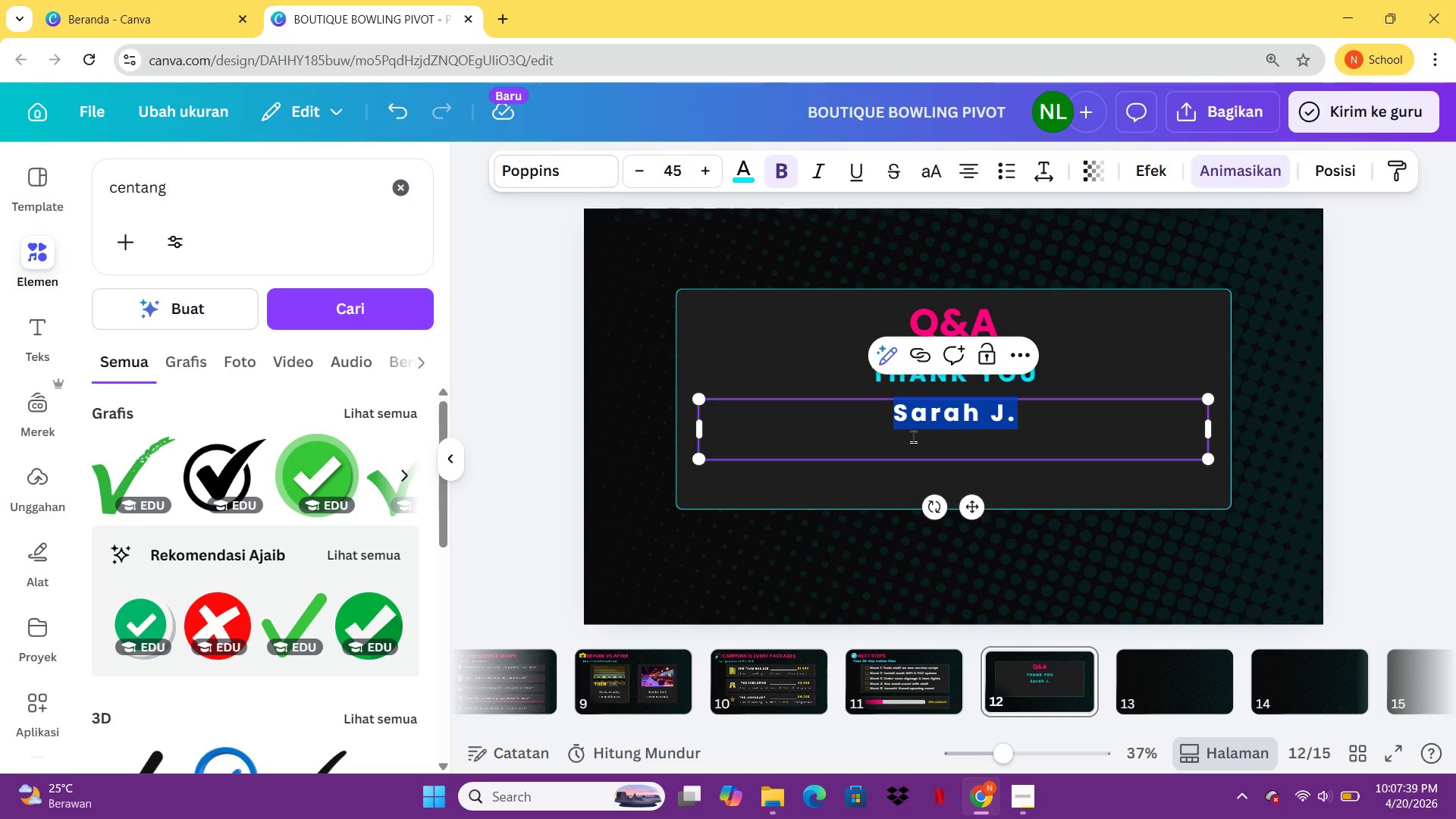 
left_click([913, 436])
 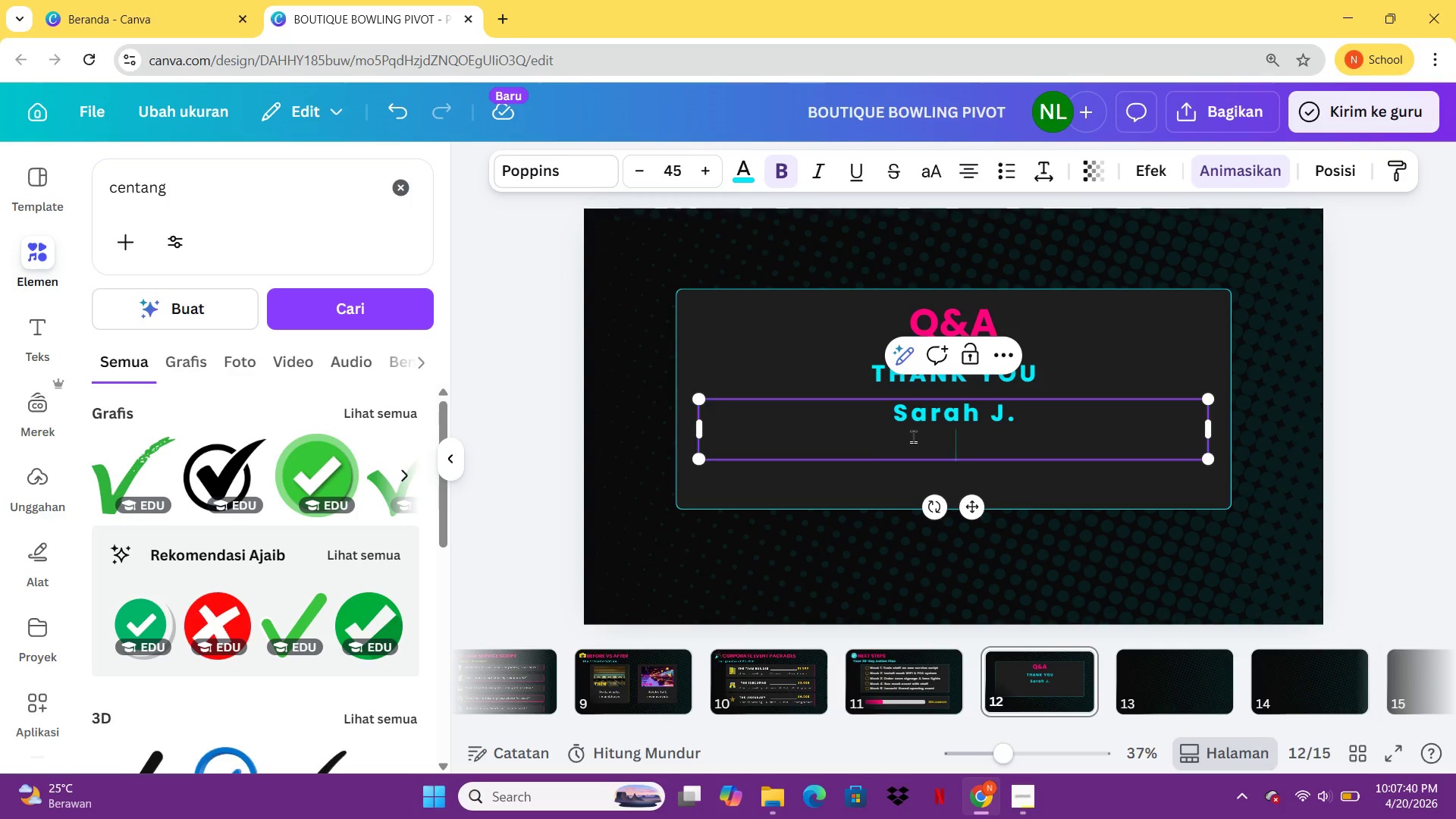 
type(boutiquebowling)
 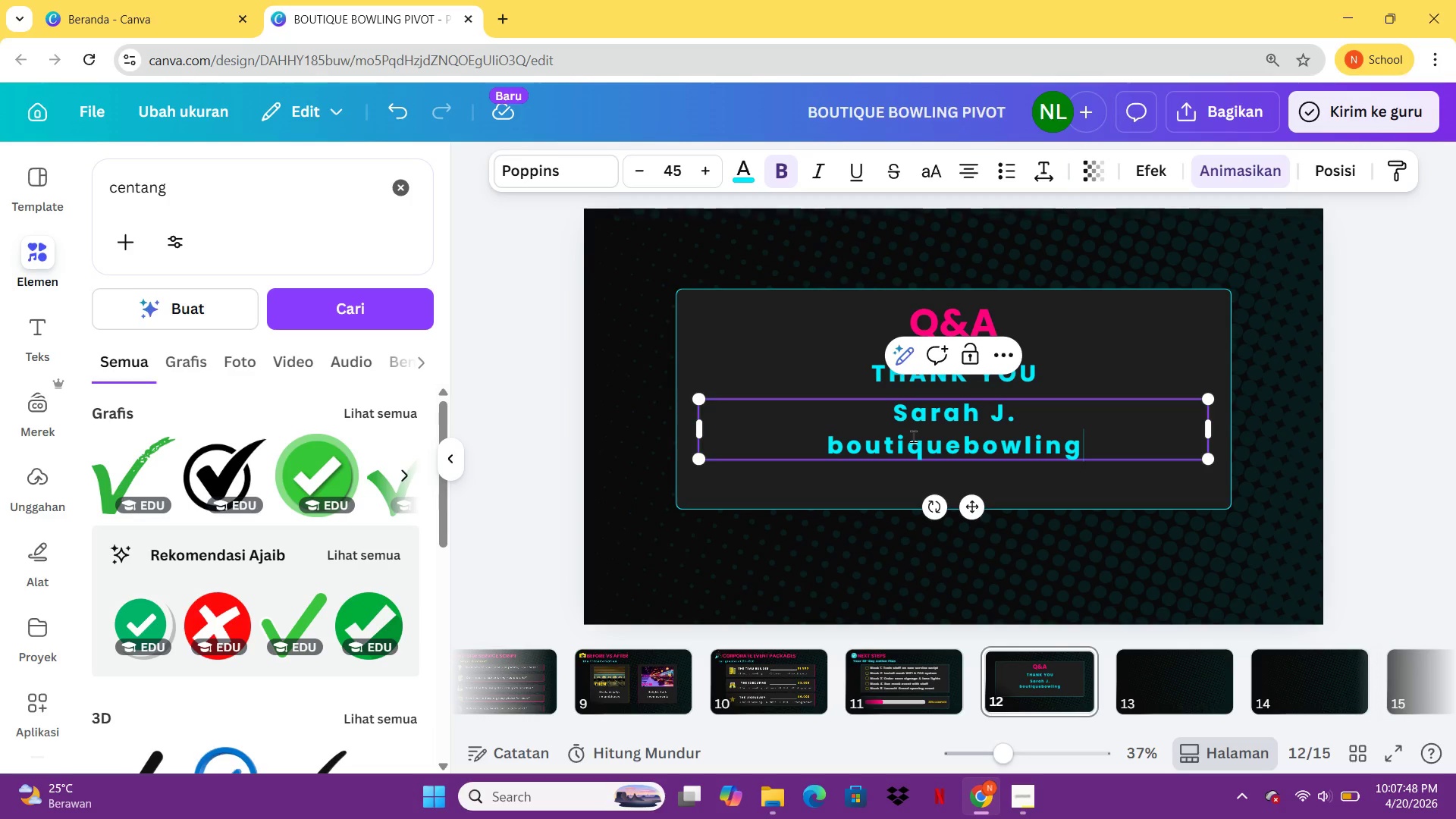 
left_click([821, 447])
 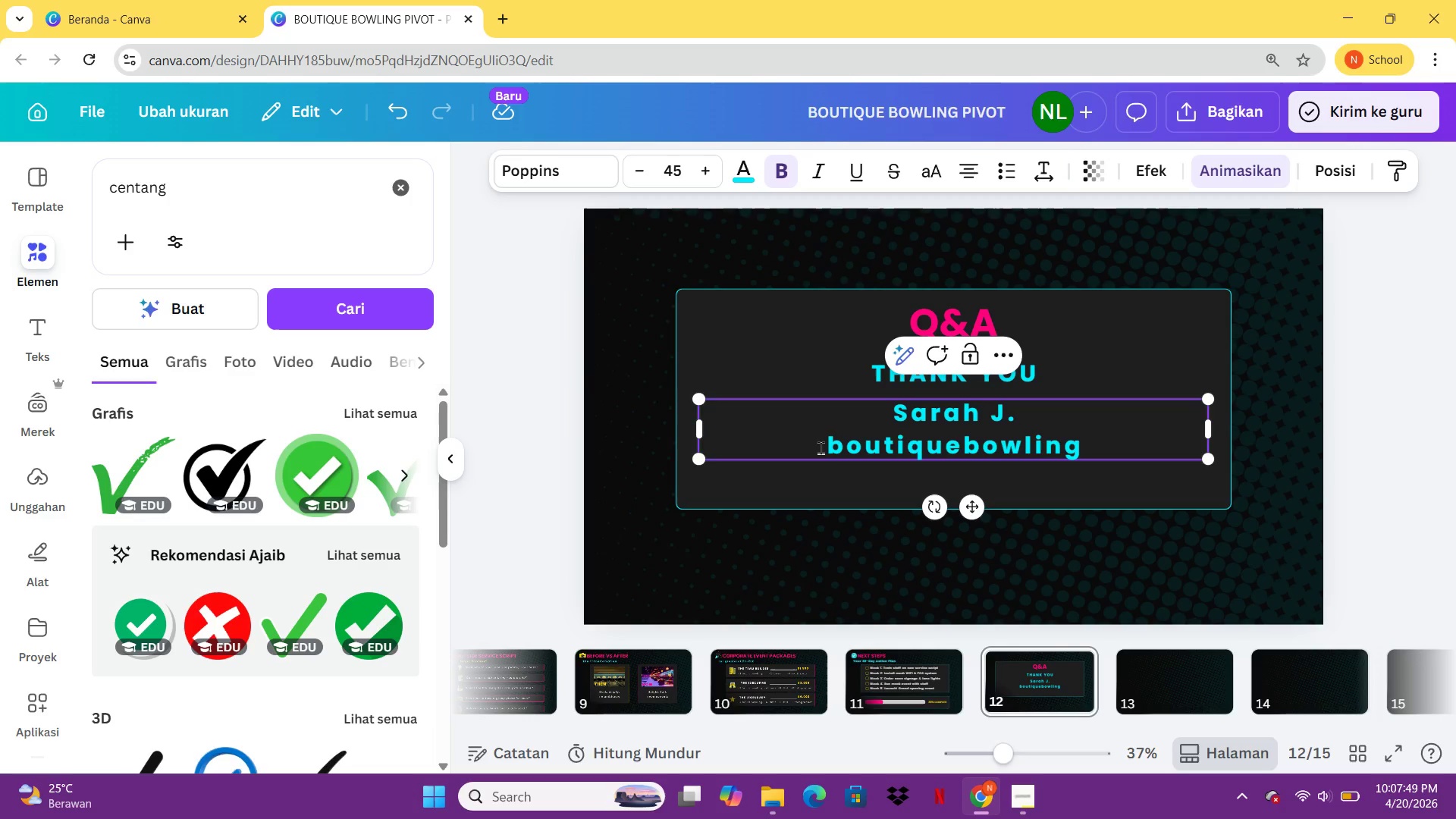 
type(hello)
 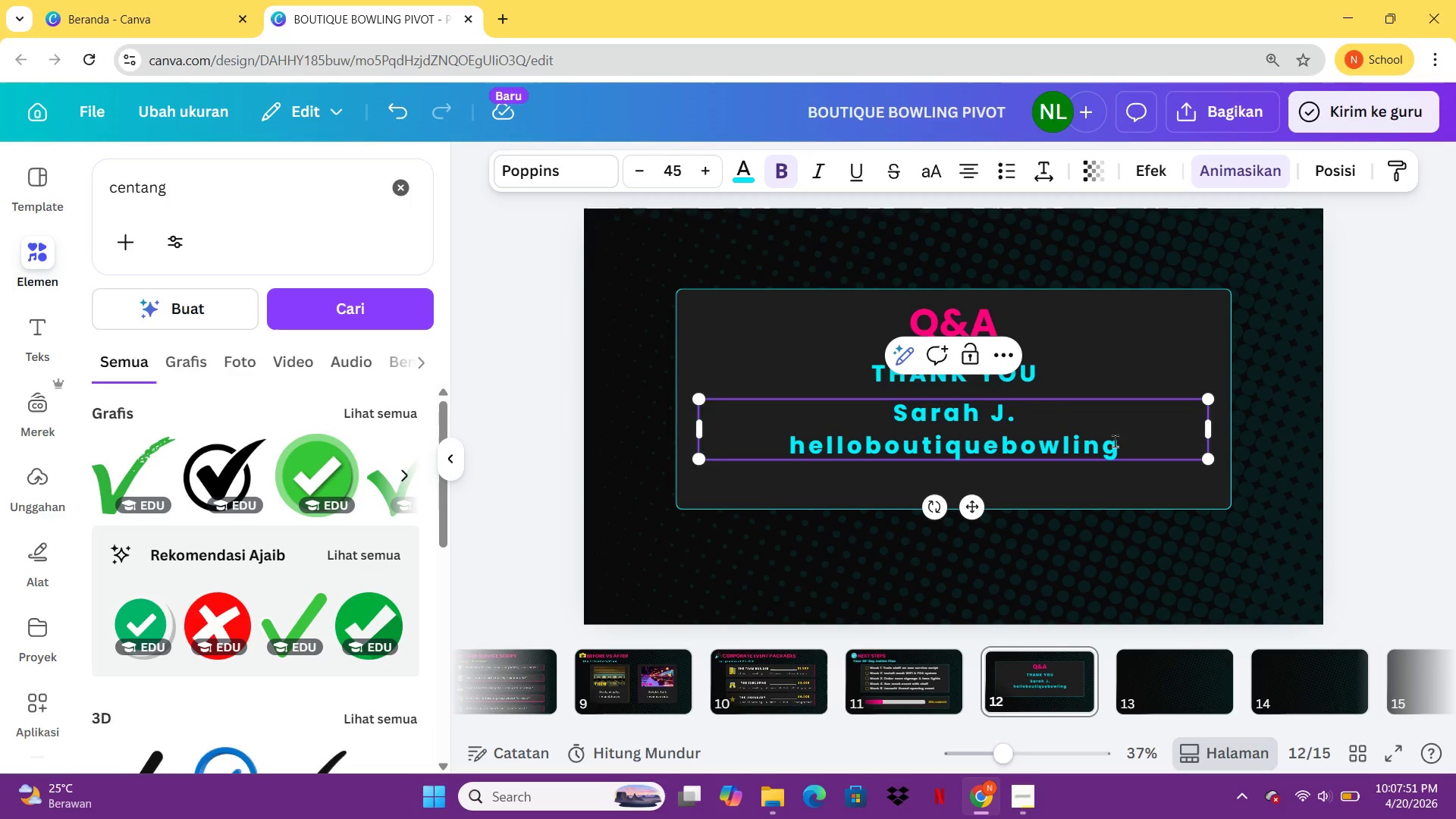 
left_click([1131, 431])
 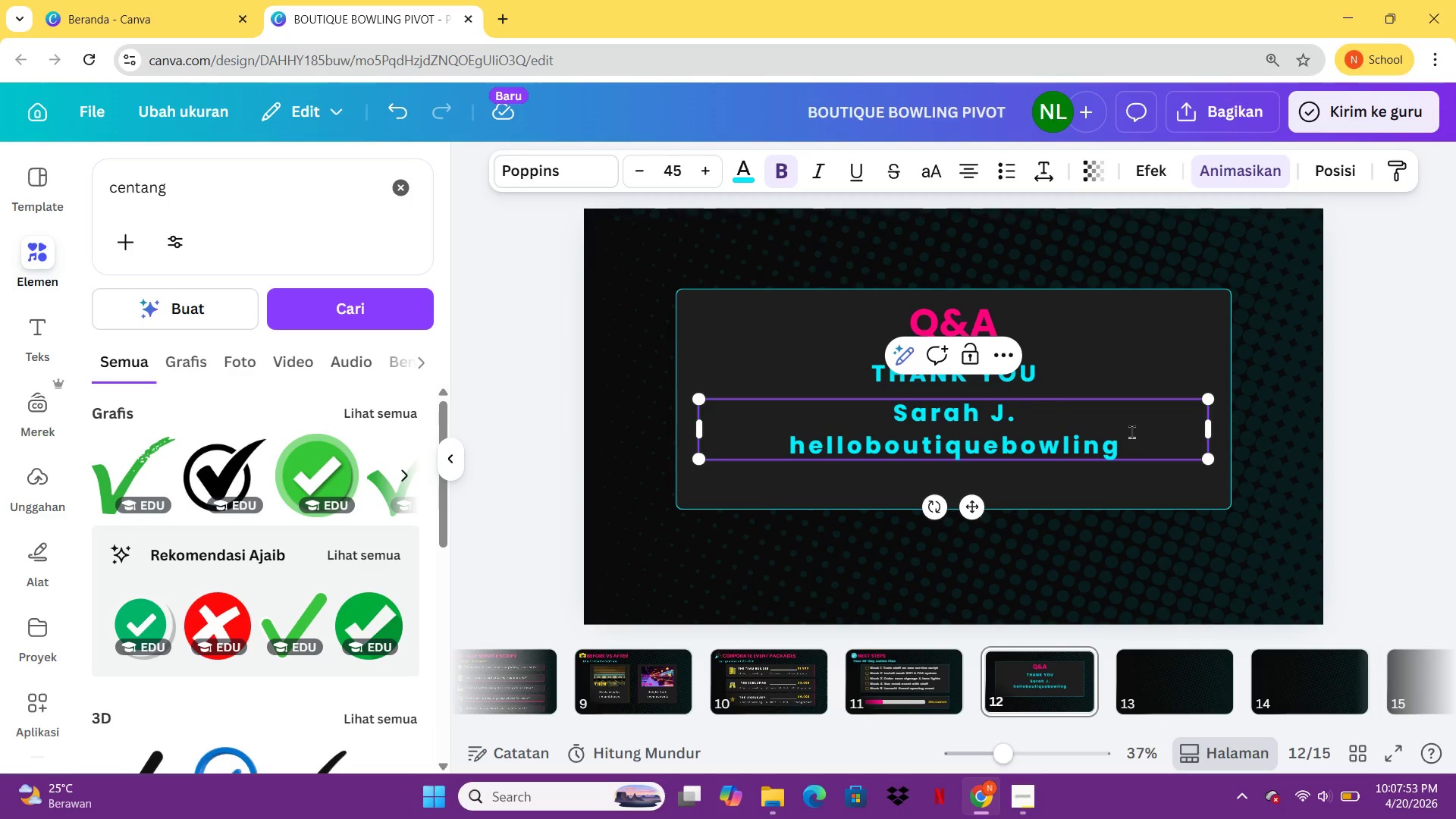 
type(@gmailco)
key(Backspace)
key(Backspace)
type(.com)
 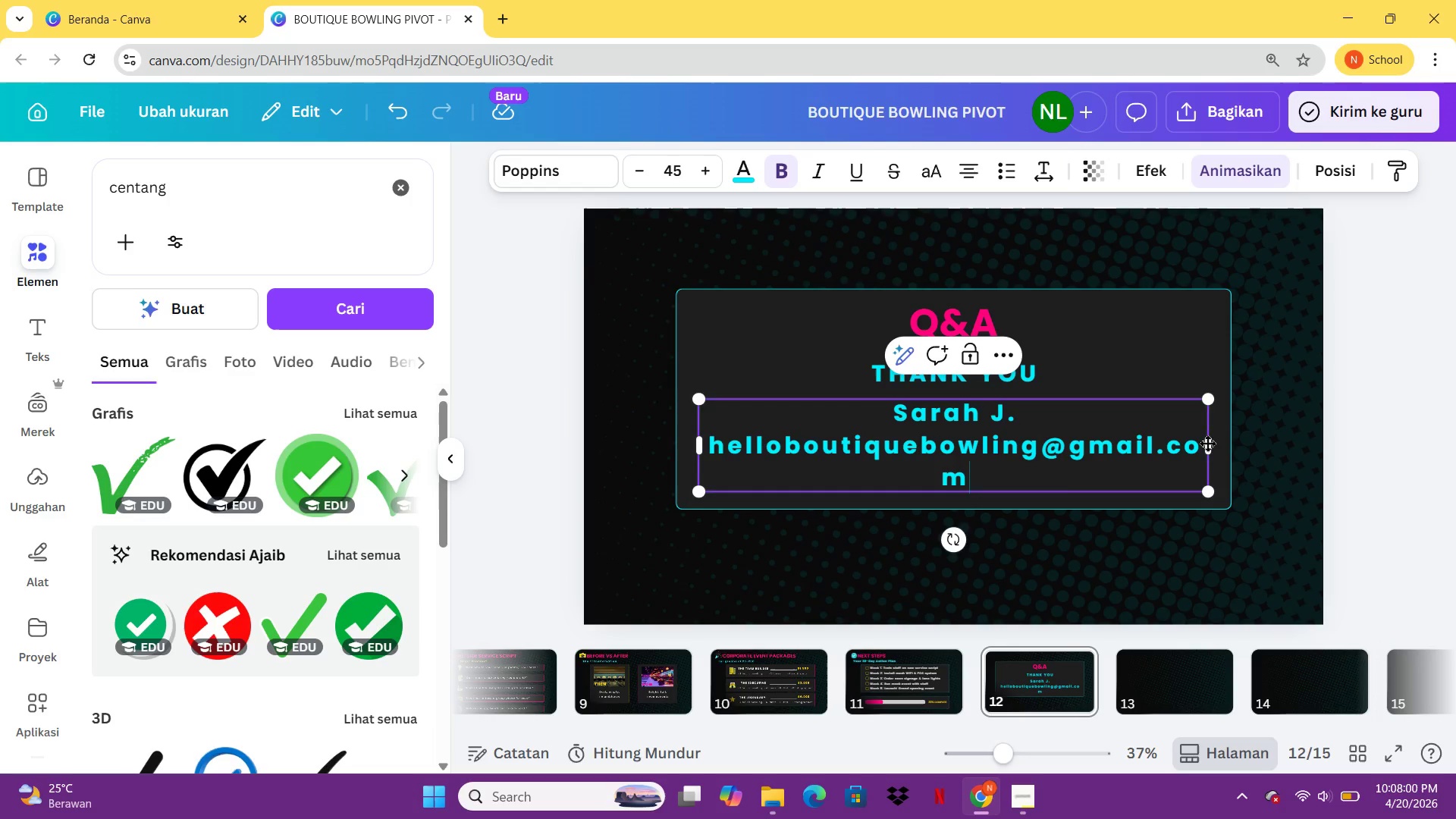 
left_click_drag(start_coordinate=[1209, 443], to_coordinate=[1258, 441])
 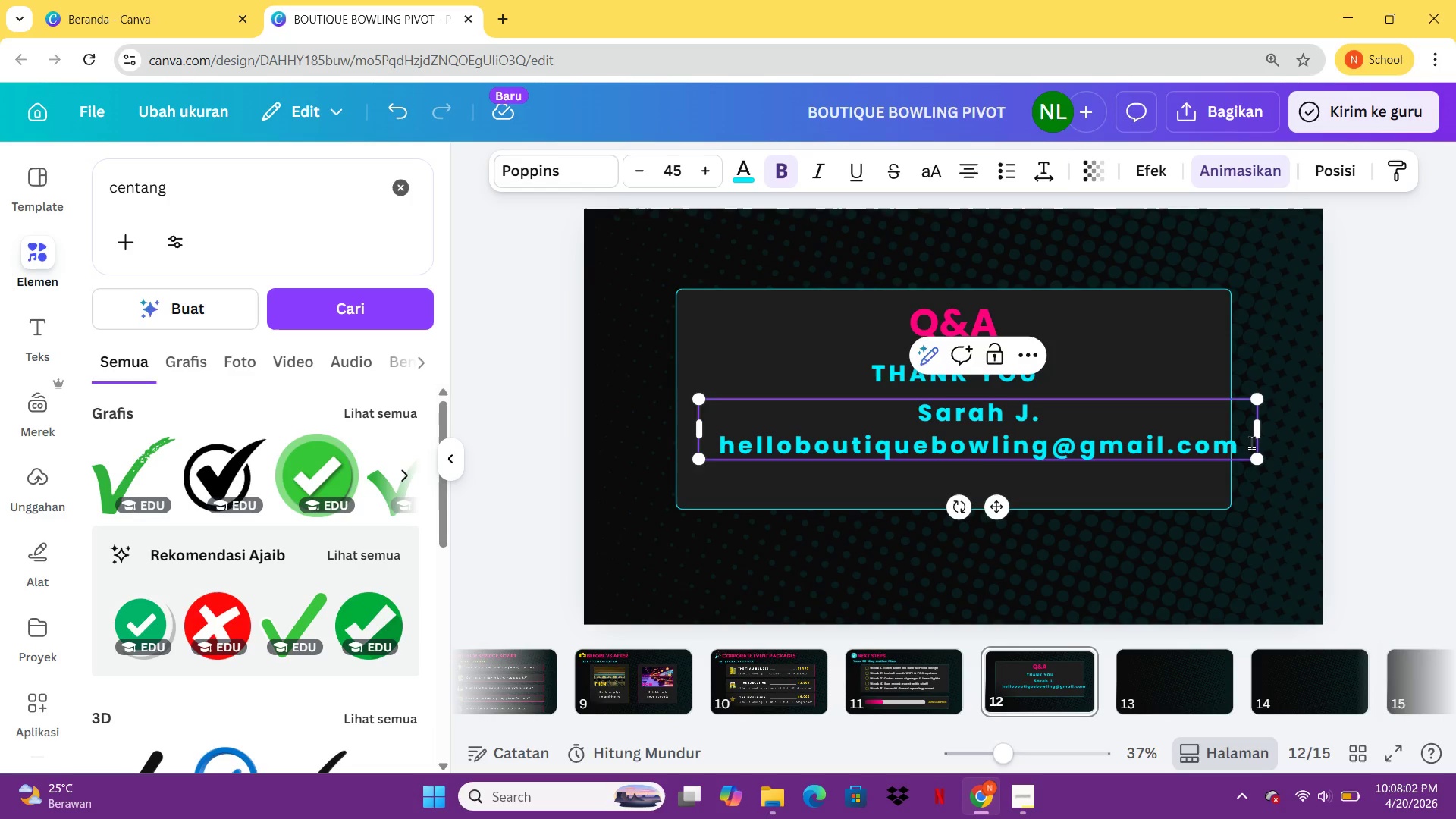 
key(Enter)
 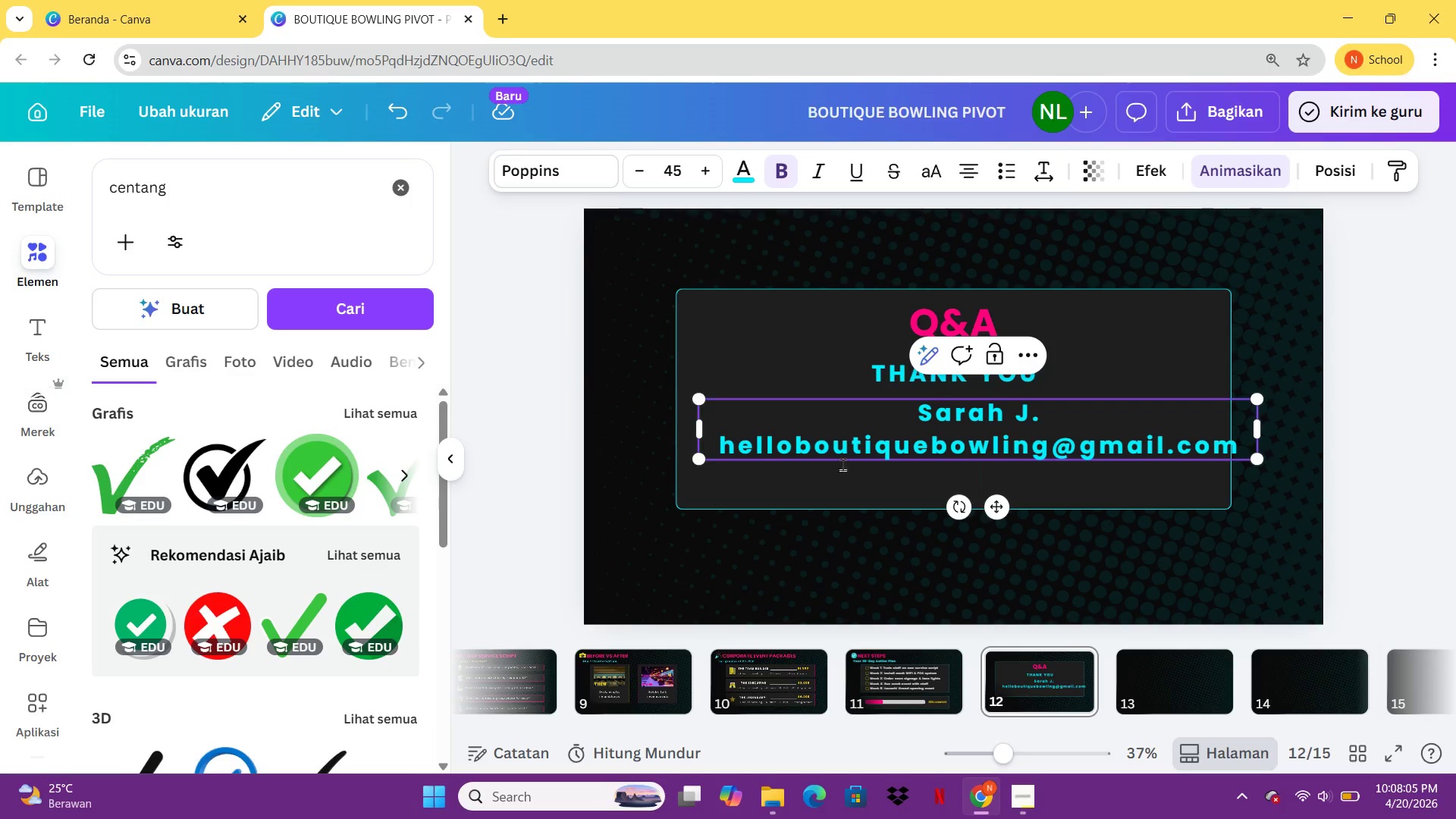 
key(Control+A)
 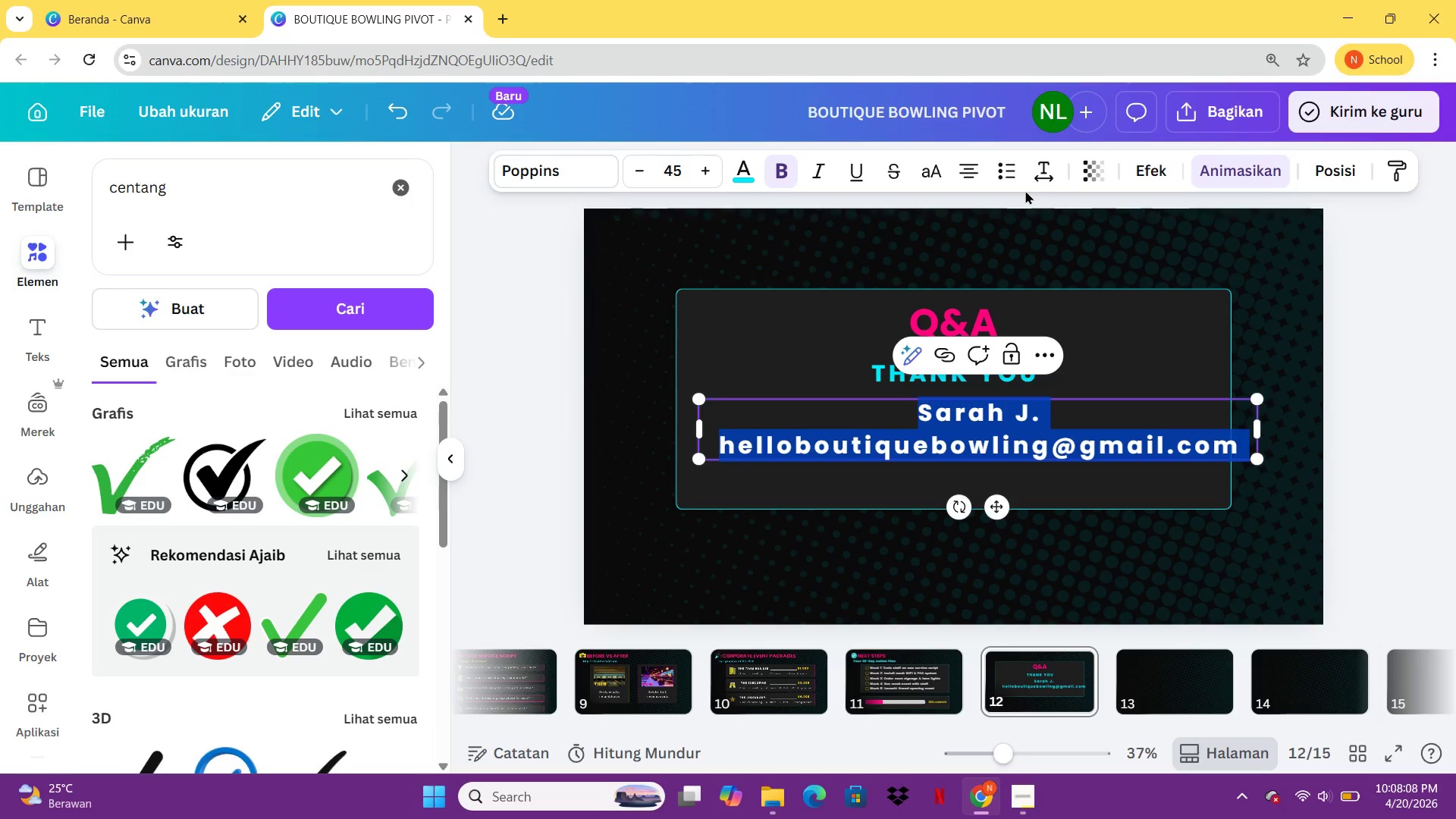 
left_click([1051, 166])
 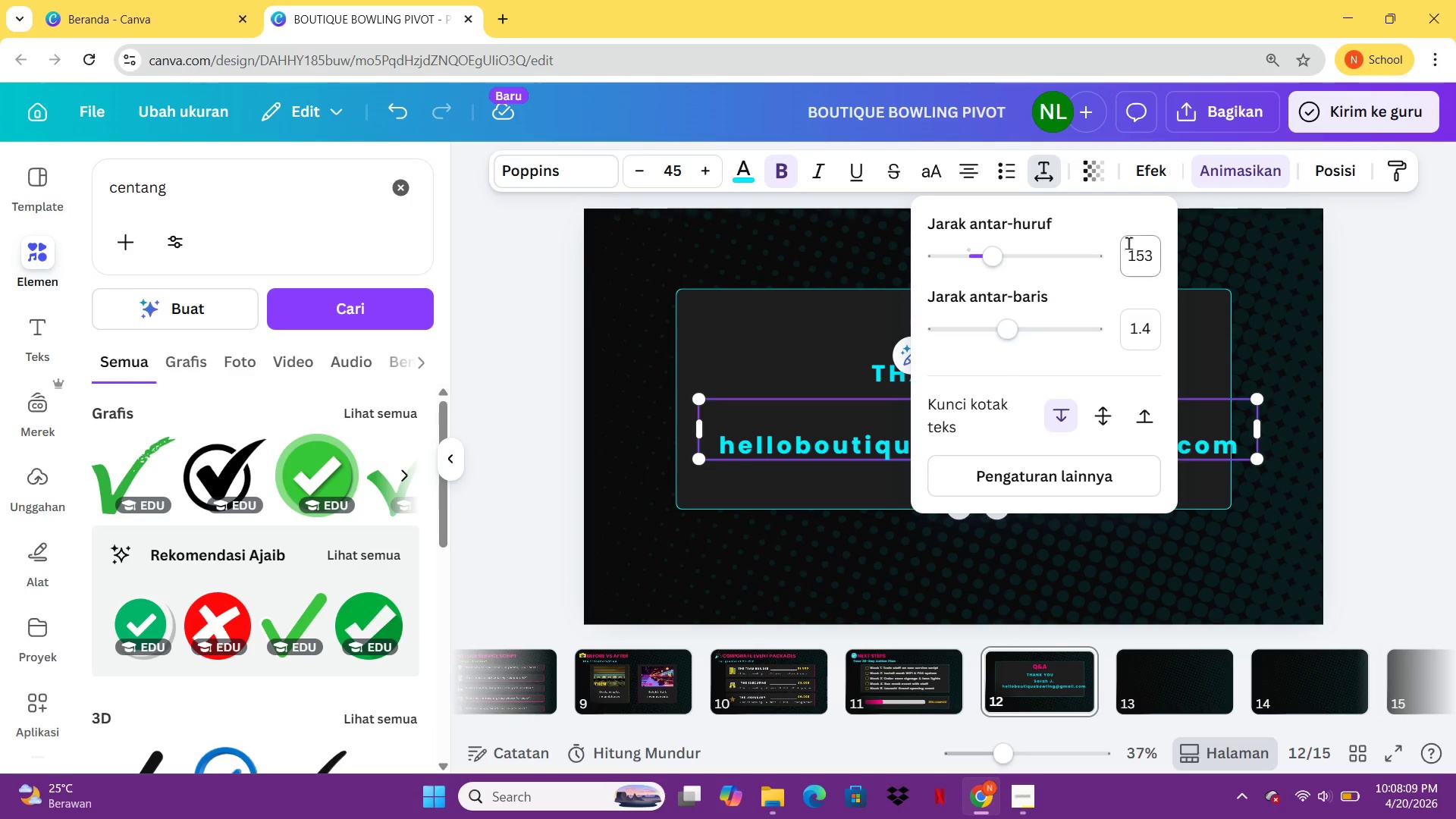 
left_click([1131, 246])
 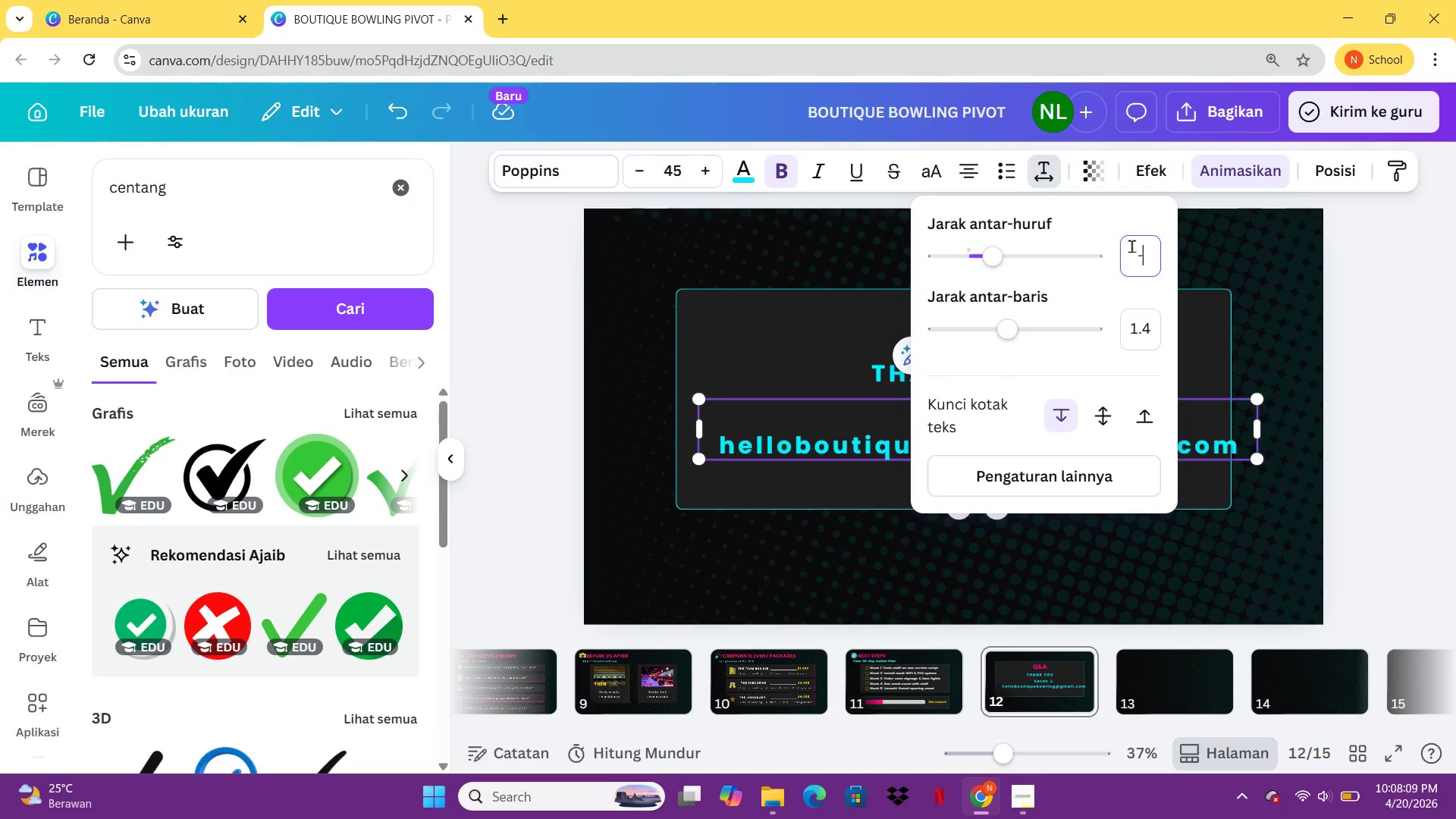 
key(Minus)
 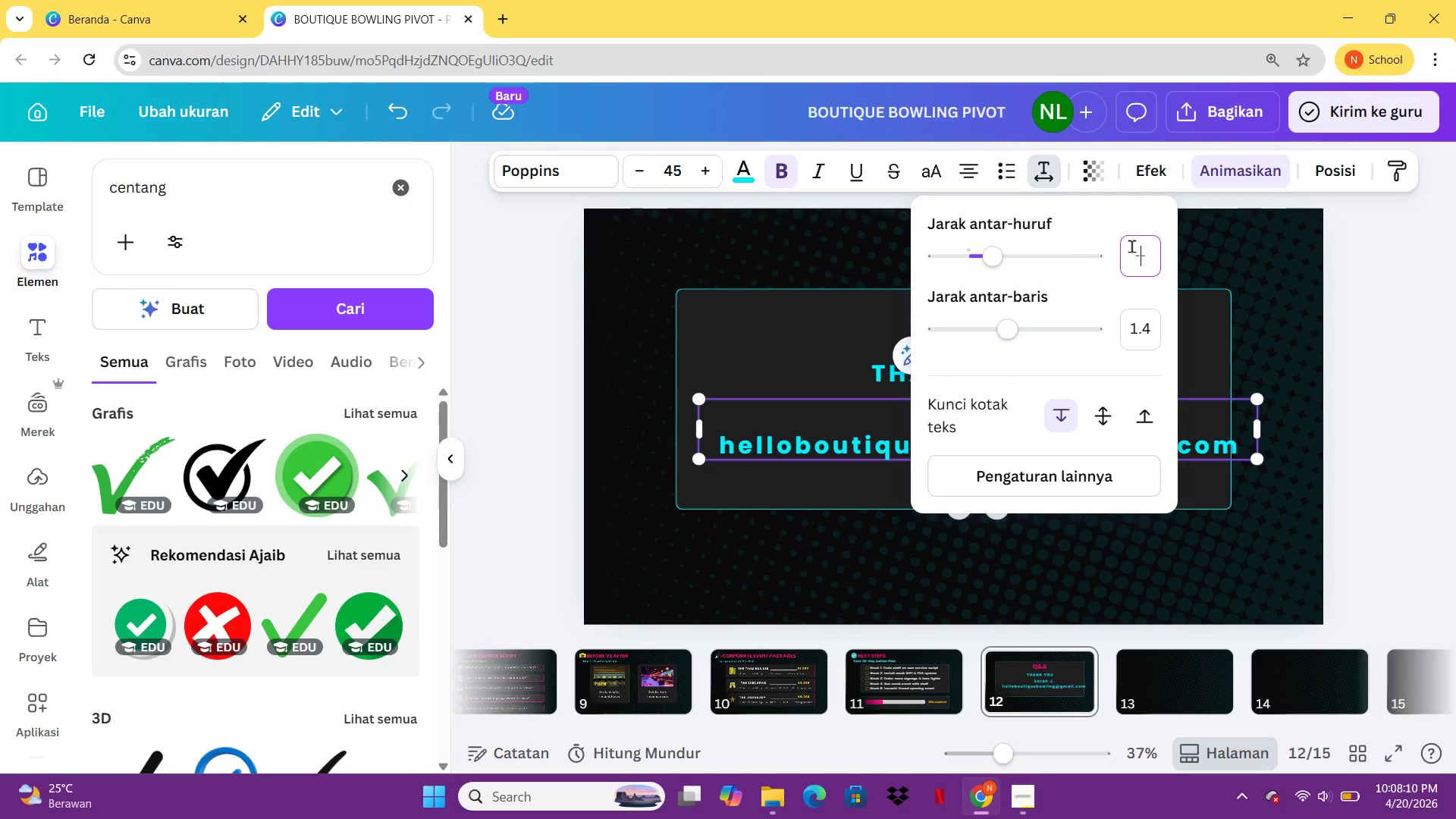 
key(Backspace)
 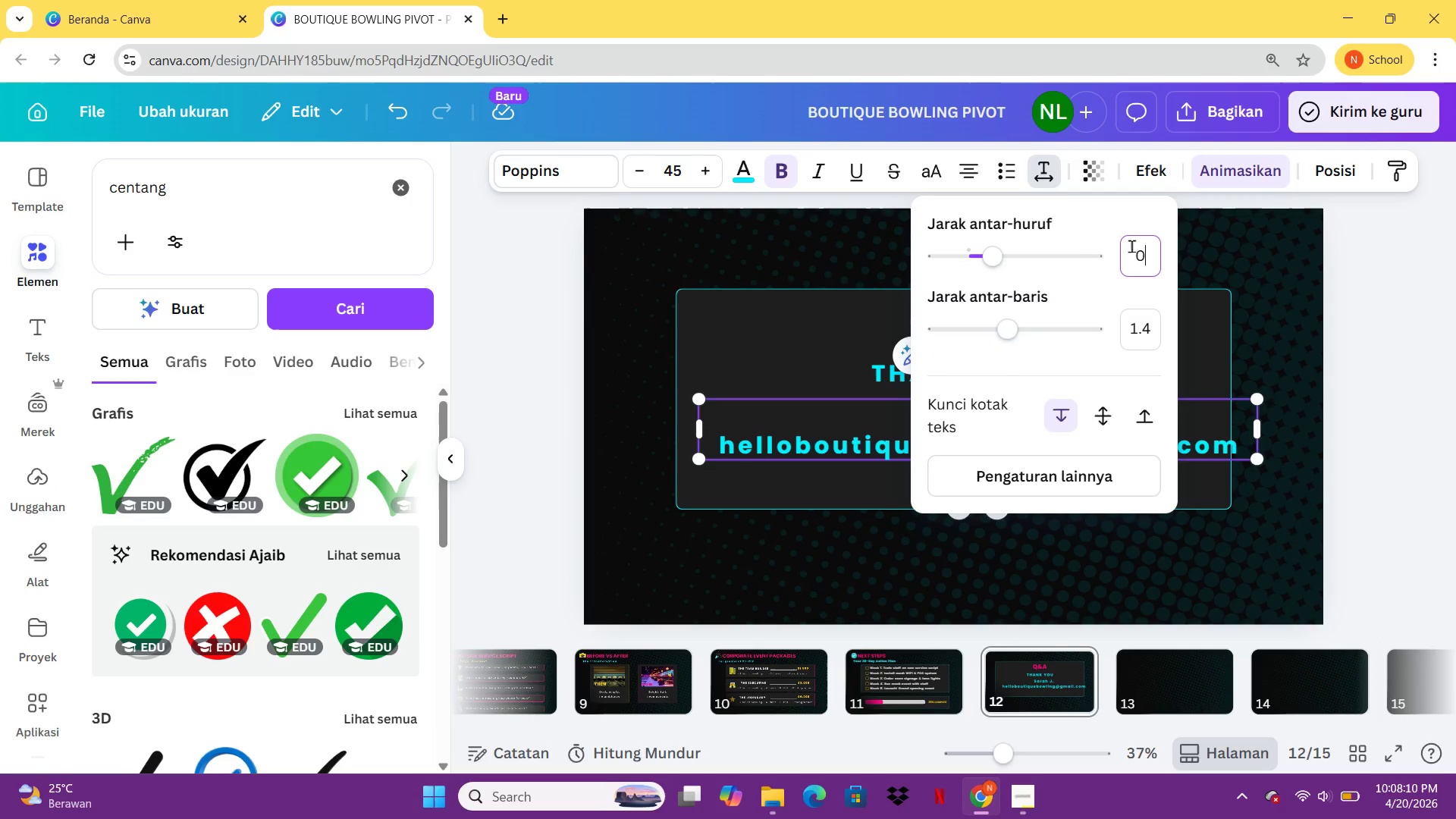 
key(0)
 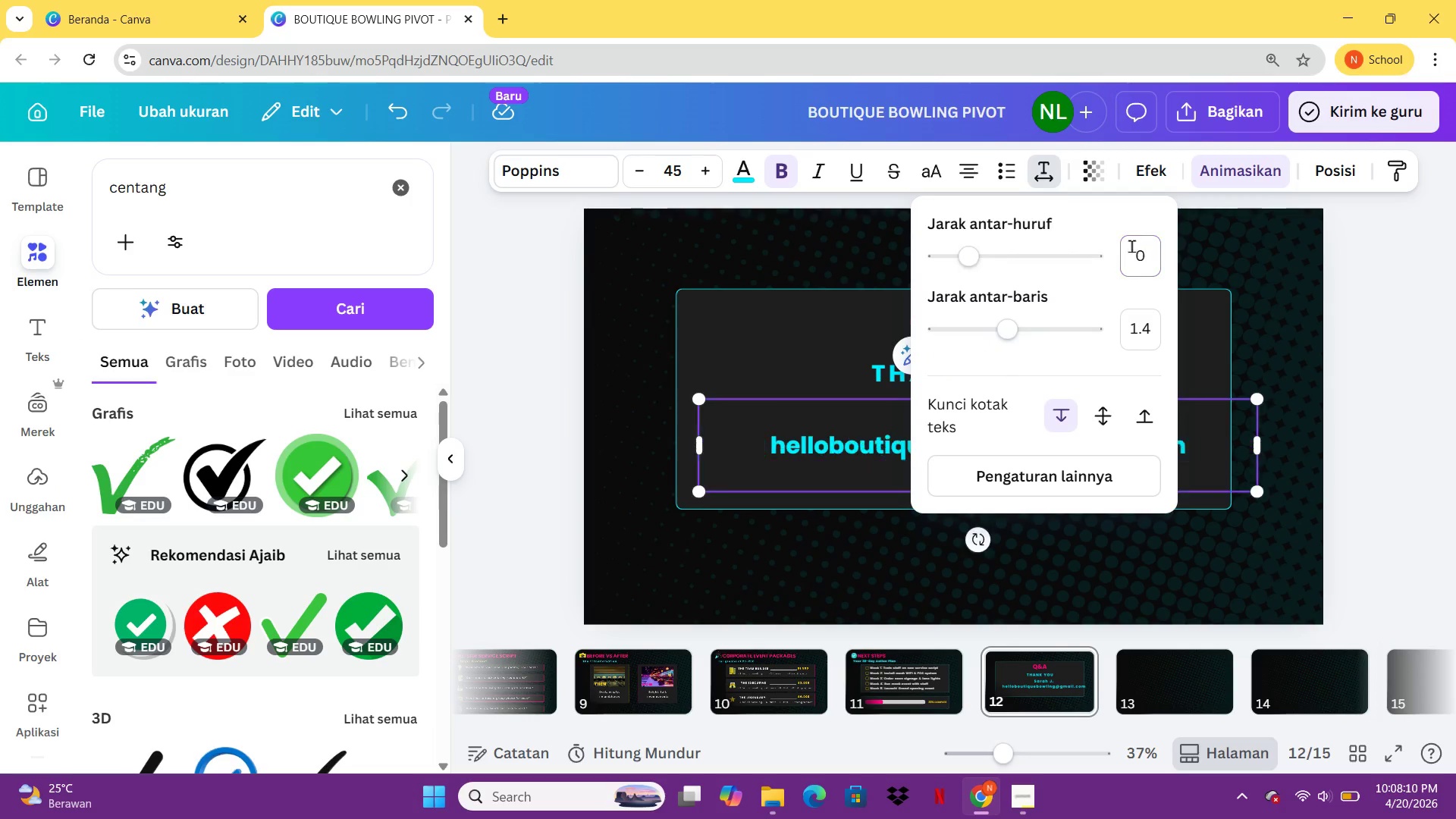 
key(Enter)
 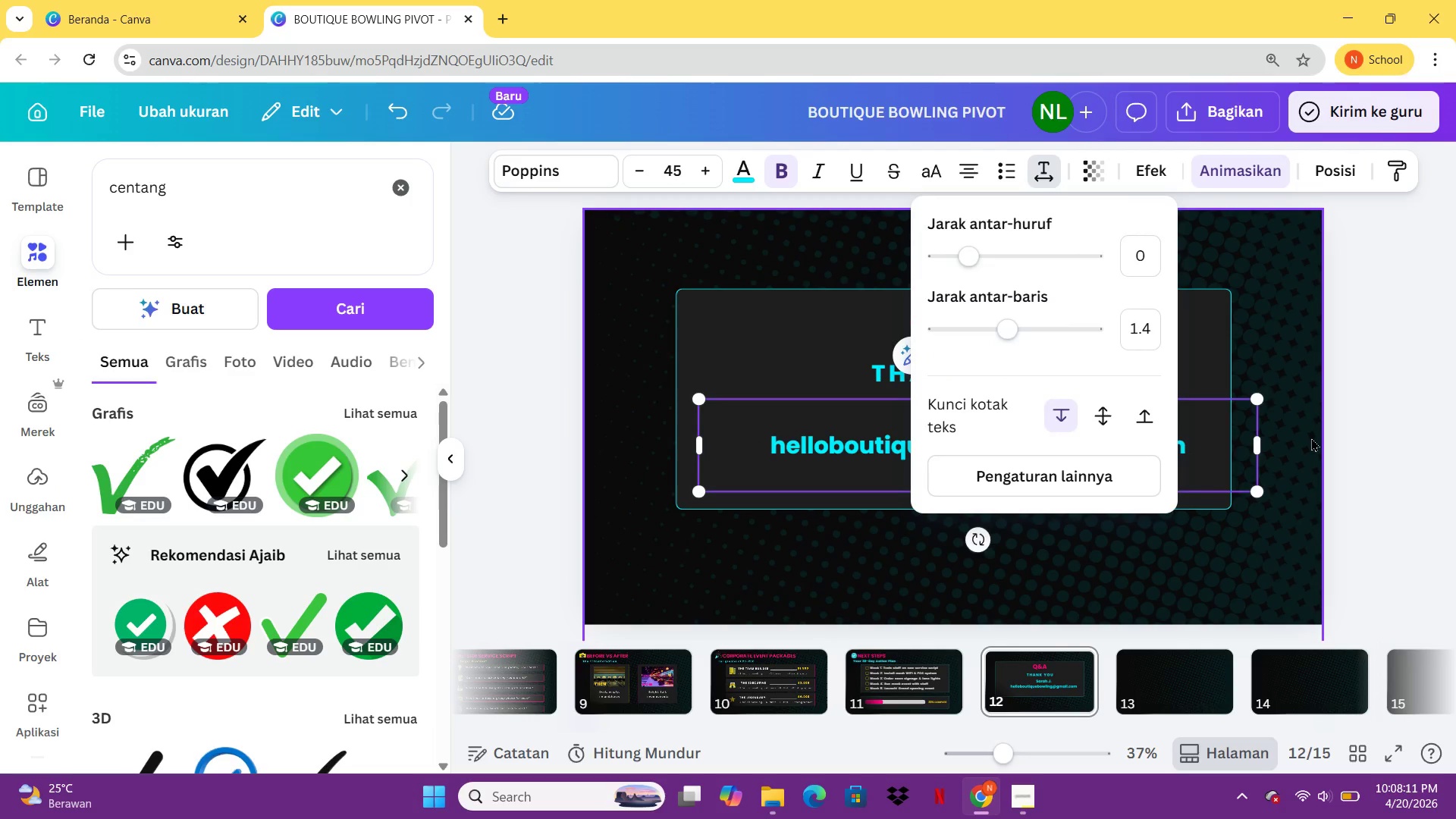 
left_click([1311, 438])
 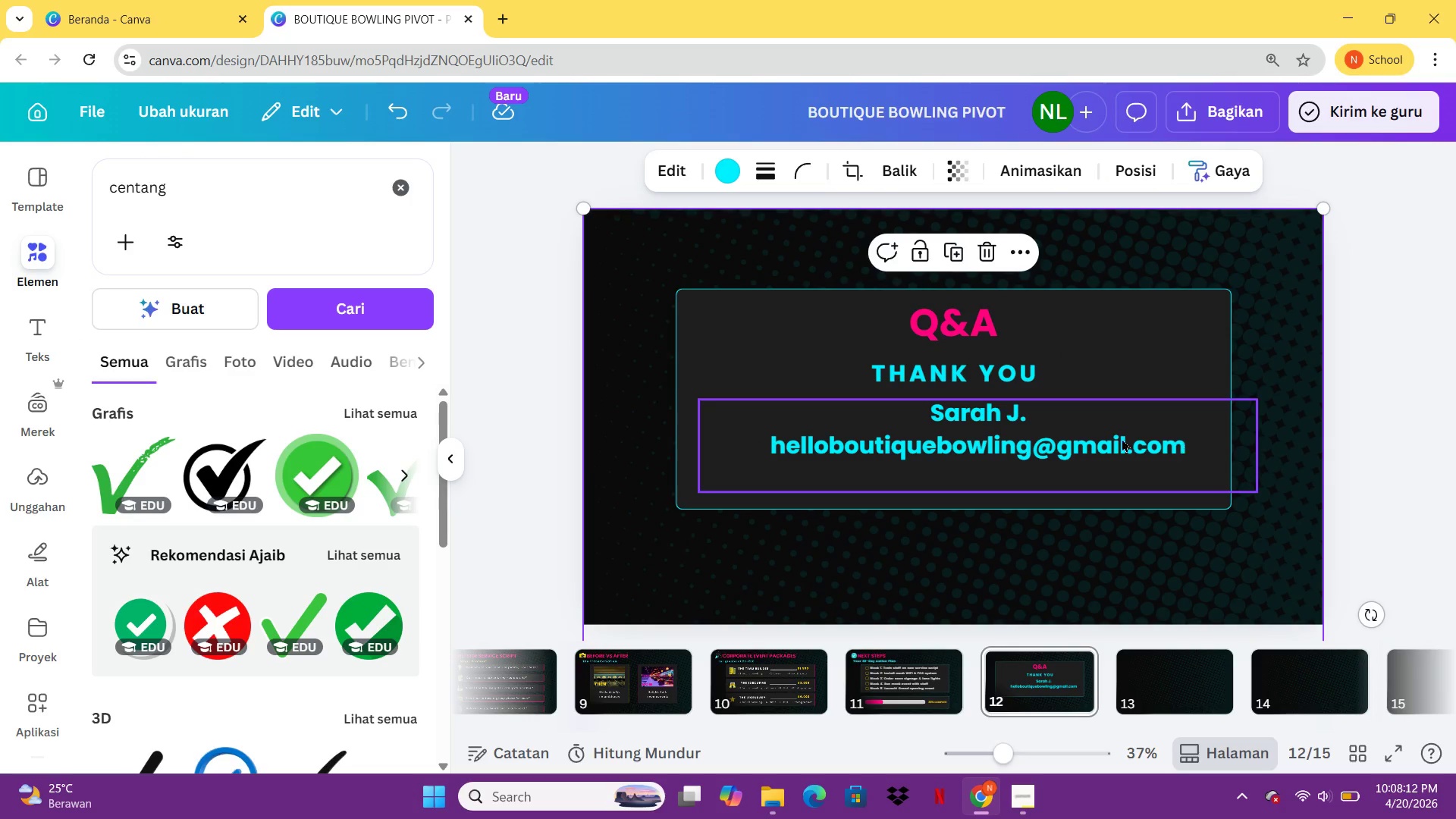 
left_click([1109, 437])
 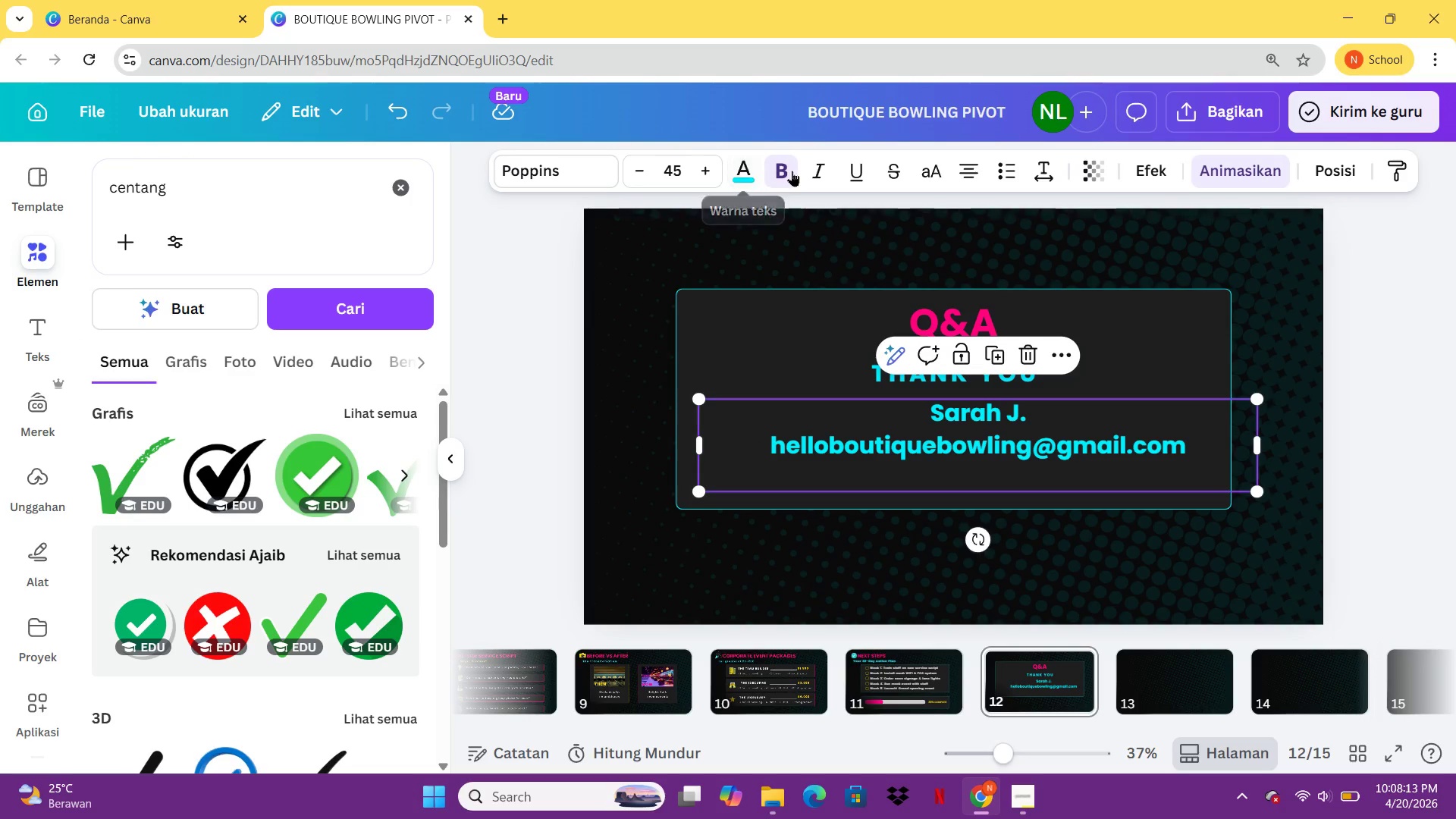 
left_click([792, 171])
 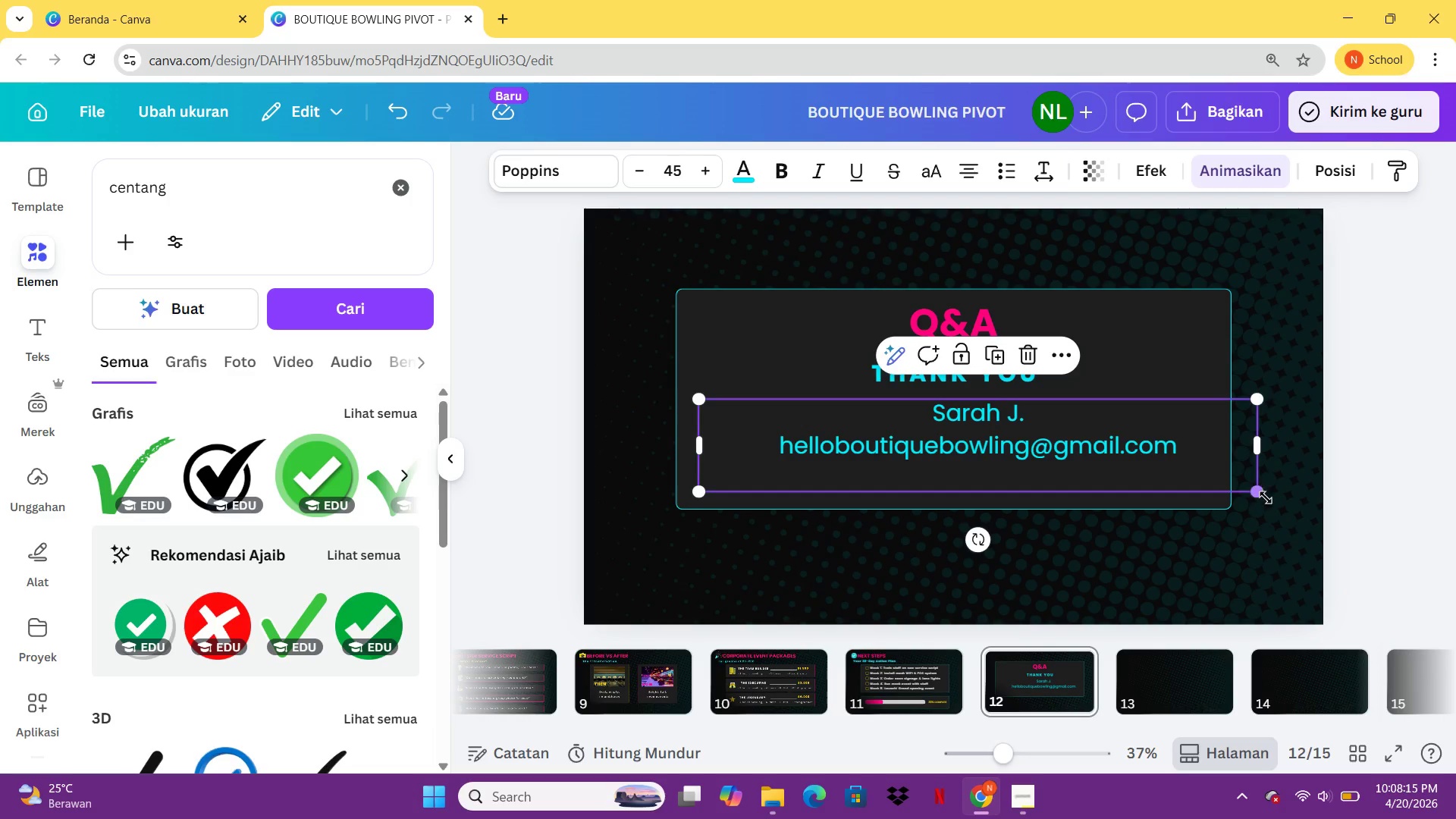 
left_click_drag(start_coordinate=[1266, 498], to_coordinate=[994, 423])
 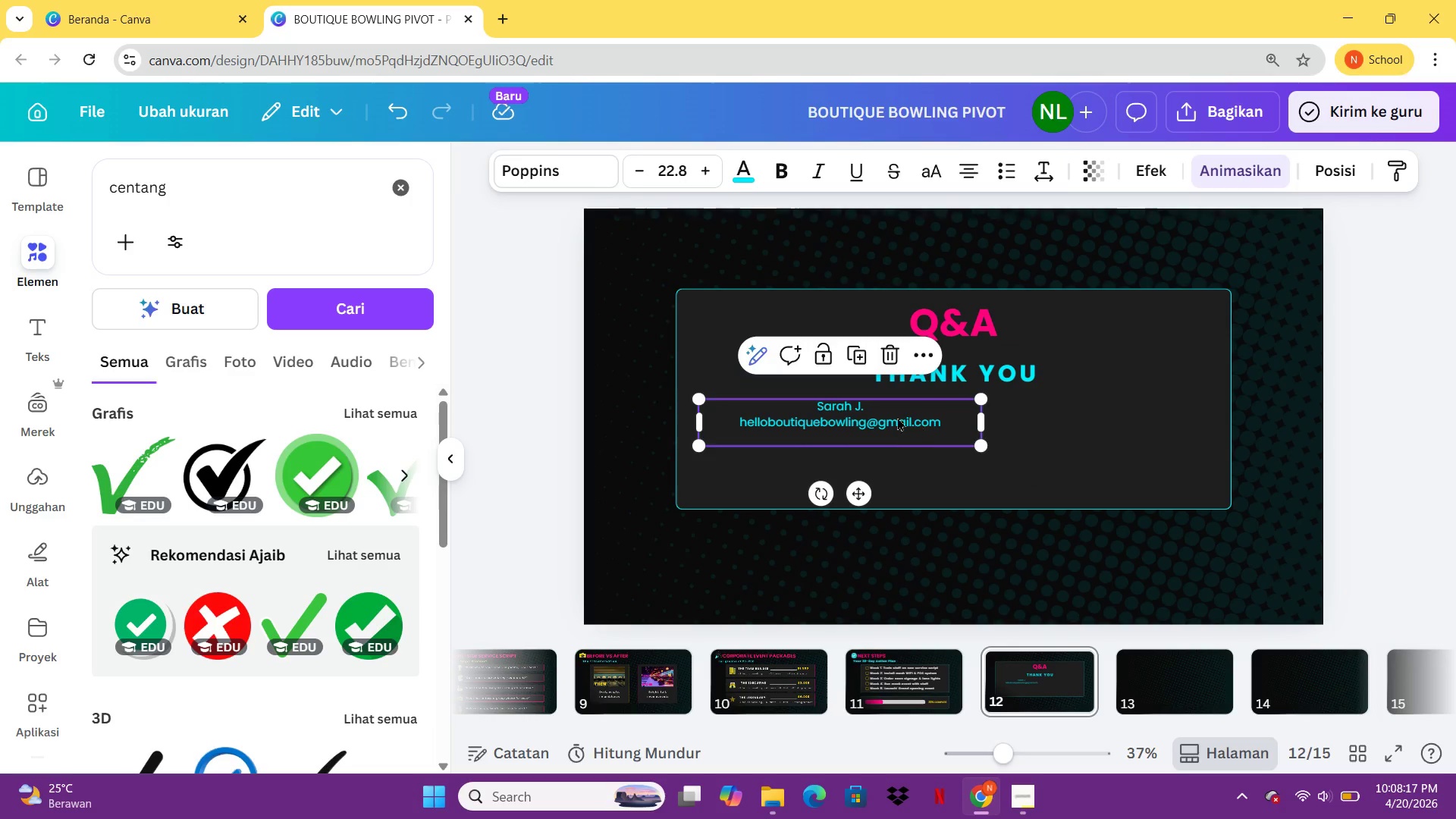 
left_click_drag(start_coordinate=[896, 416], to_coordinate=[990, 414])
 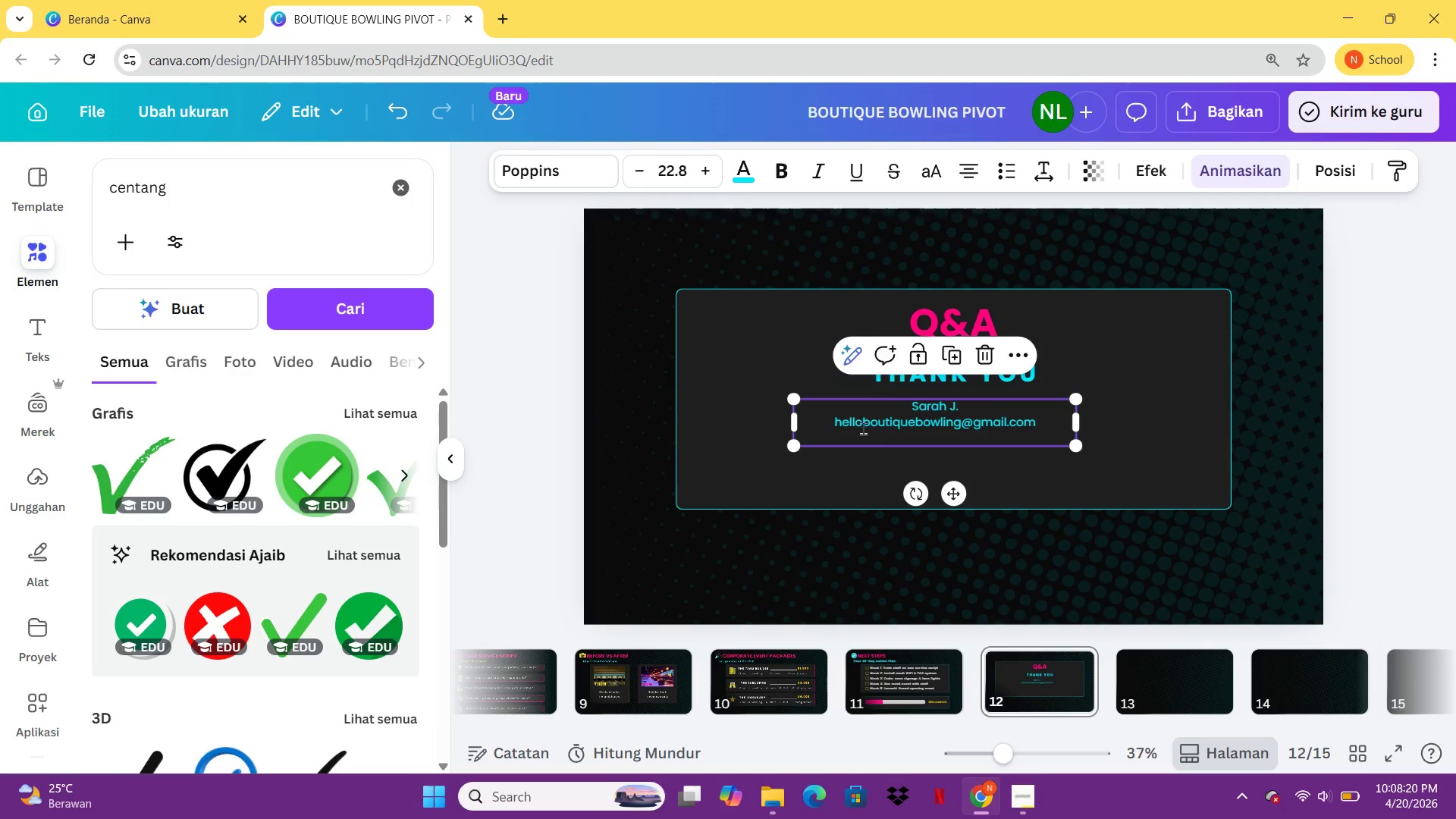 
double_click([863, 428])
 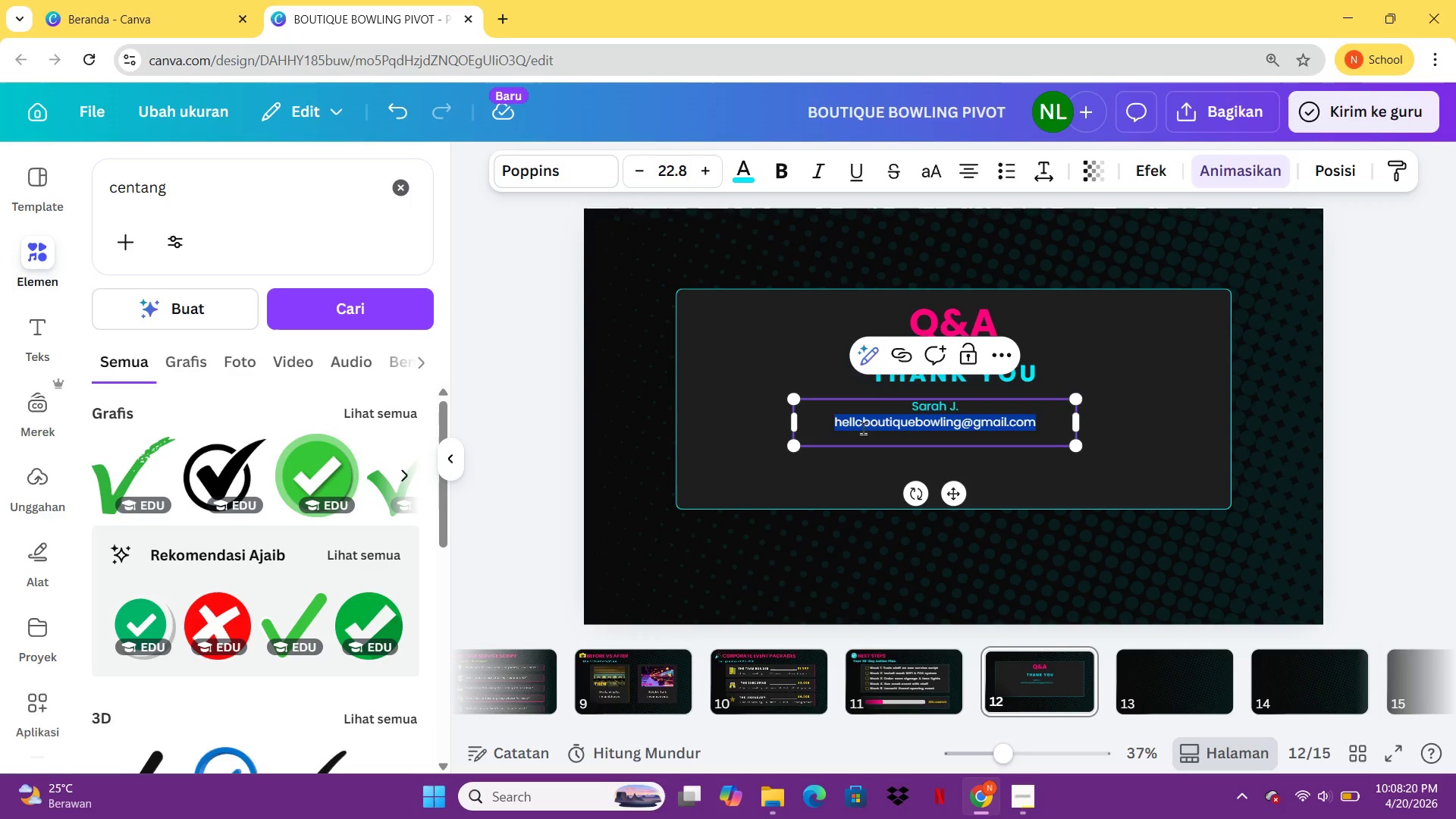 
triple_click([863, 428])
 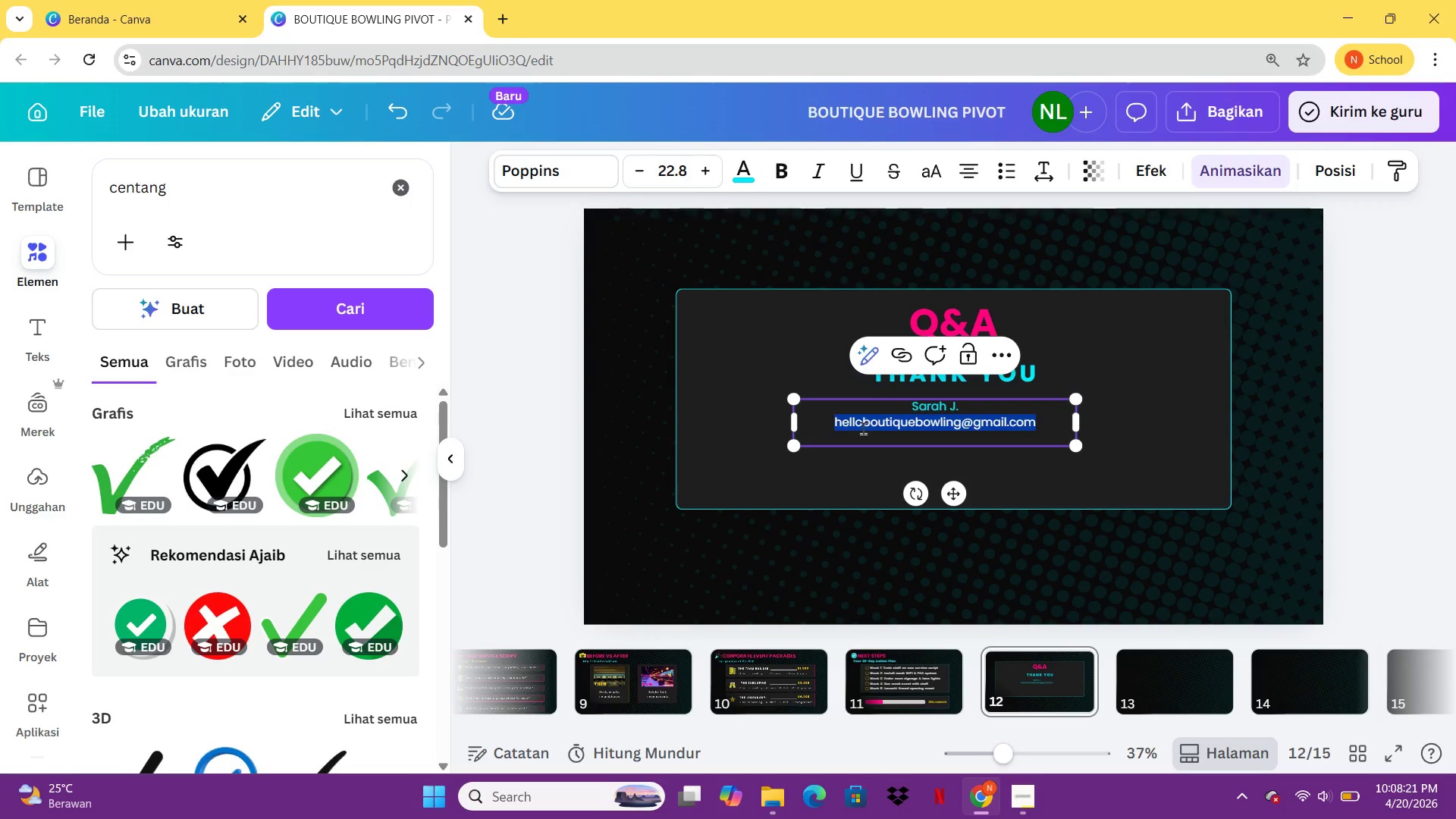 
left_click([863, 428])
 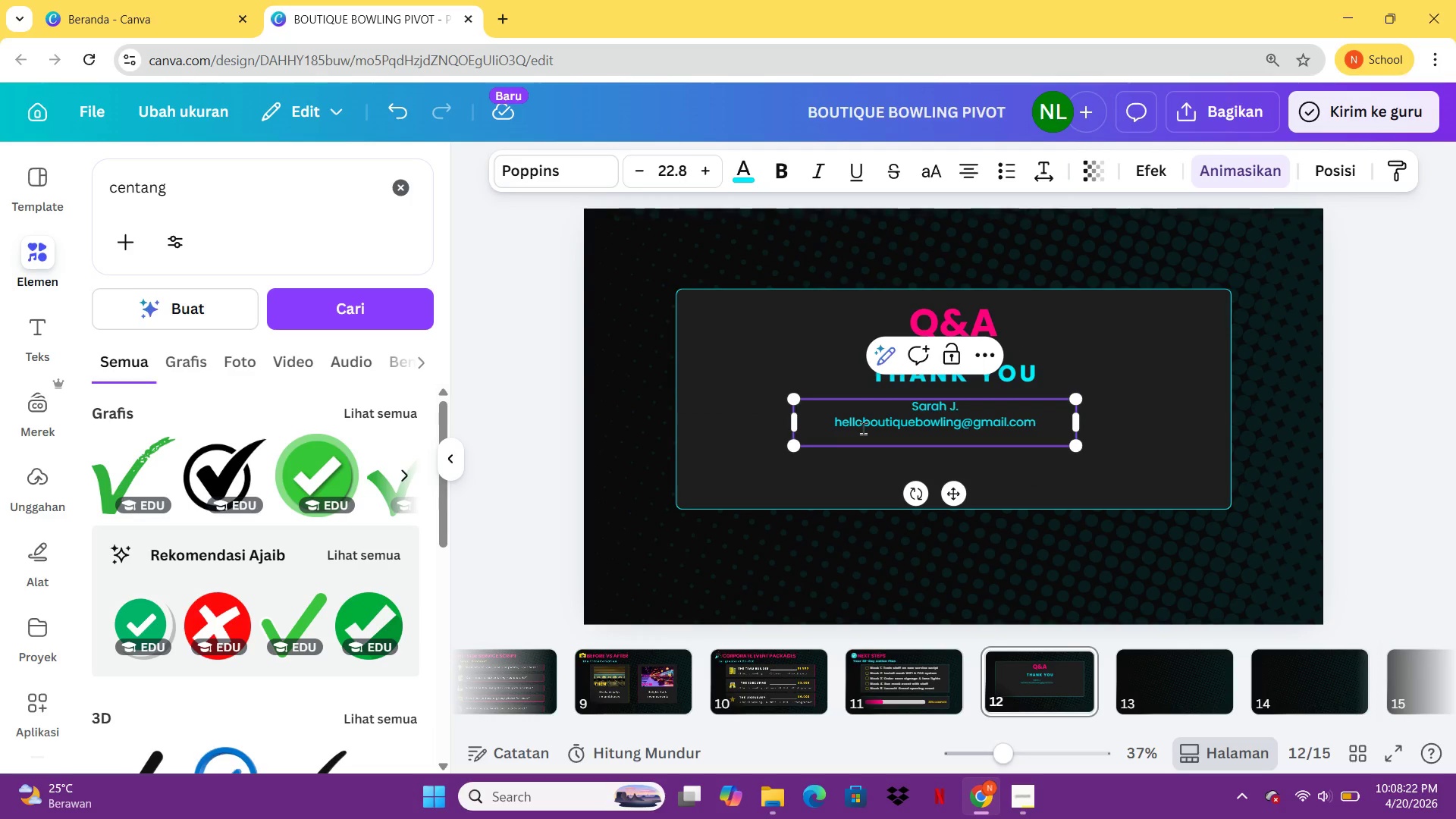 
key(Backspace)
 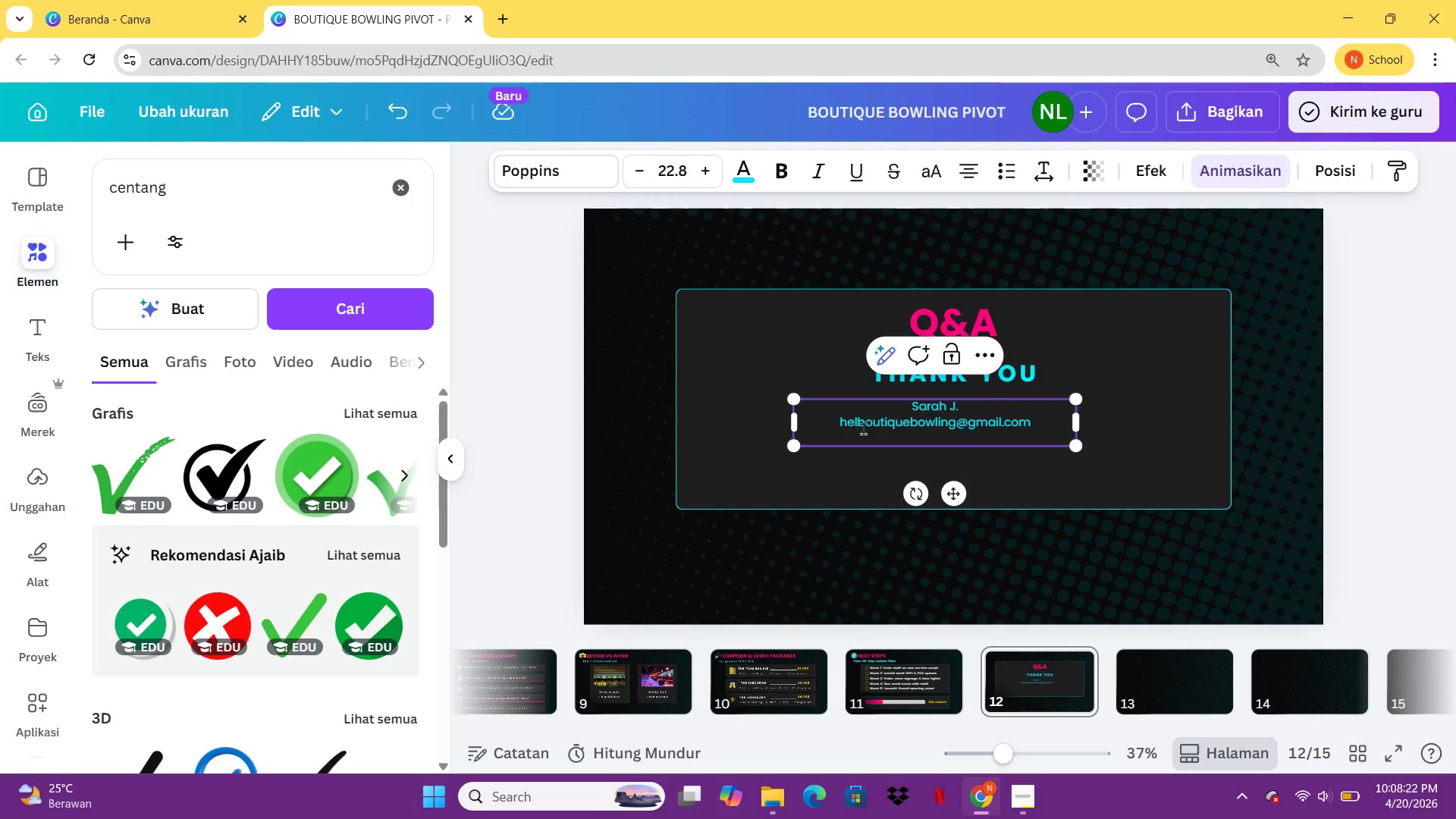 
key(Backspace)
 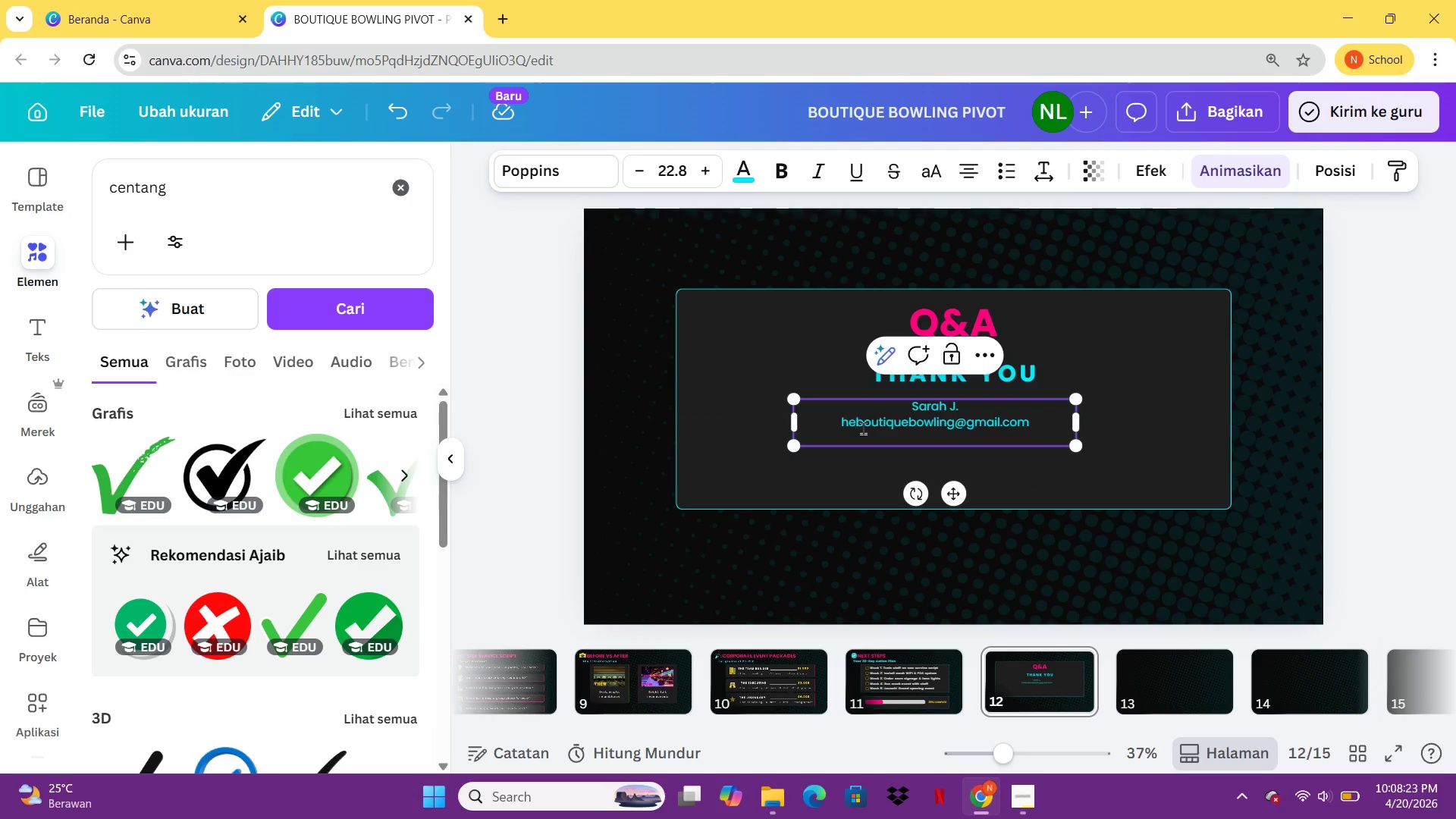 
key(Backspace)
 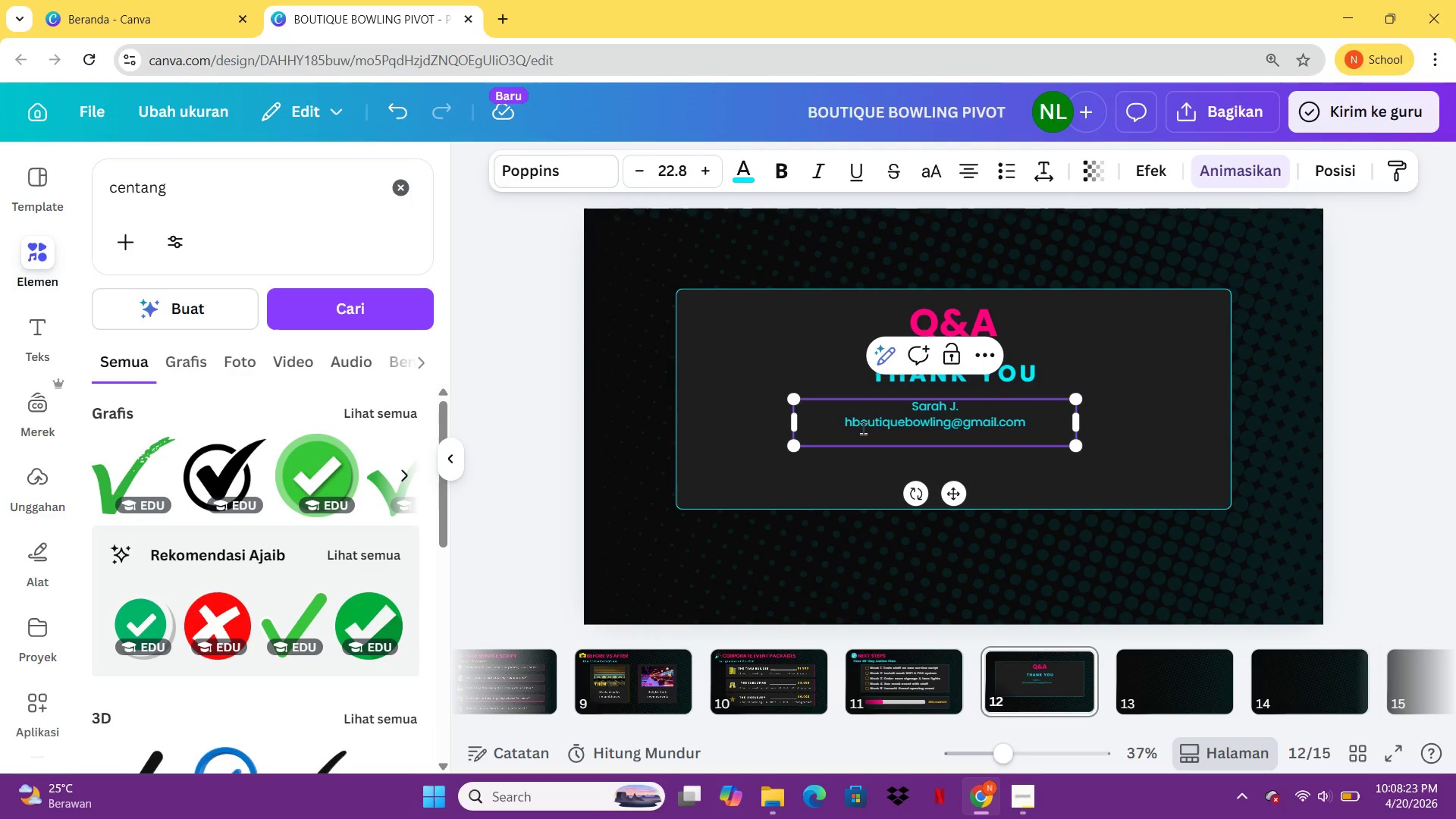 
key(Backspace)
 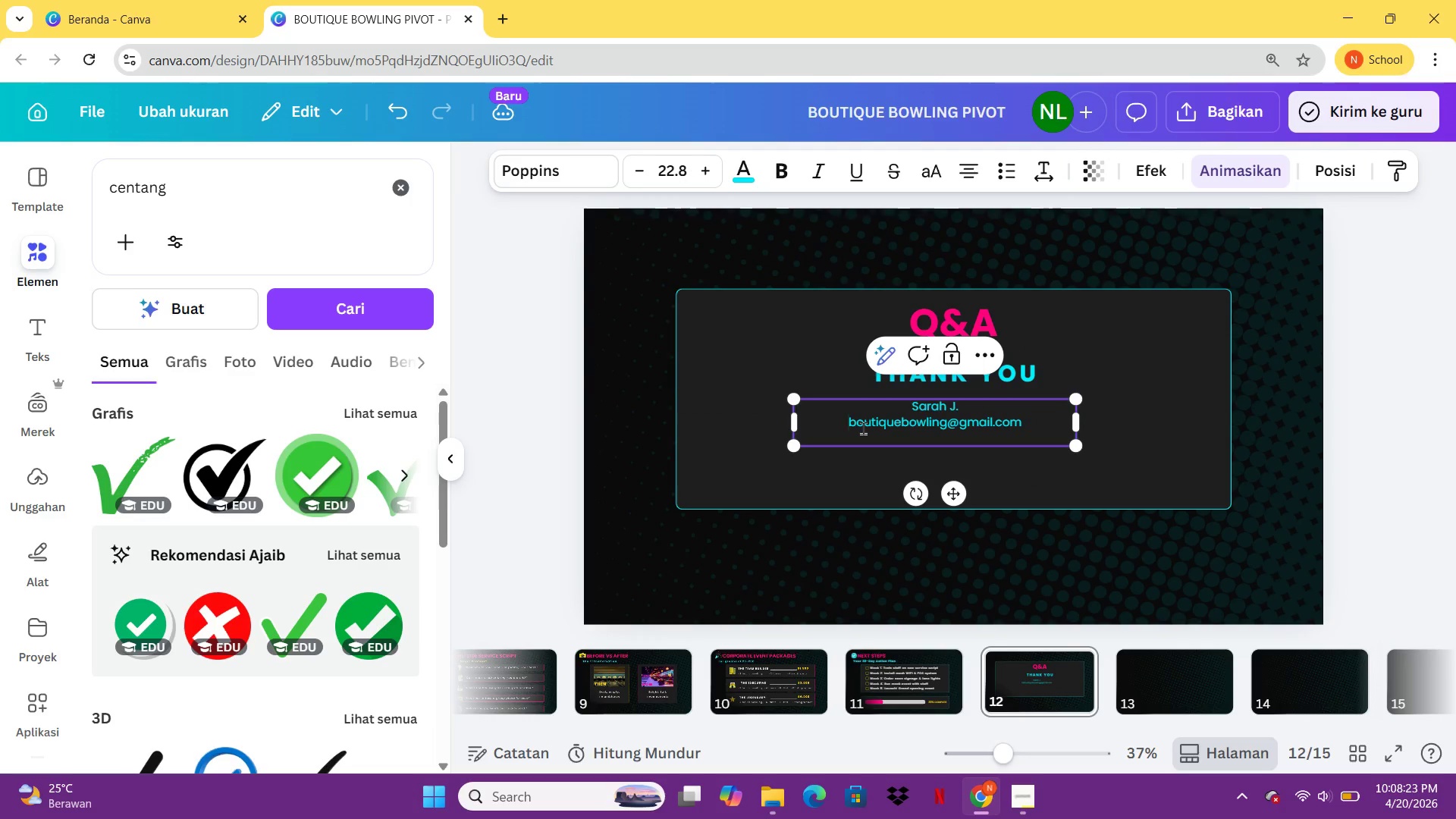 
key(Backspace)
 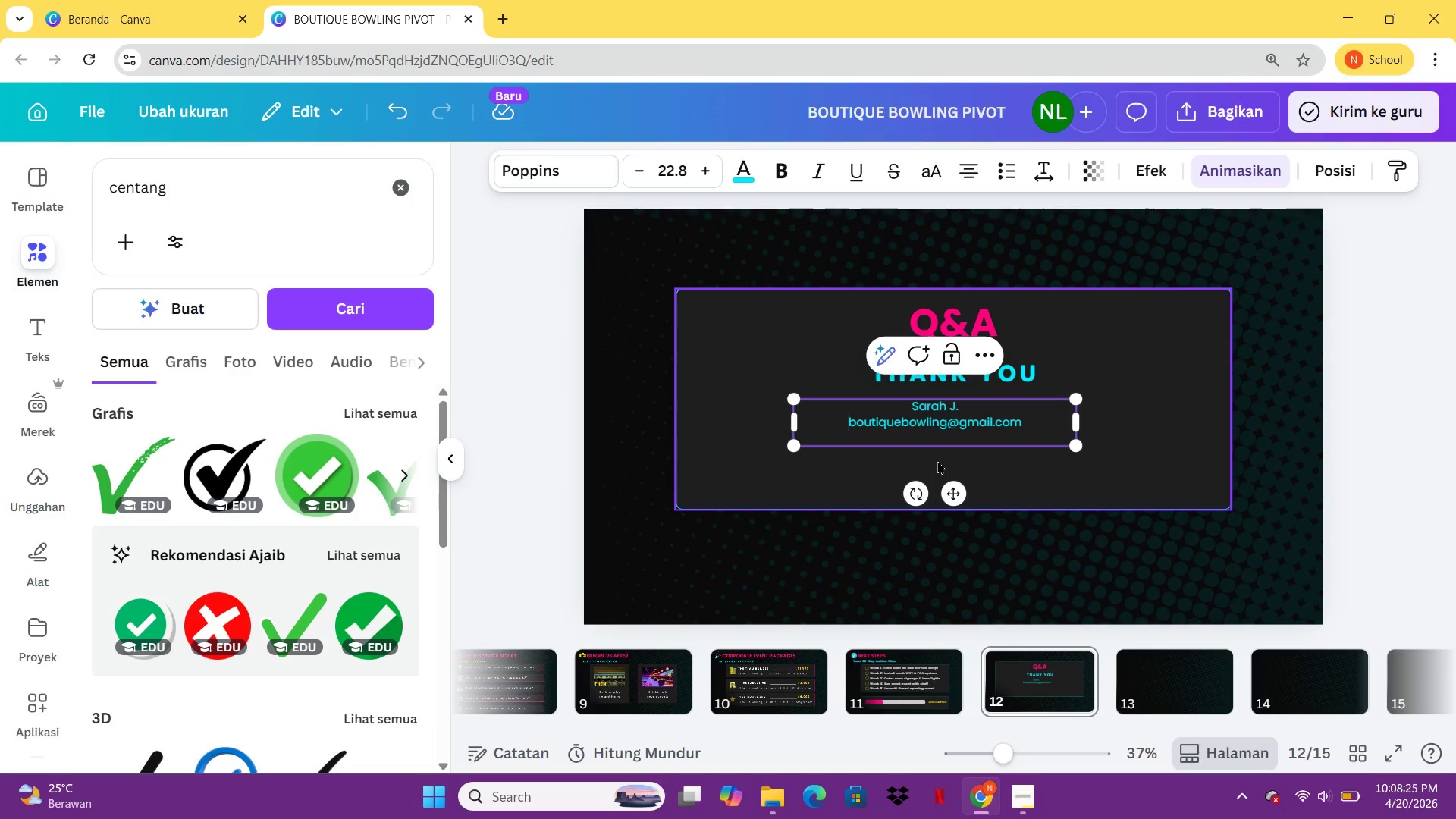 
left_click([991, 468])
 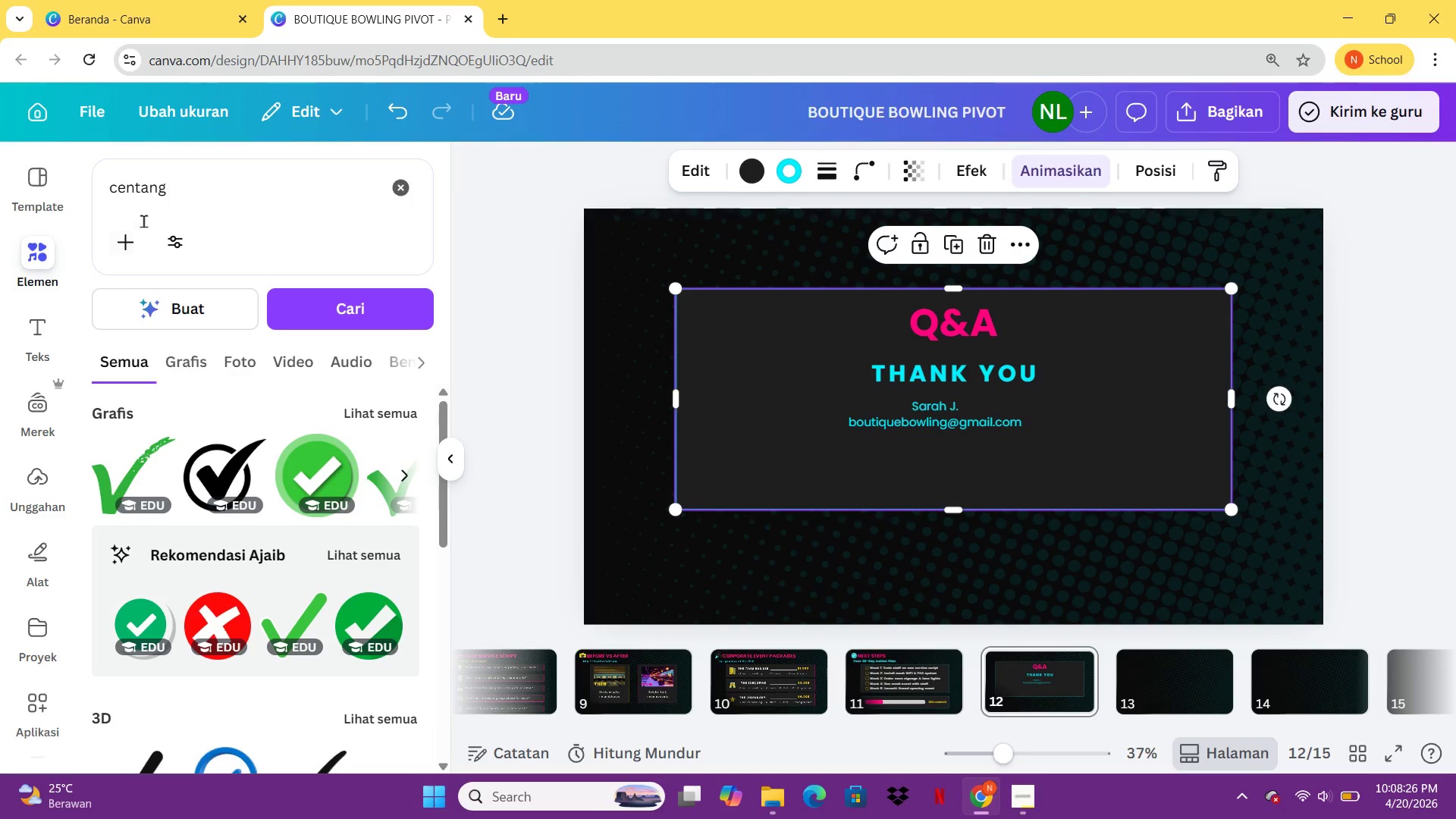 
left_click_drag(start_coordinate=[190, 184], to_coordinate=[99, 184])
 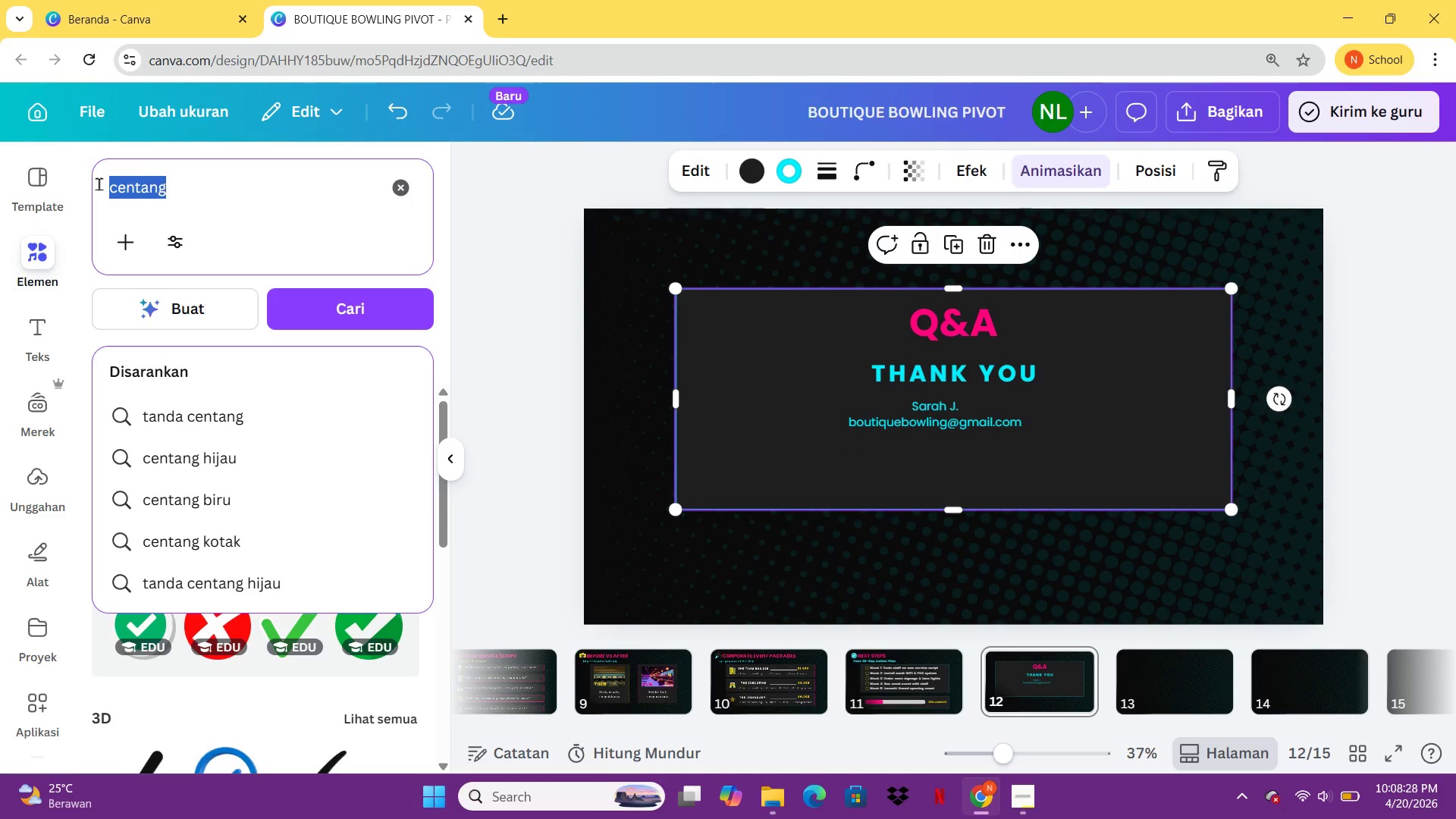 
type(qr)
 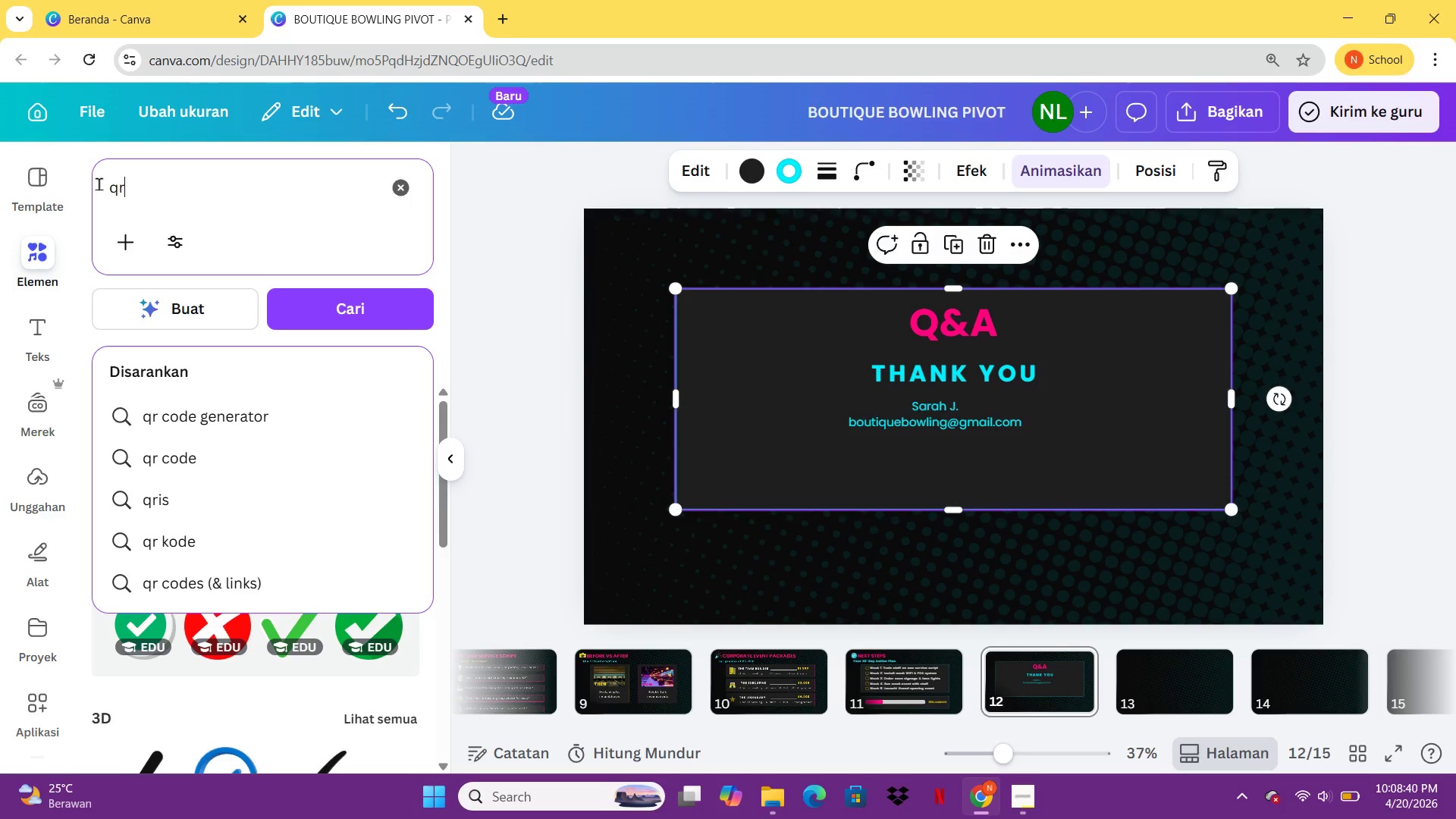 
wait(16.61)
 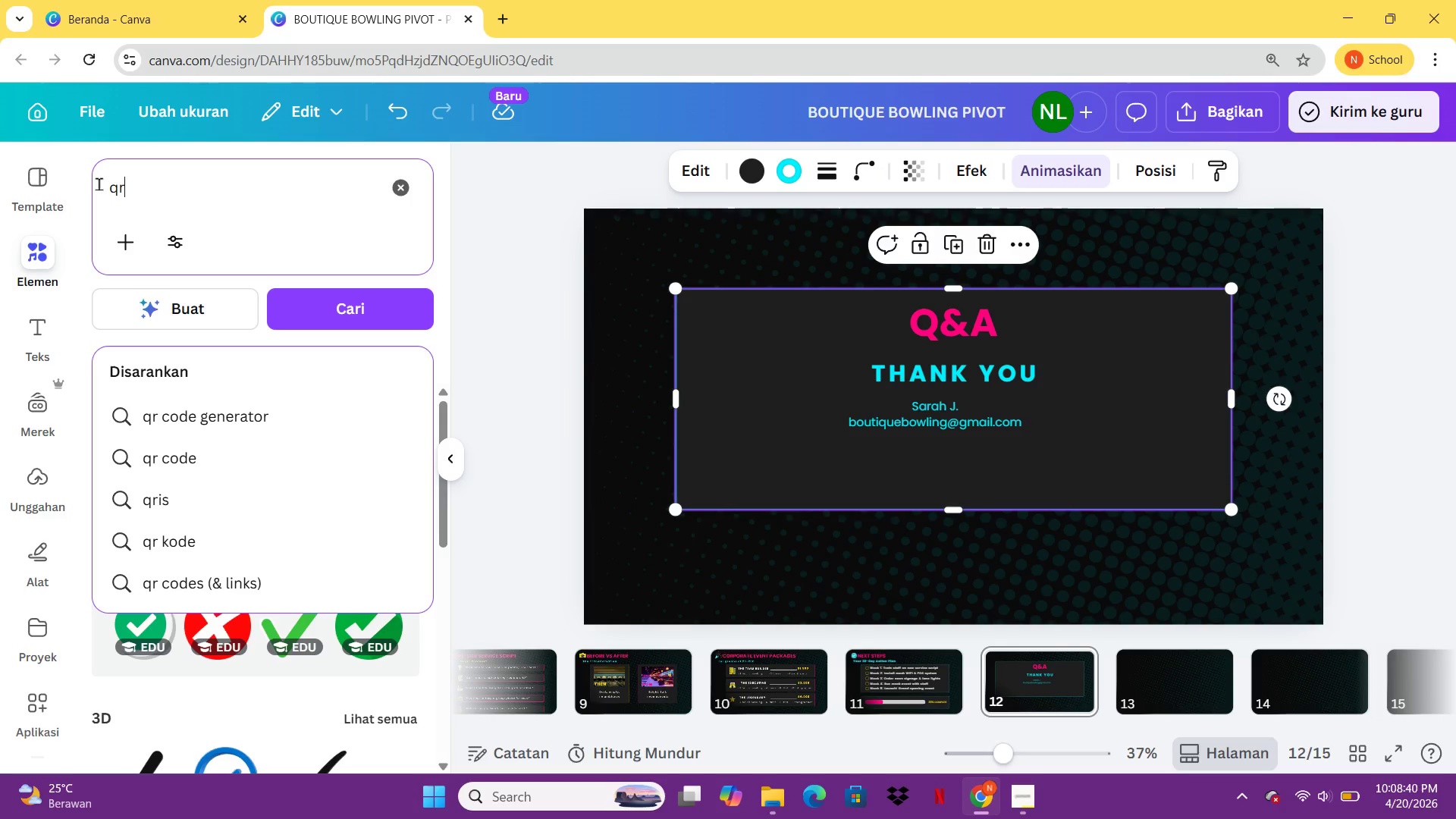 
left_click([800, 176])
 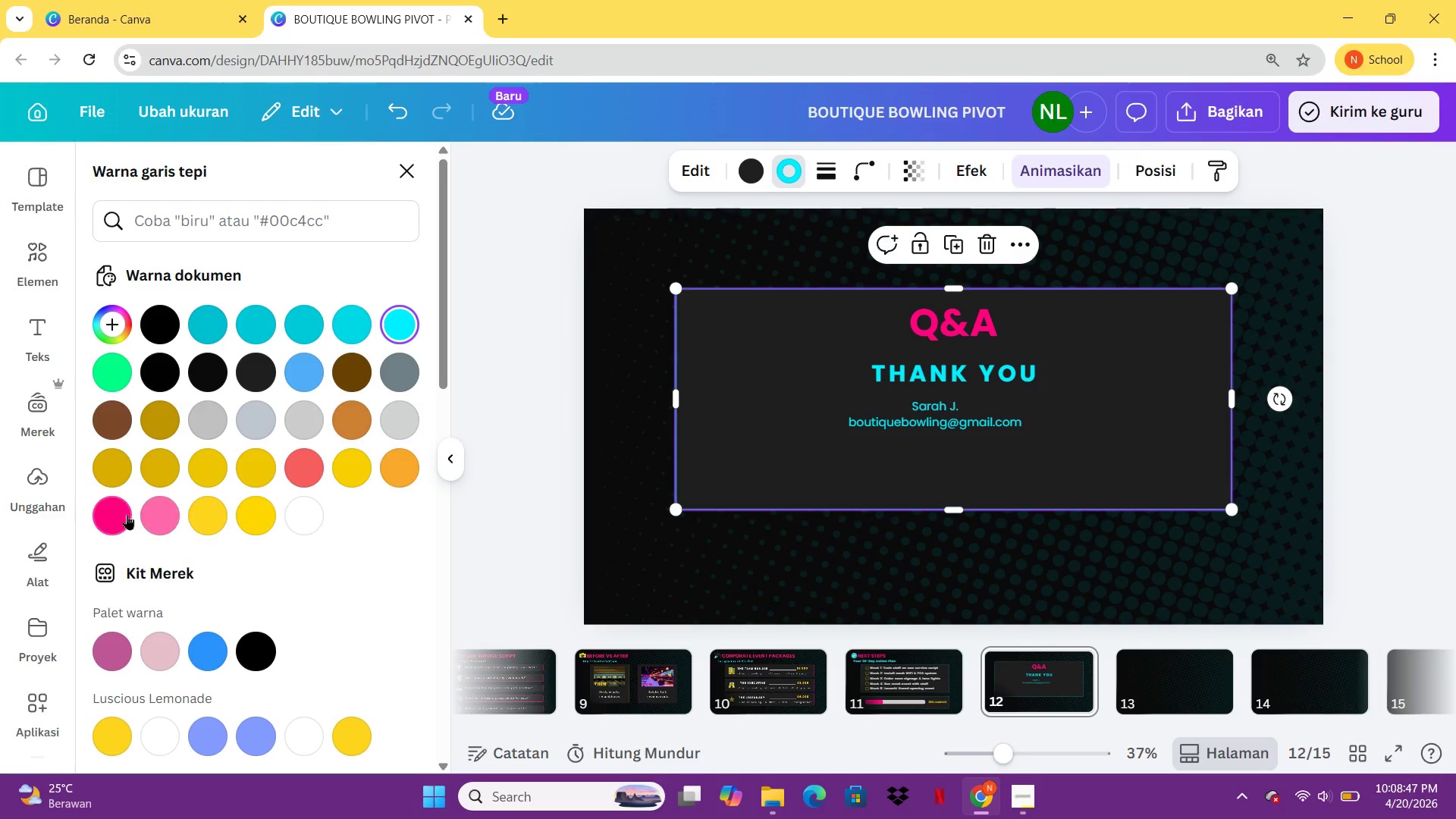 
left_click([127, 514])
 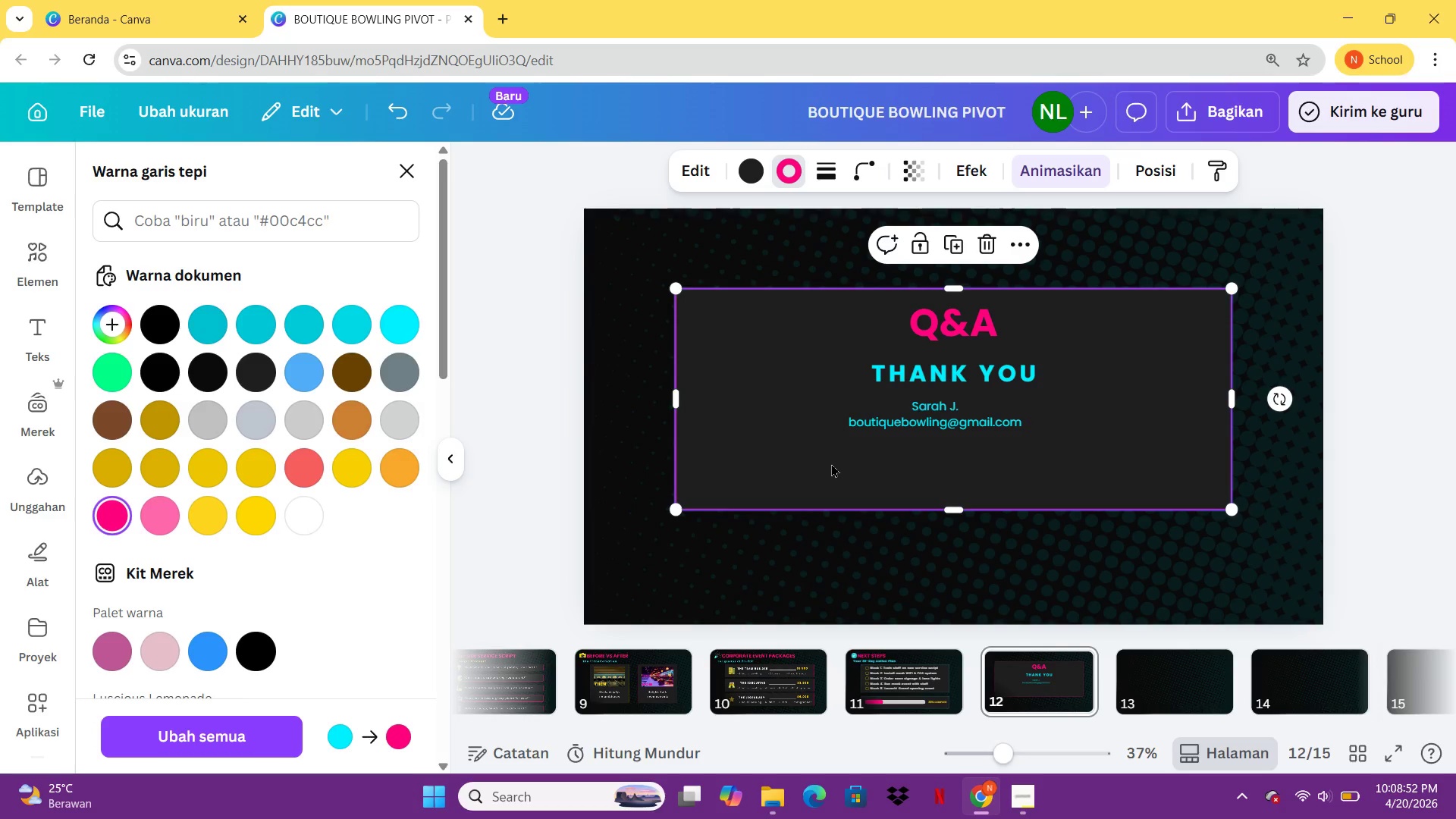 
wait(6.39)
 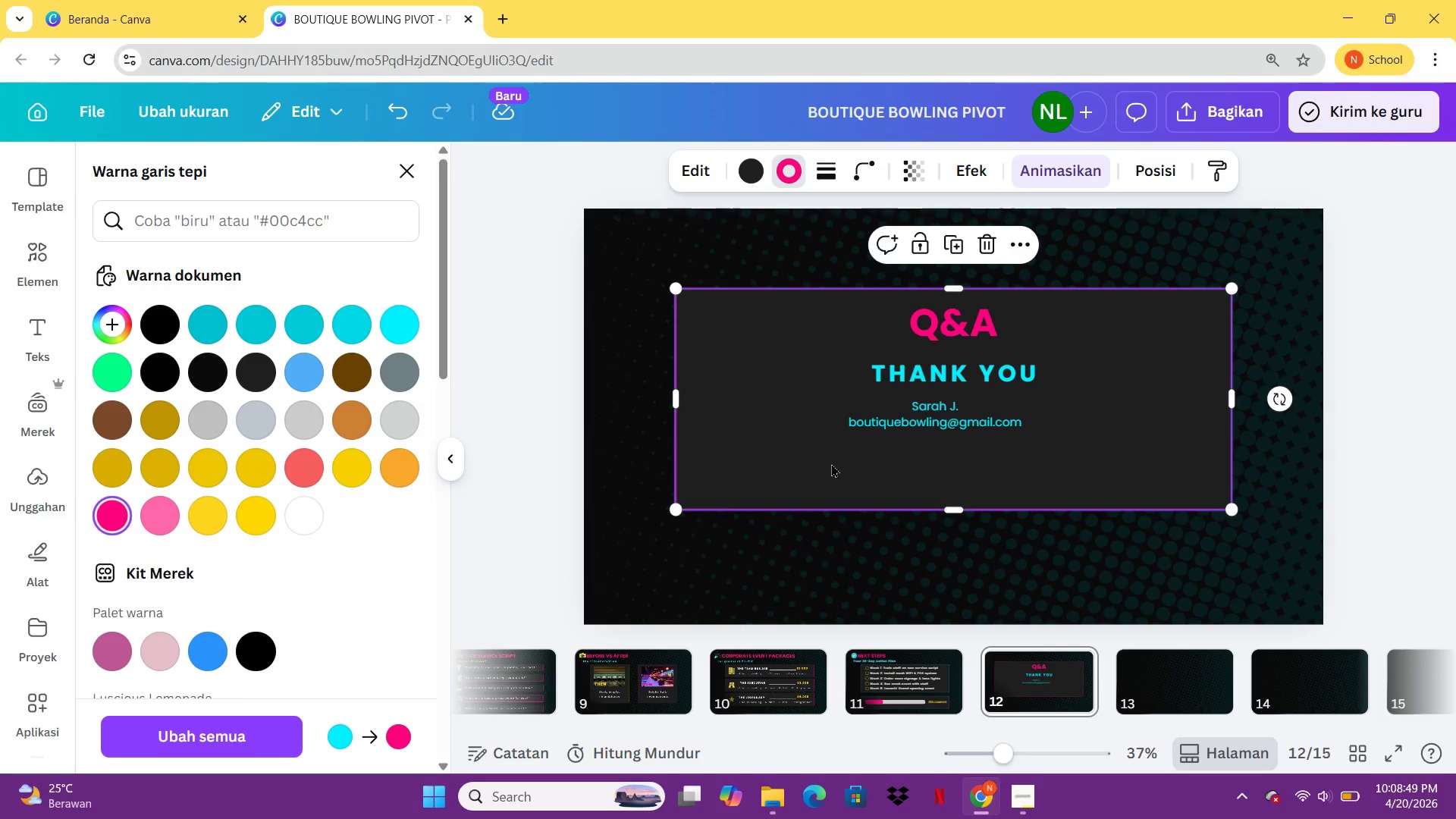 
left_click([993, 316])
 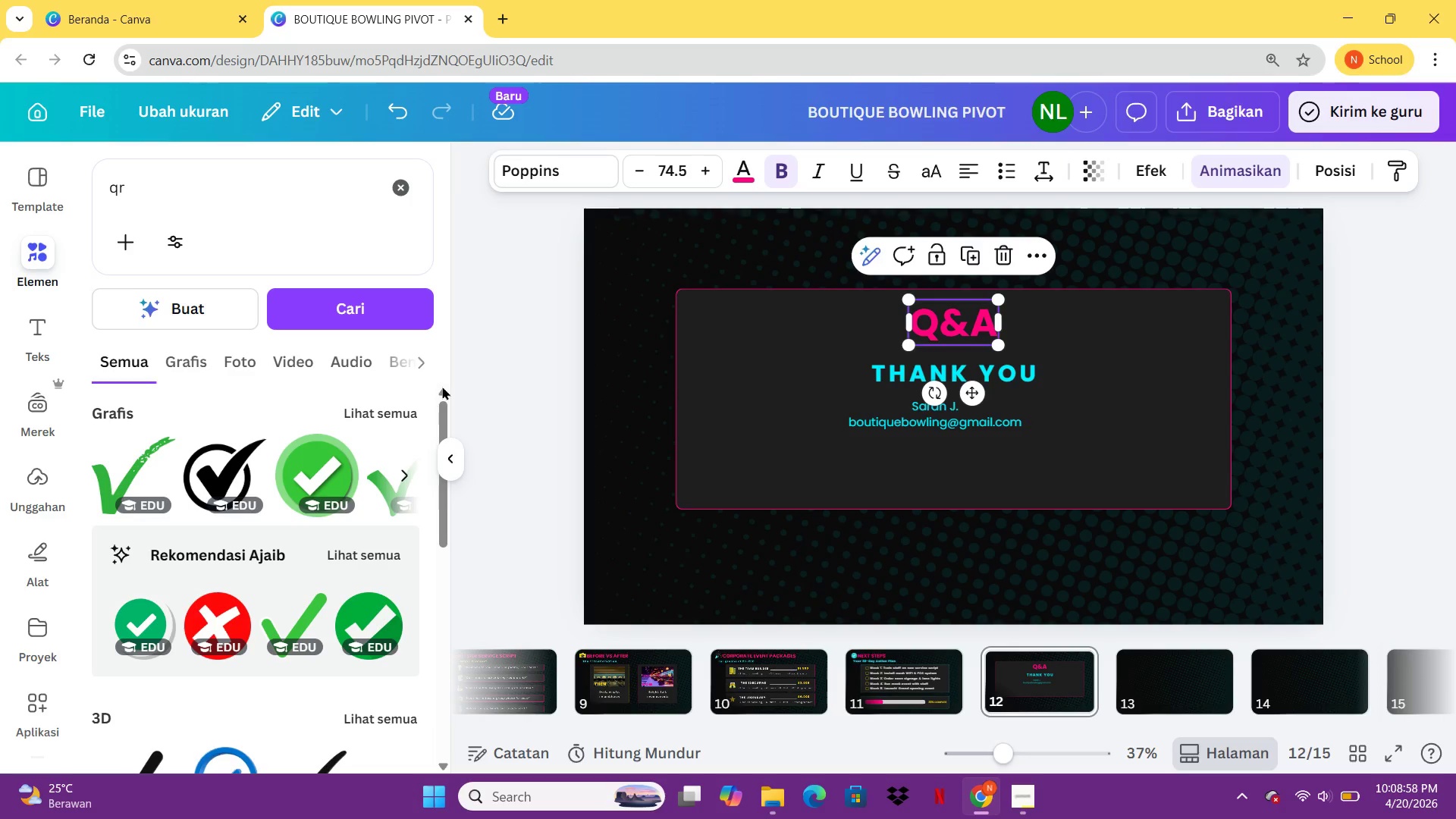 
left_click([905, 381])
 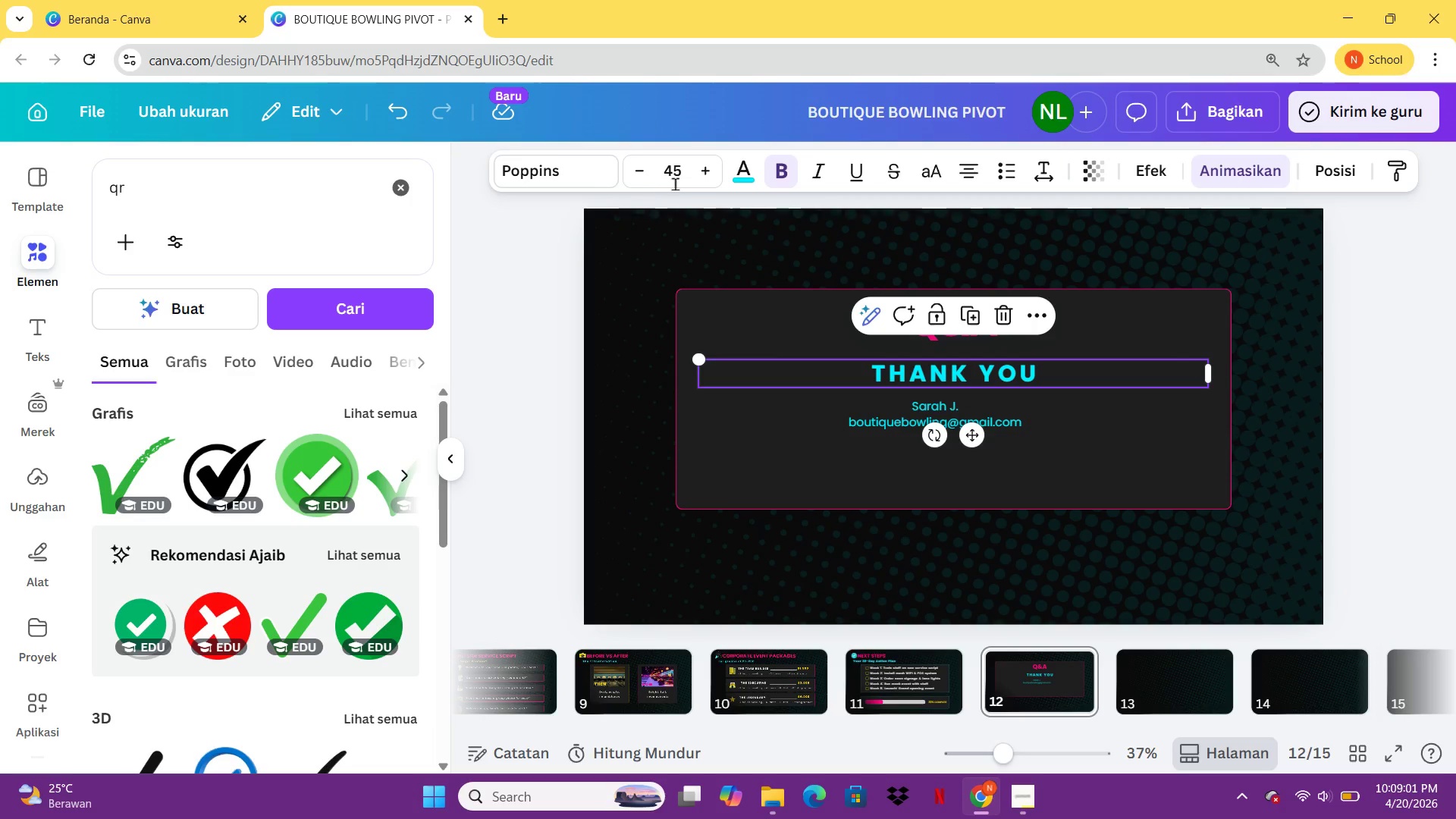 
left_click([749, 182])
 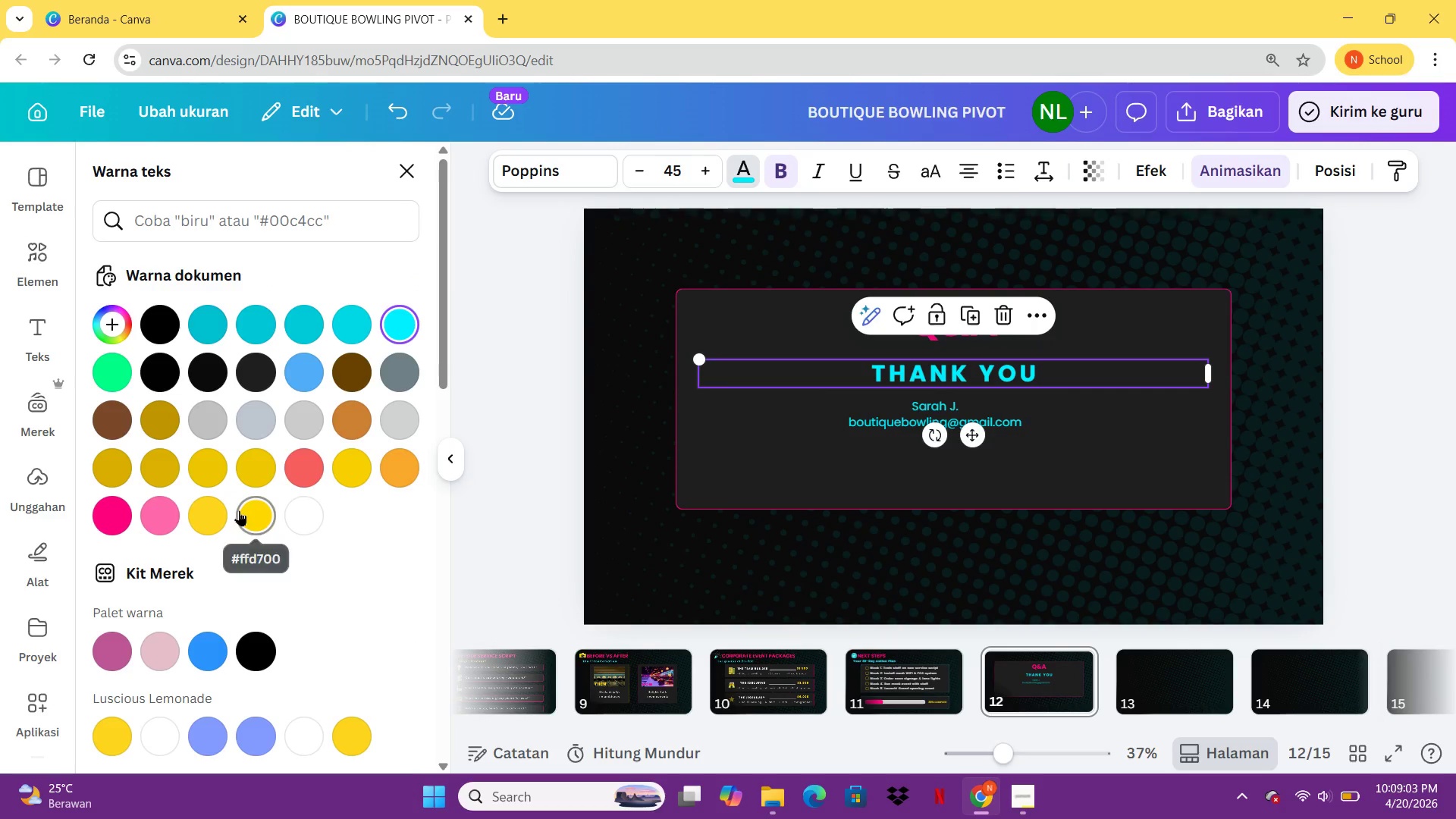 
left_click([239, 510])
 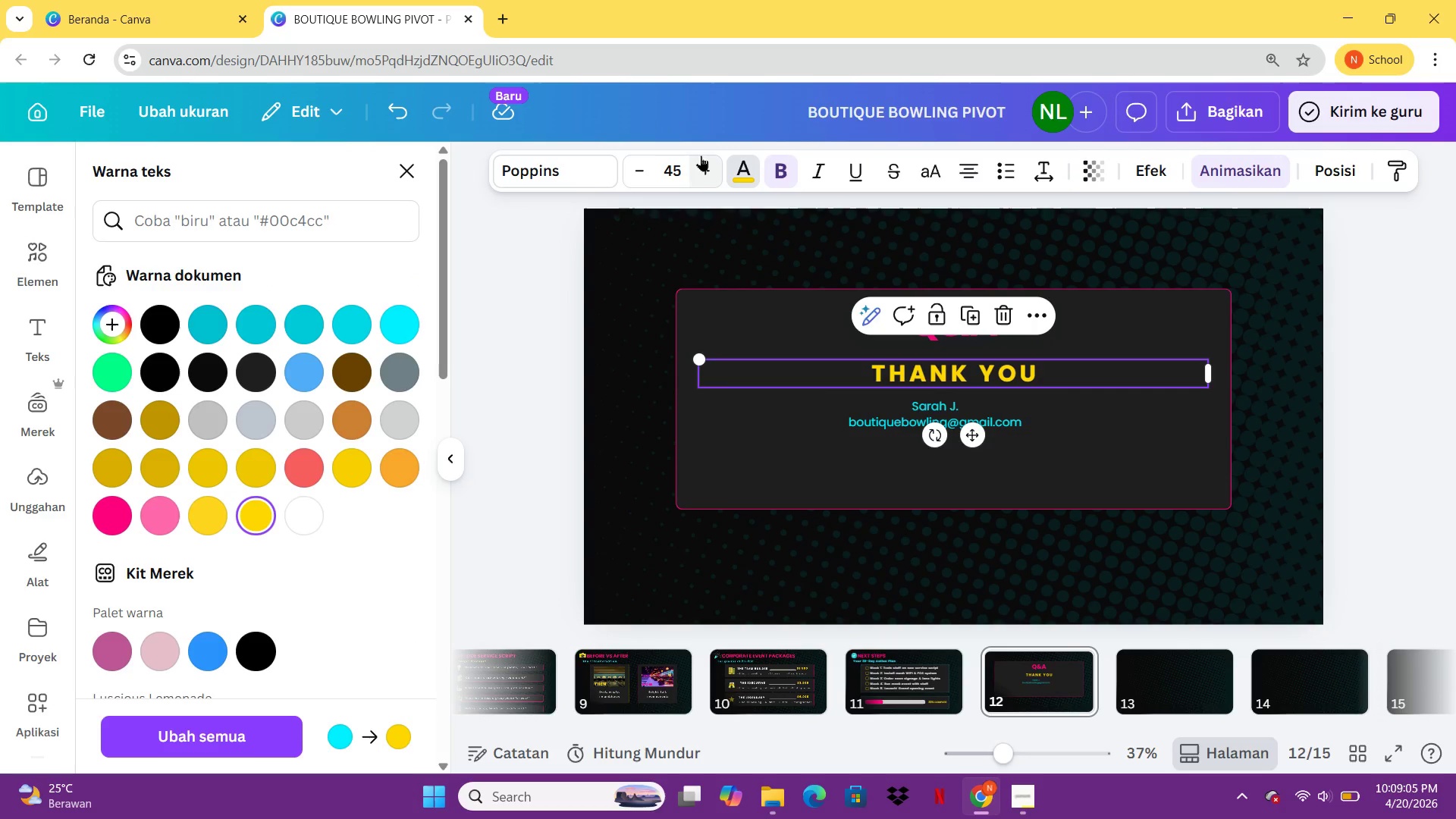 
double_click([701, 155])
 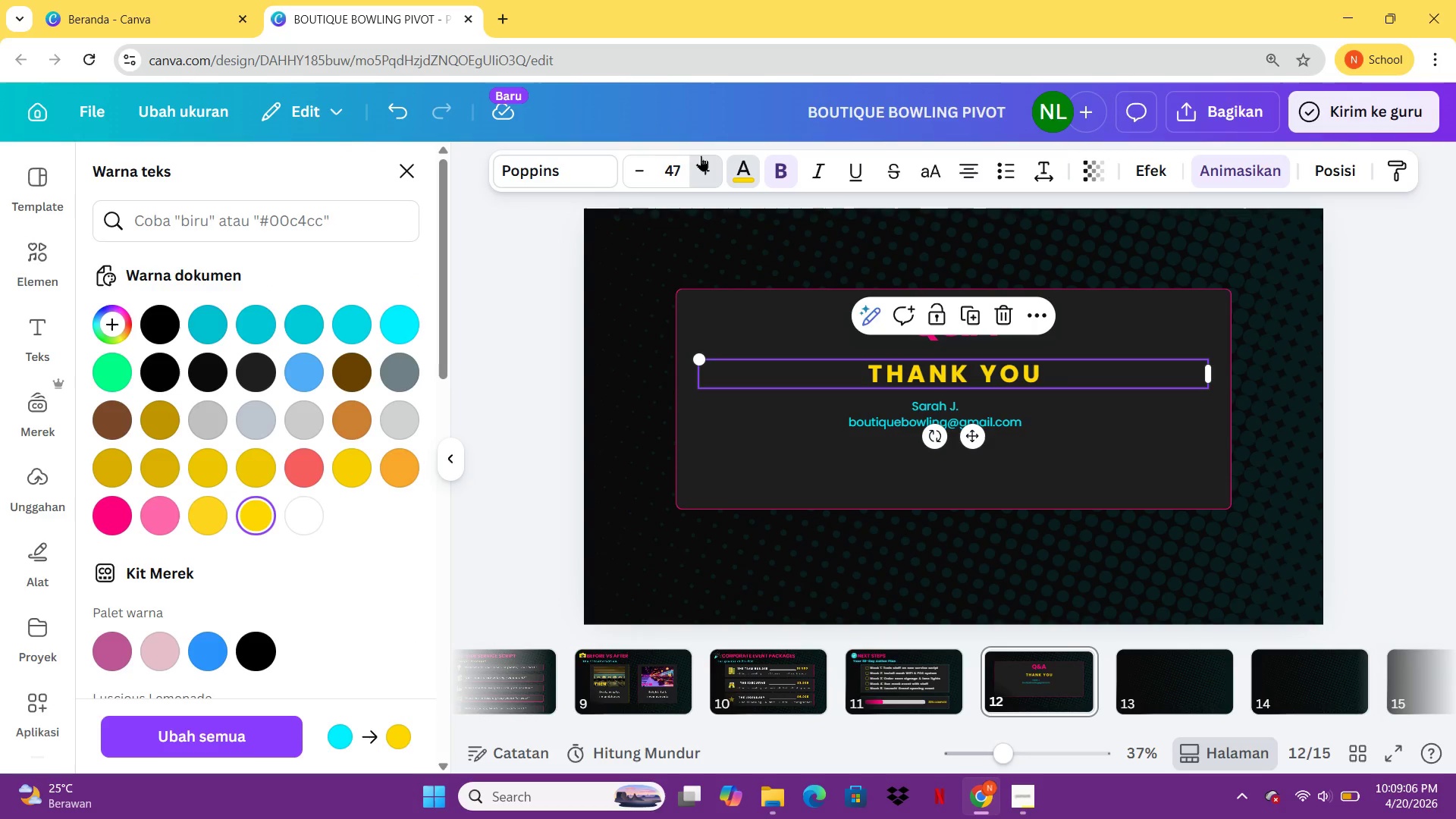 
triple_click([701, 155])
 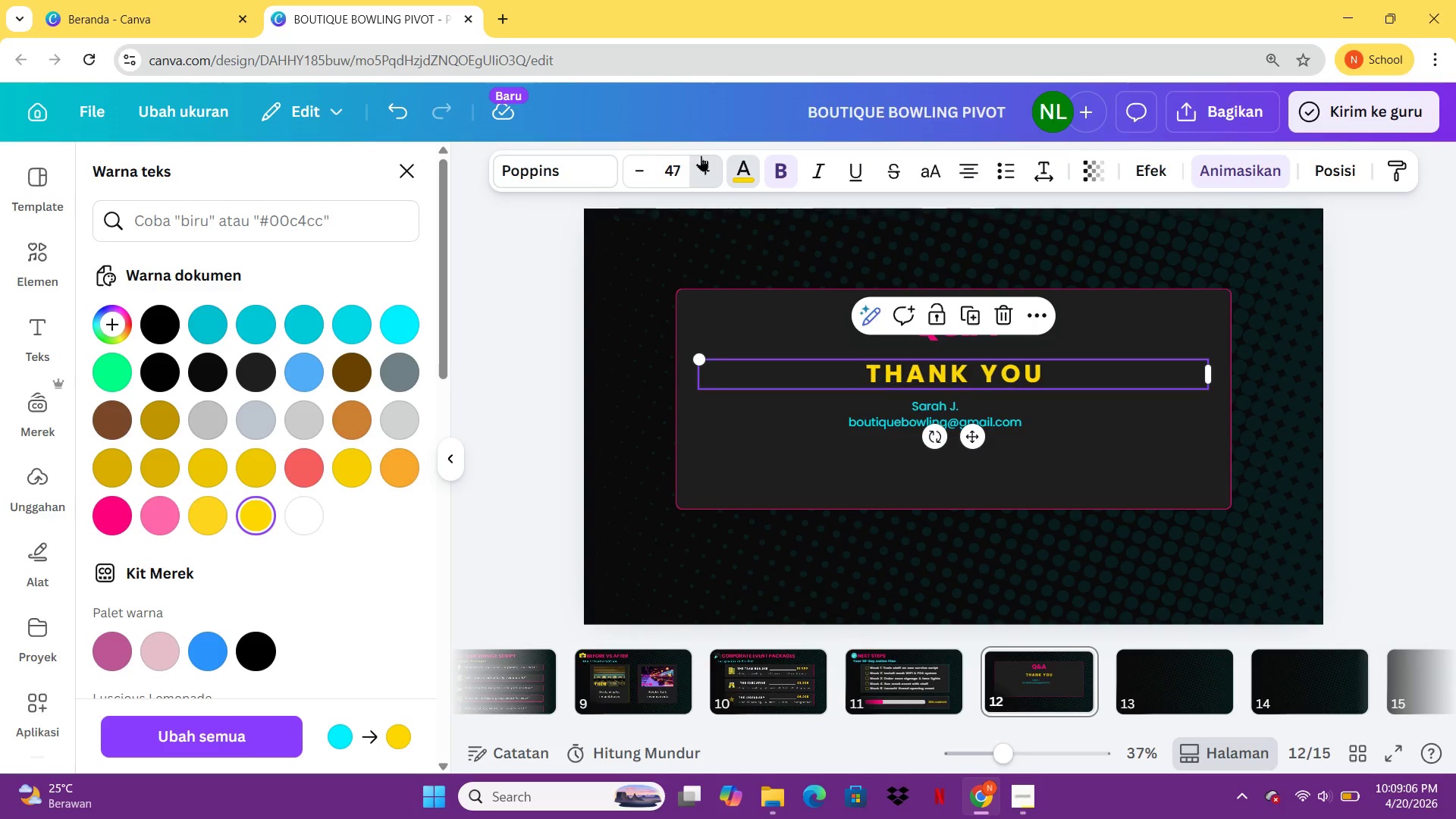 
triple_click([701, 155])
 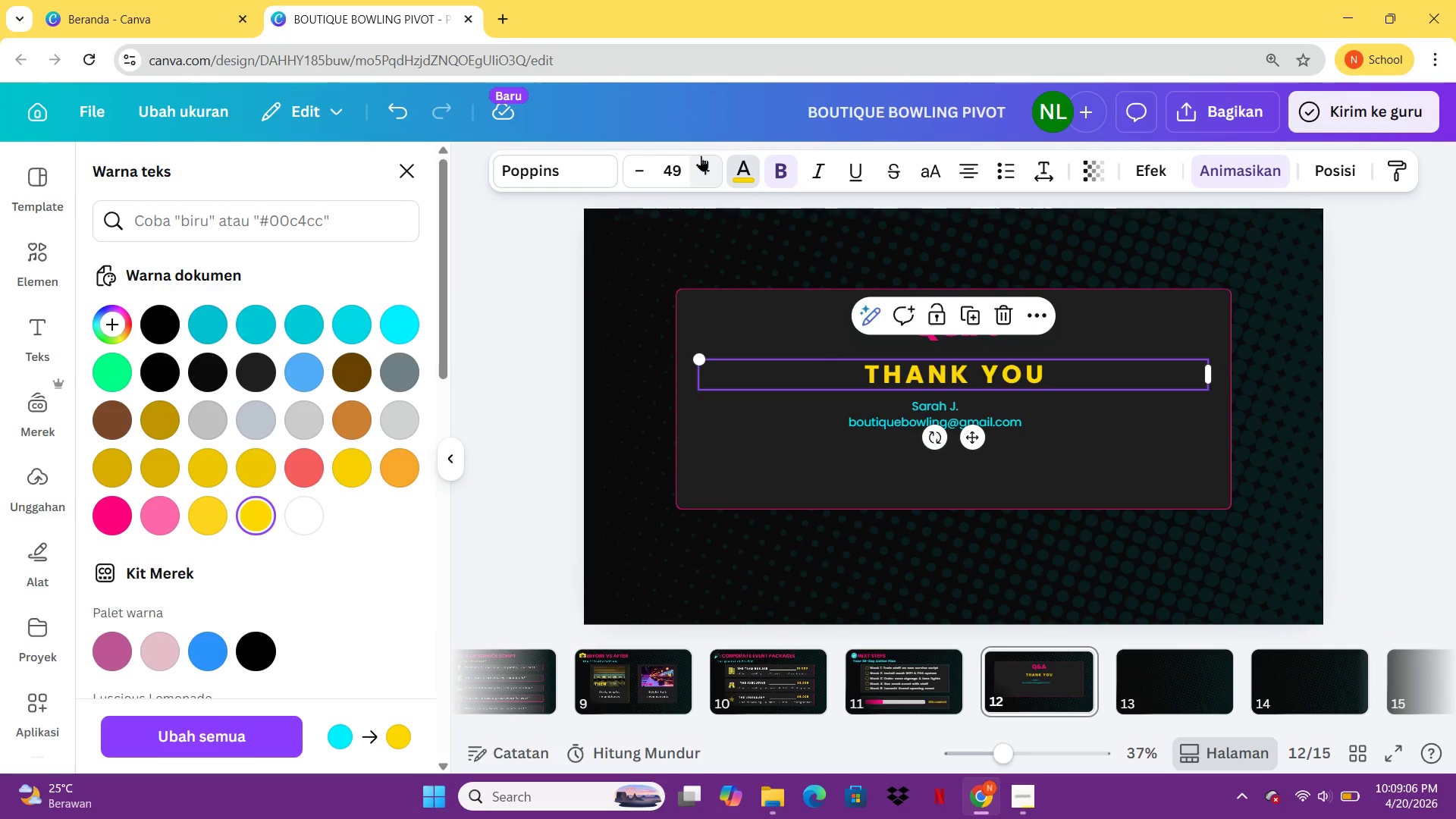 
triple_click([701, 155])
 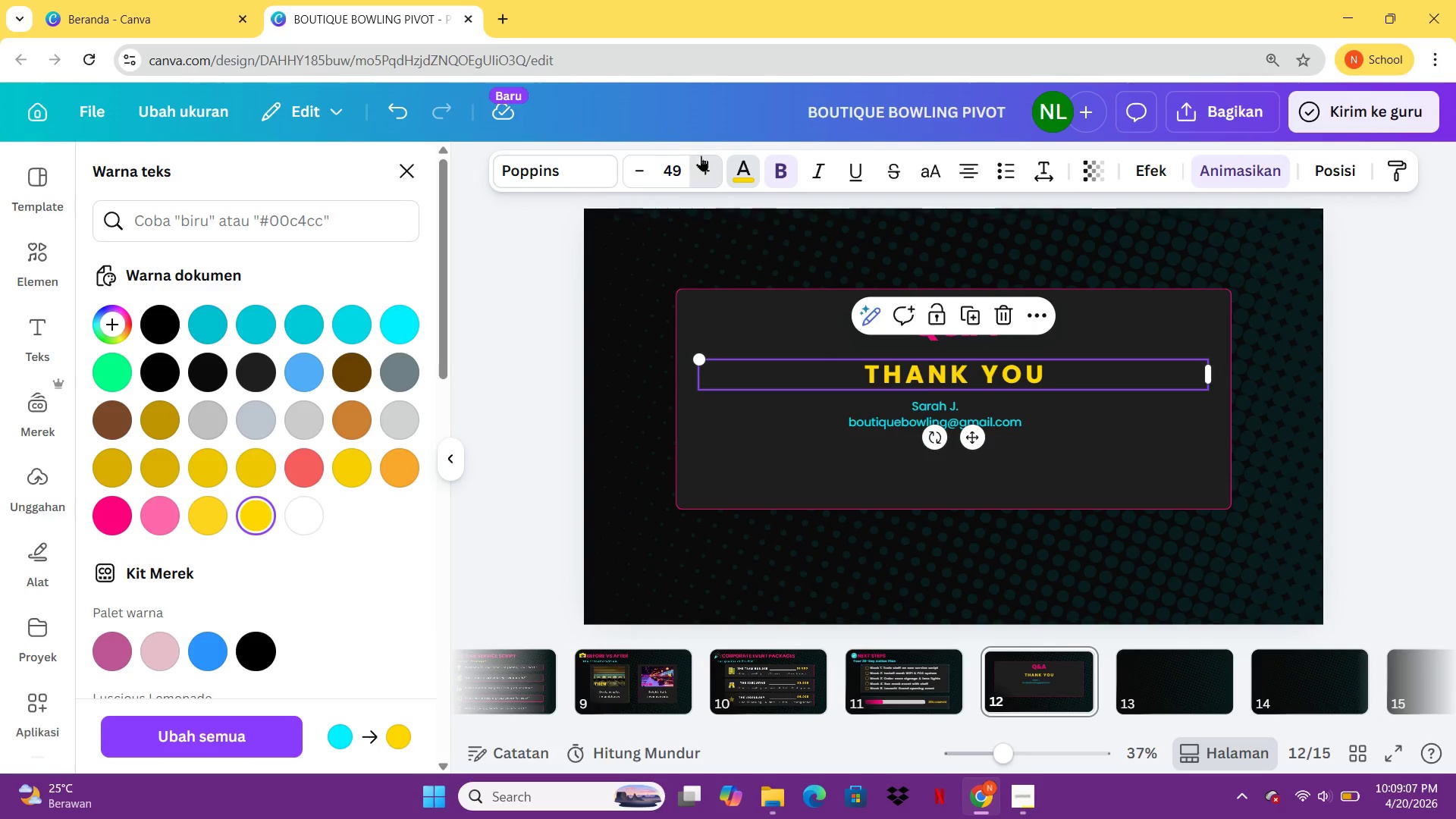 
triple_click([701, 155])
 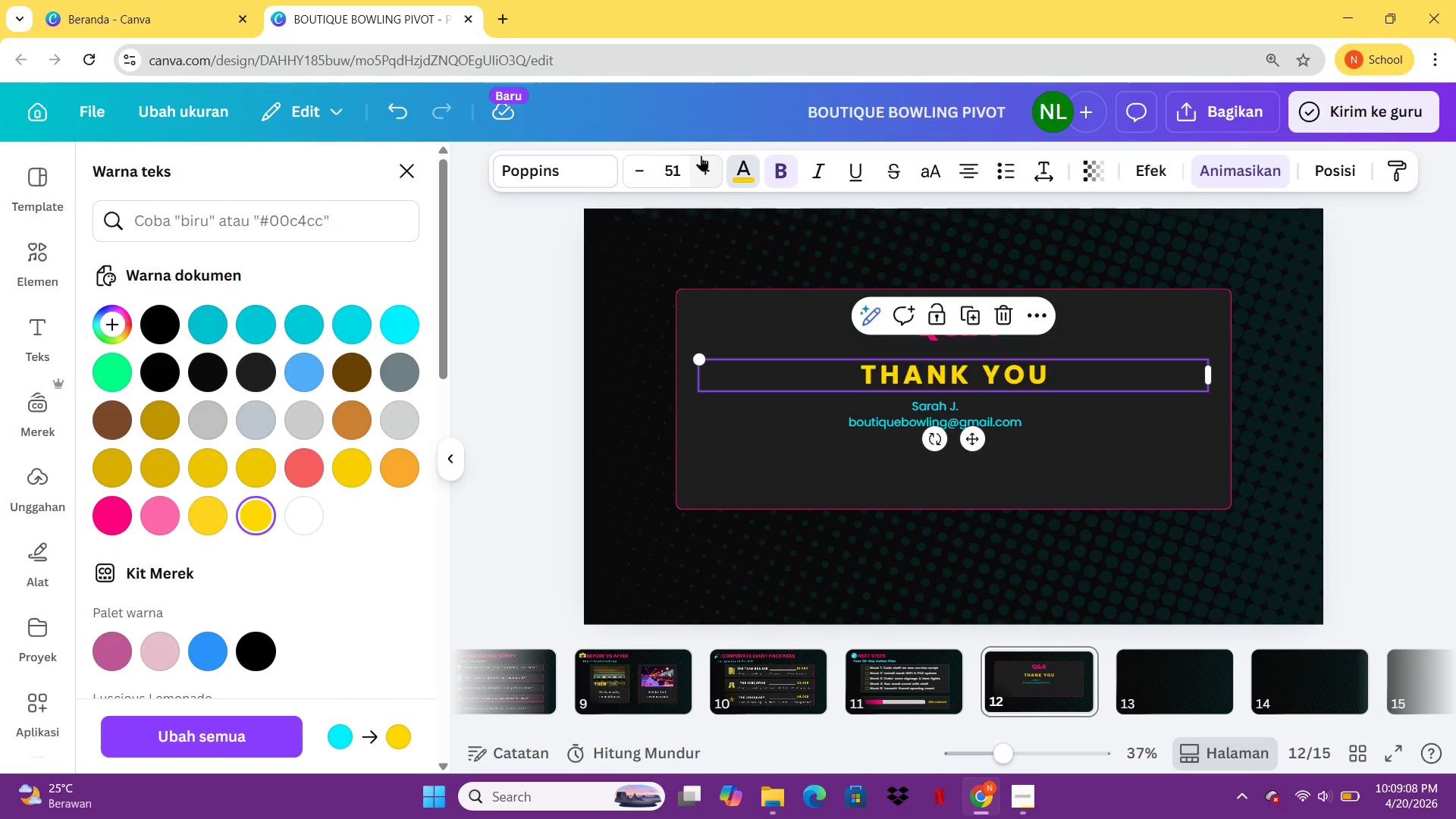 
left_click([701, 155])
 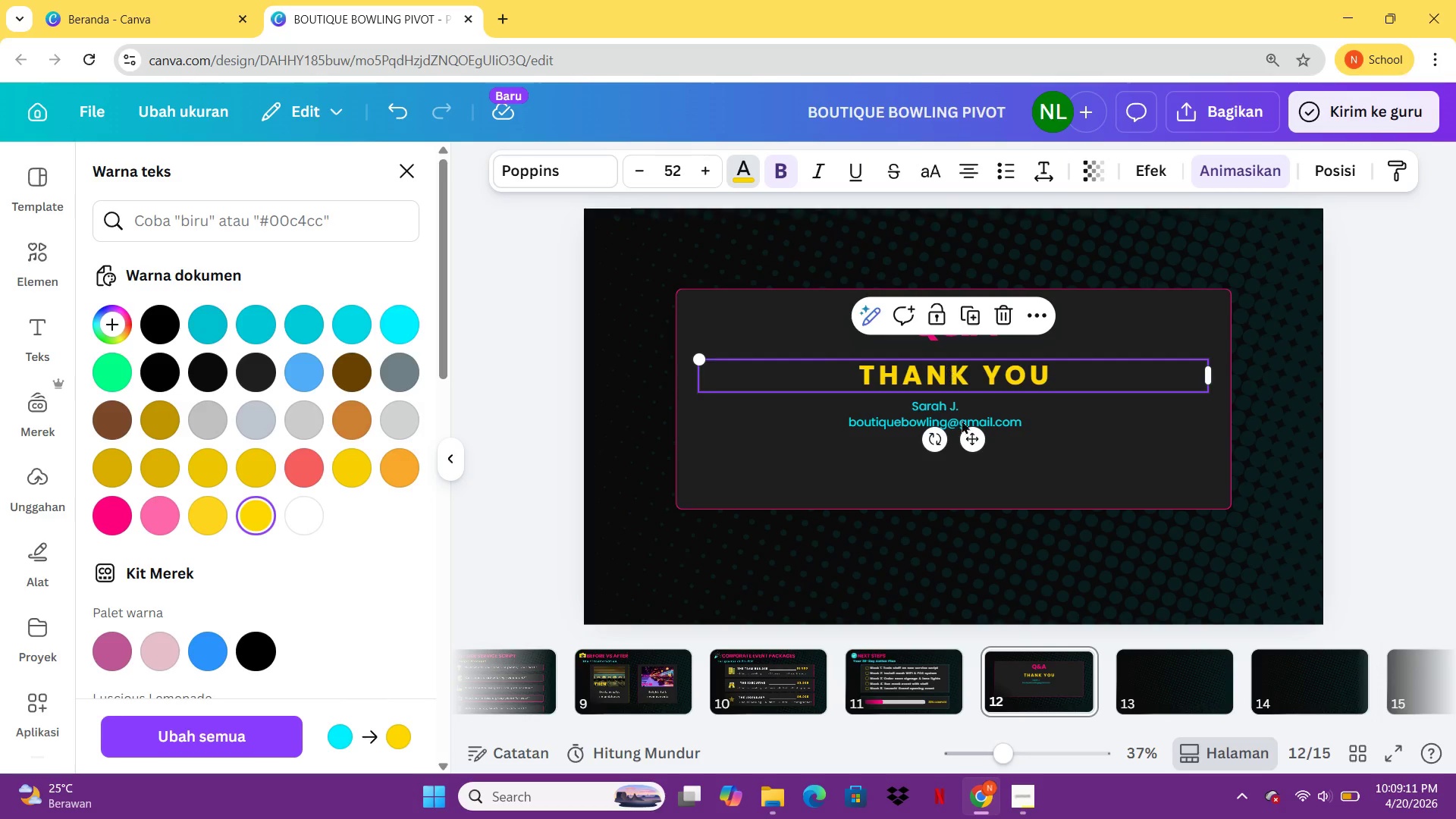 
left_click([991, 431])
 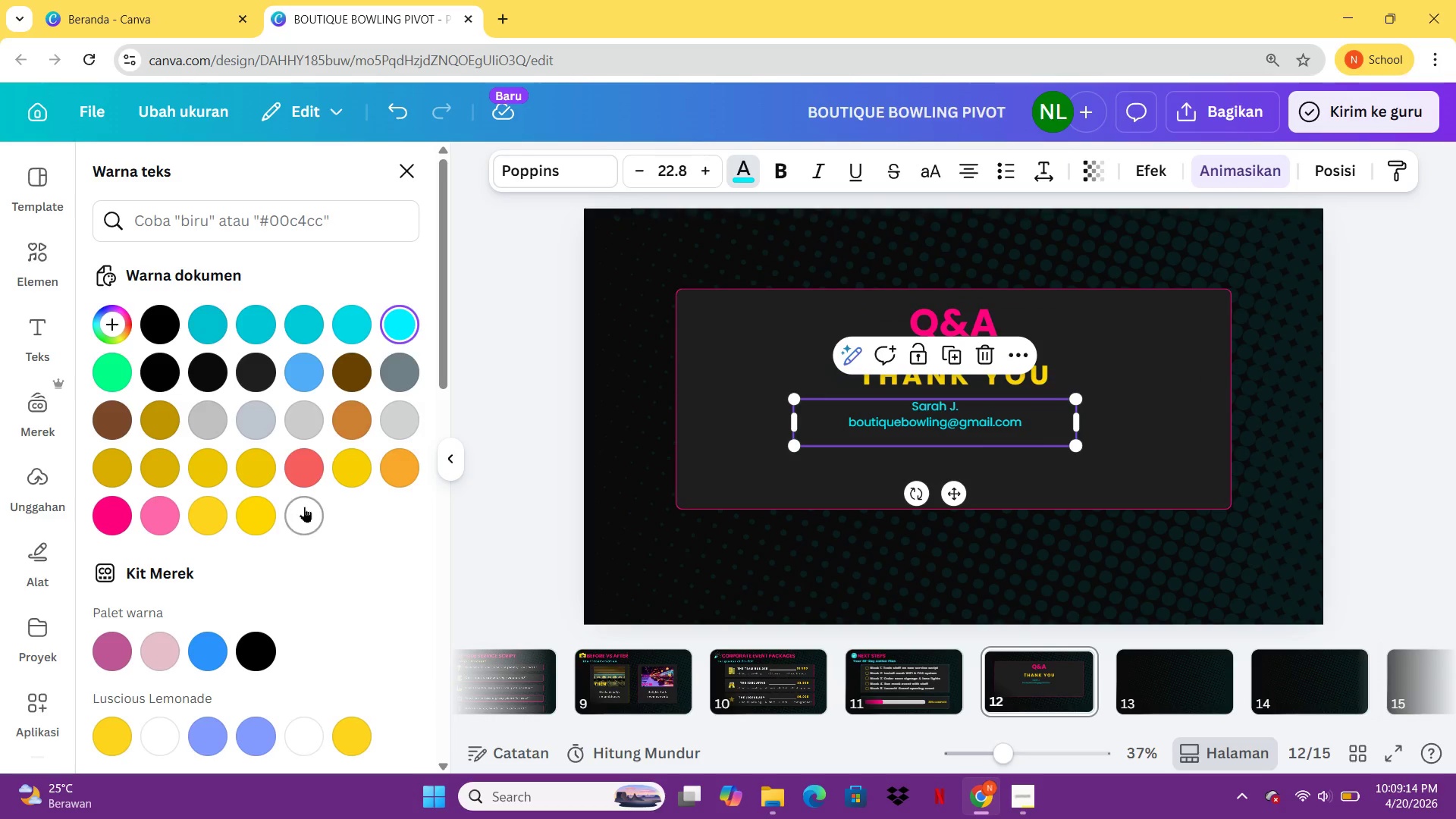 
left_click([304, 507])
 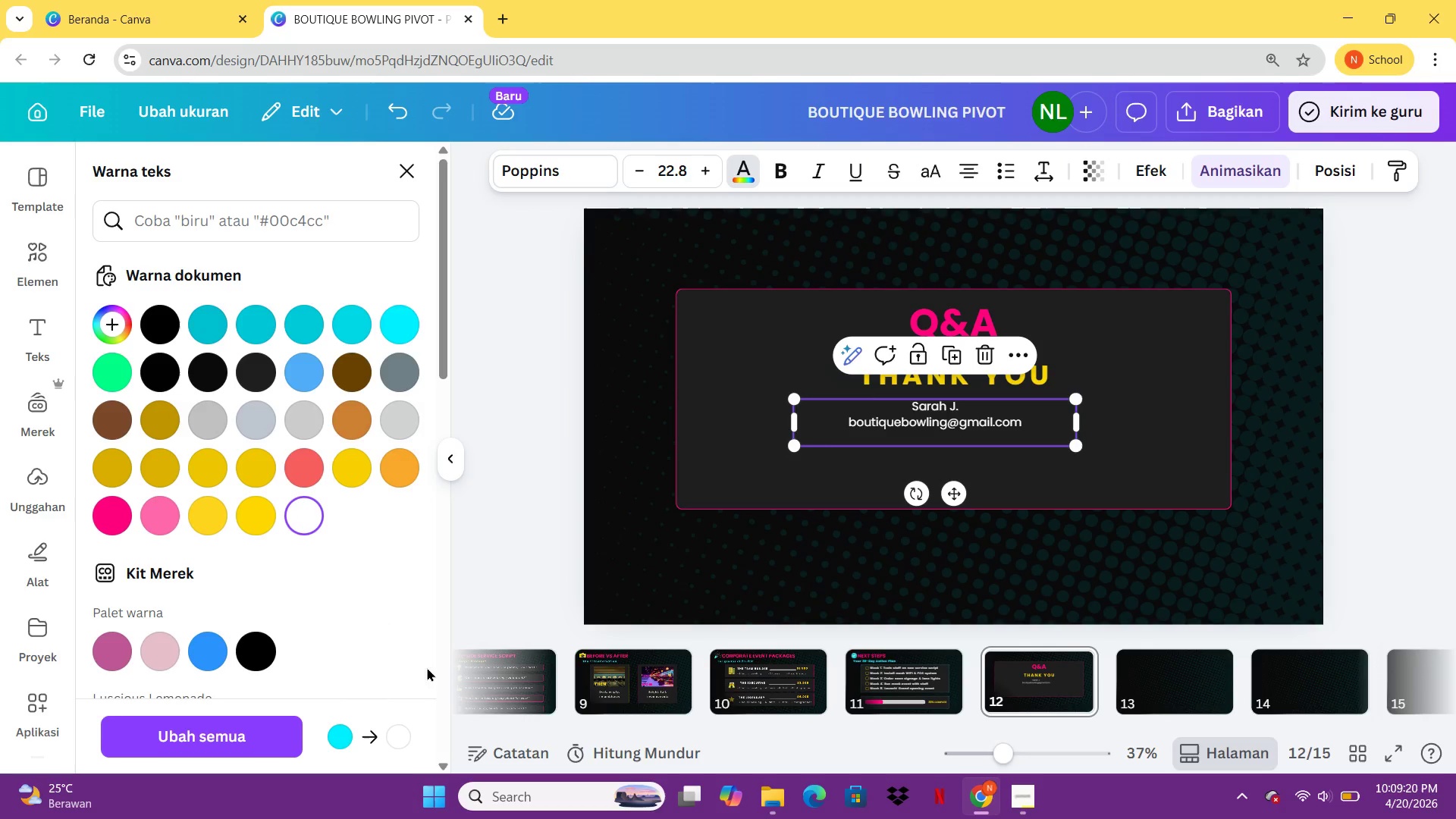 
wait(10.44)
 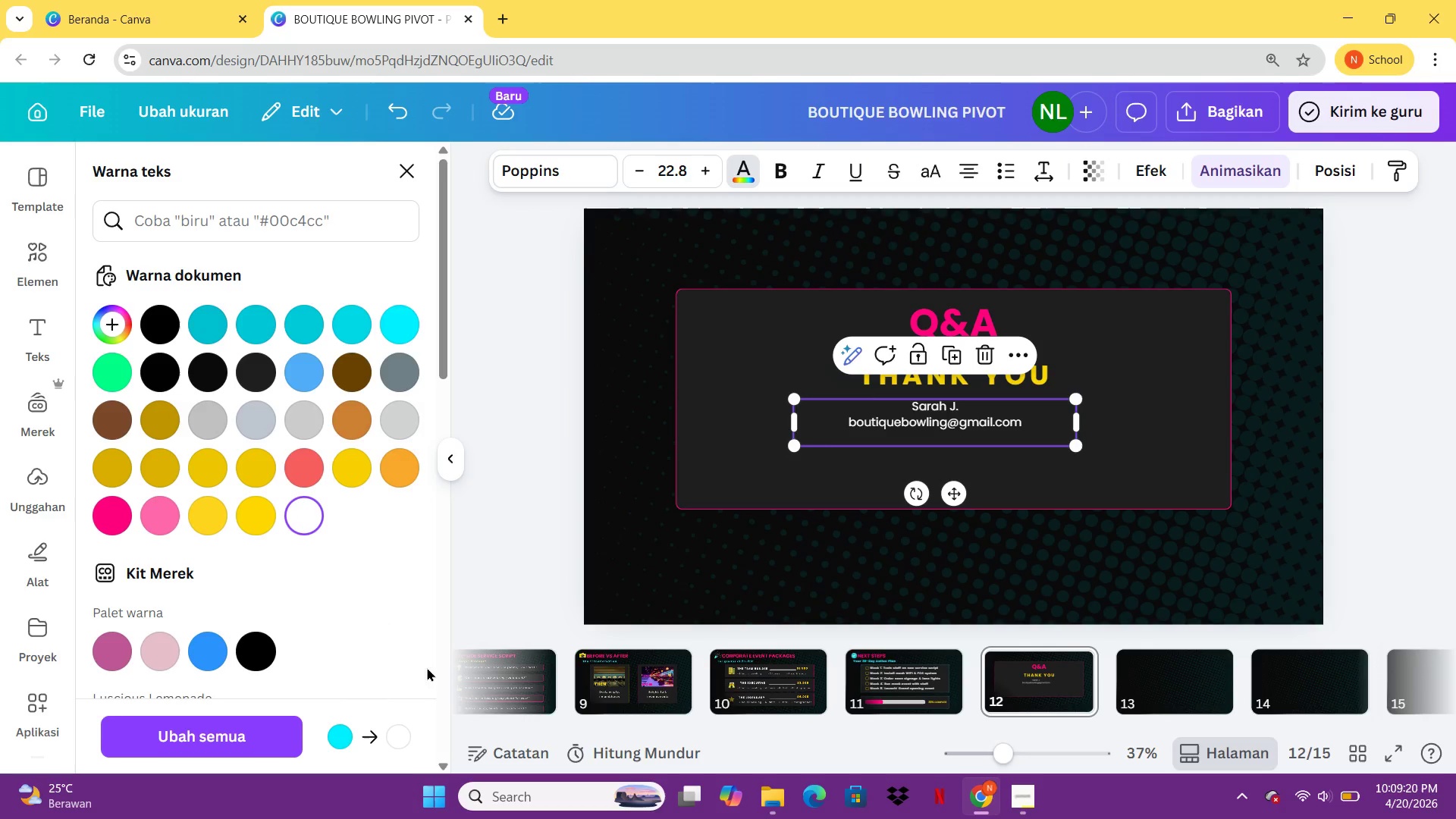 
double_click([1017, 423])
 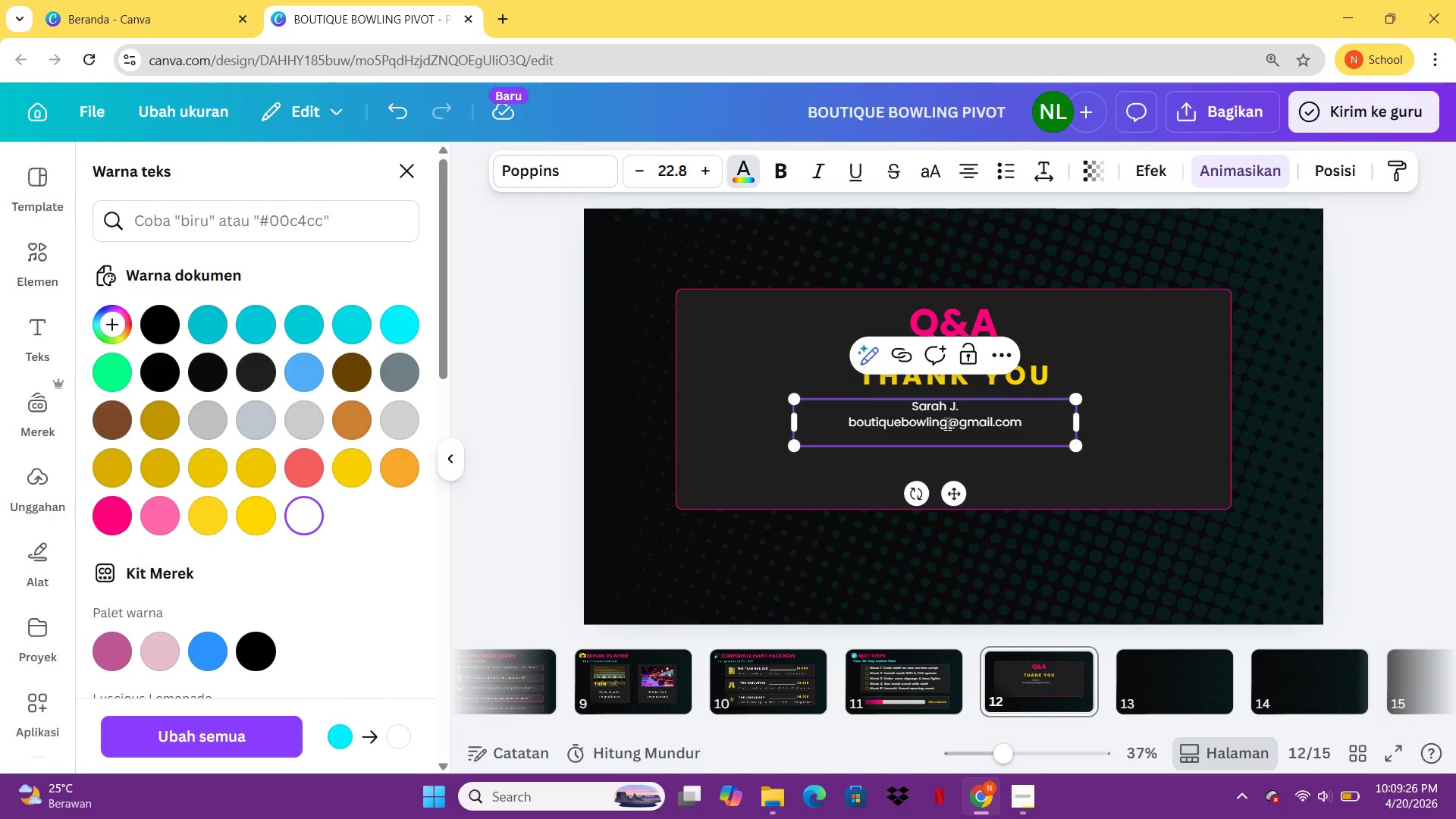 
left_click_drag(start_coordinate=[947, 423], to_coordinate=[844, 423])
 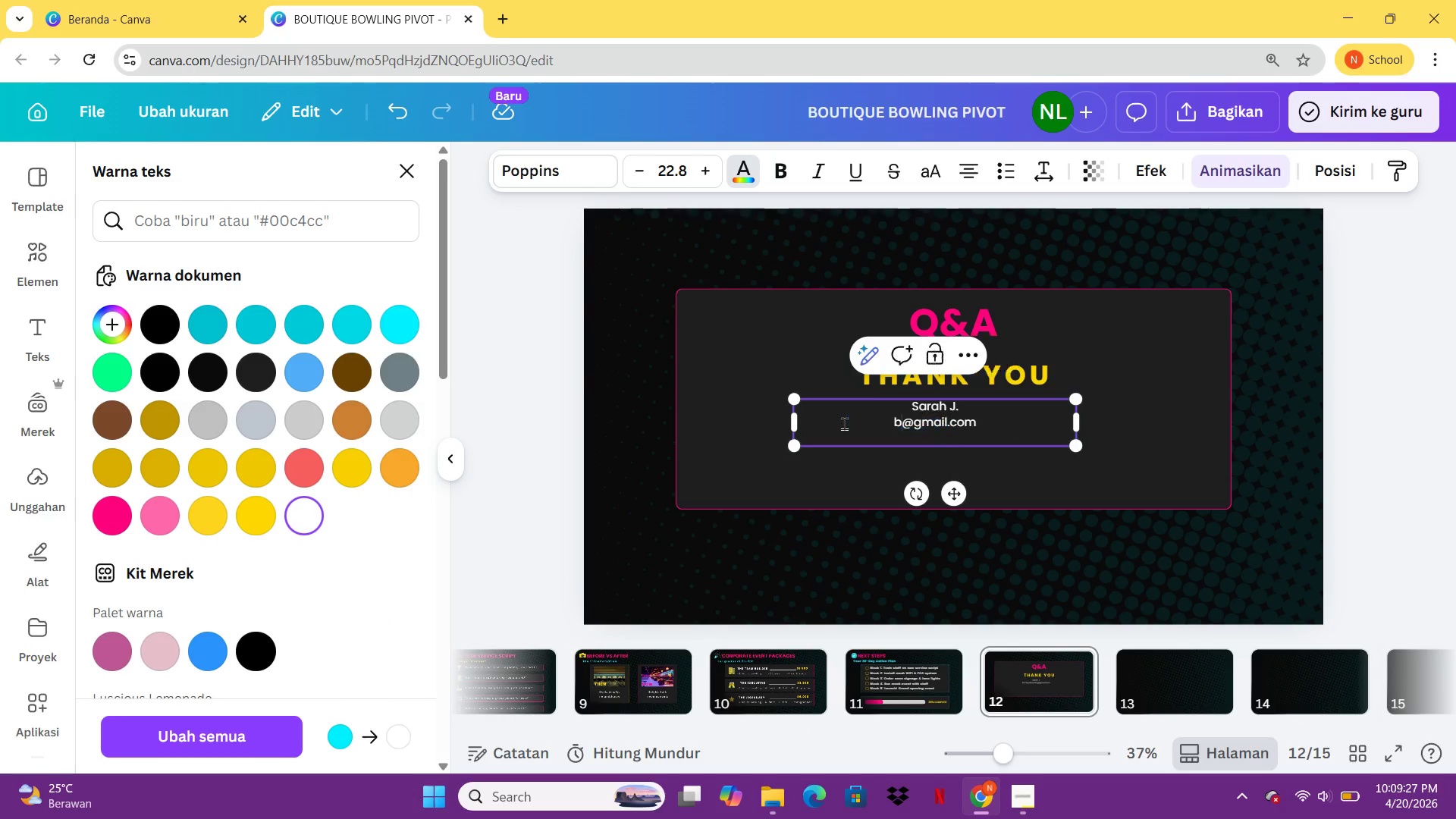 
type(bowlingconsultant)
 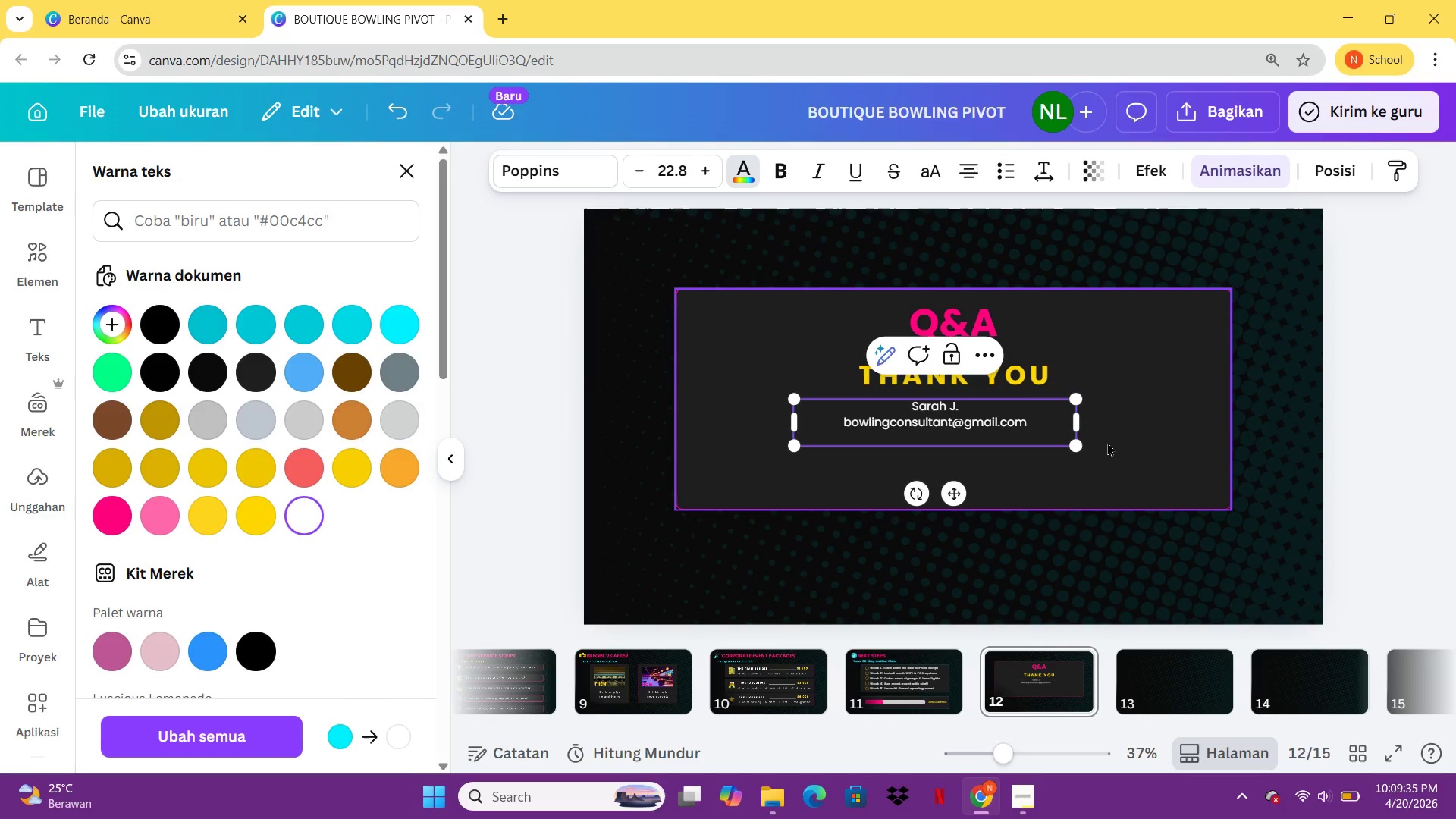 
left_click([1058, 426])
 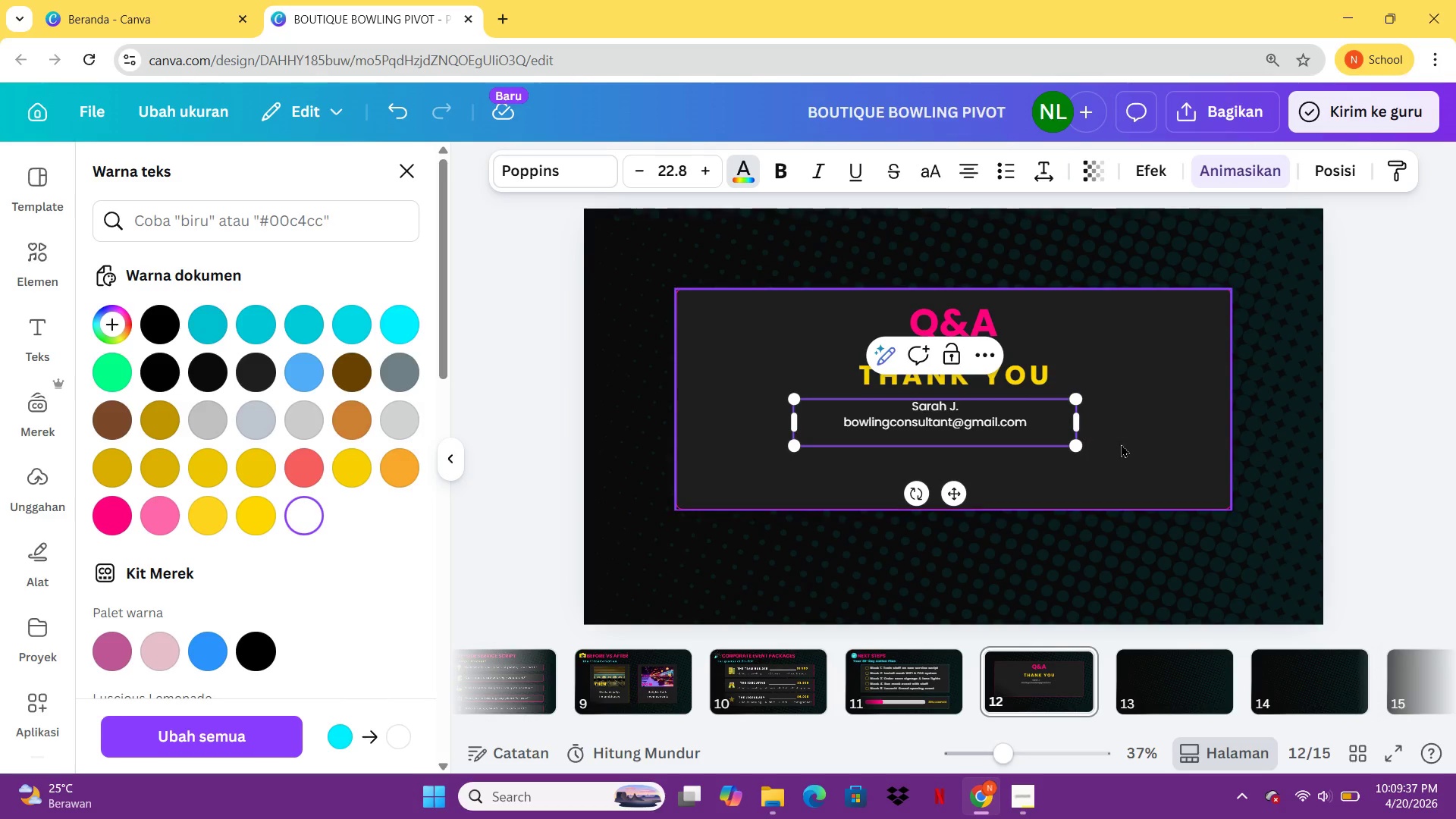 
left_click([1122, 444])
 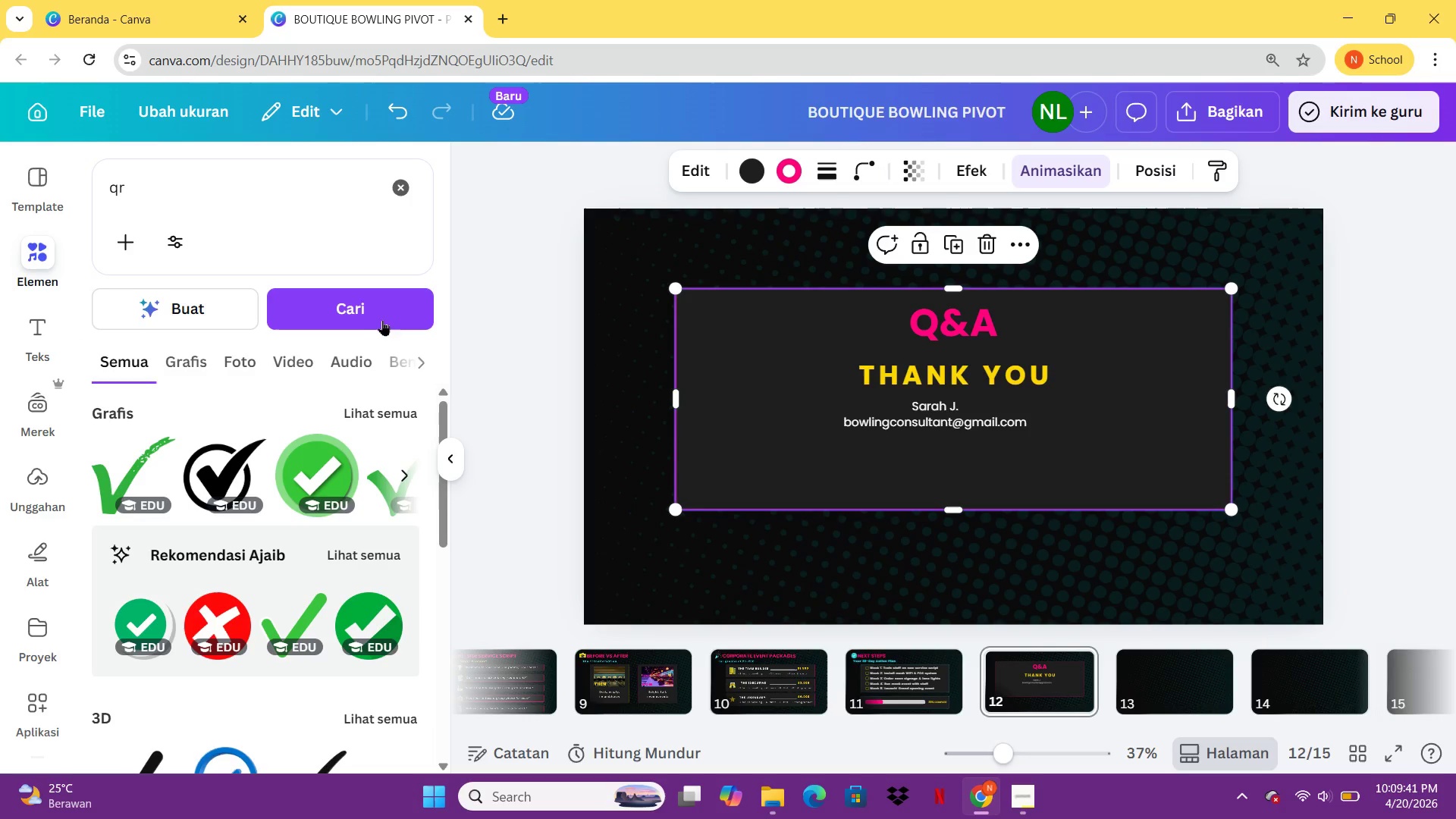 
wait(5.77)
 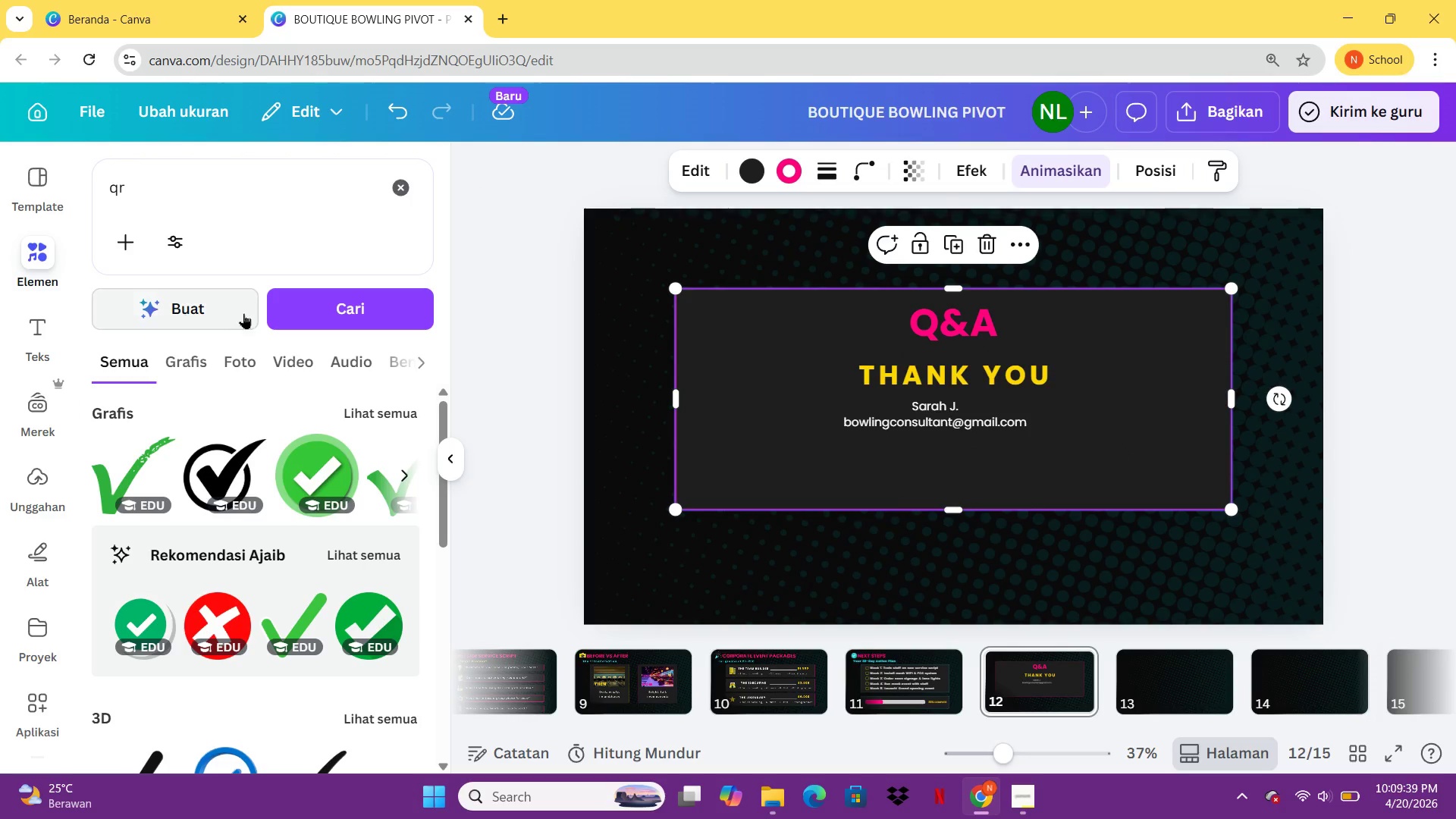 
left_click([163, 190])
 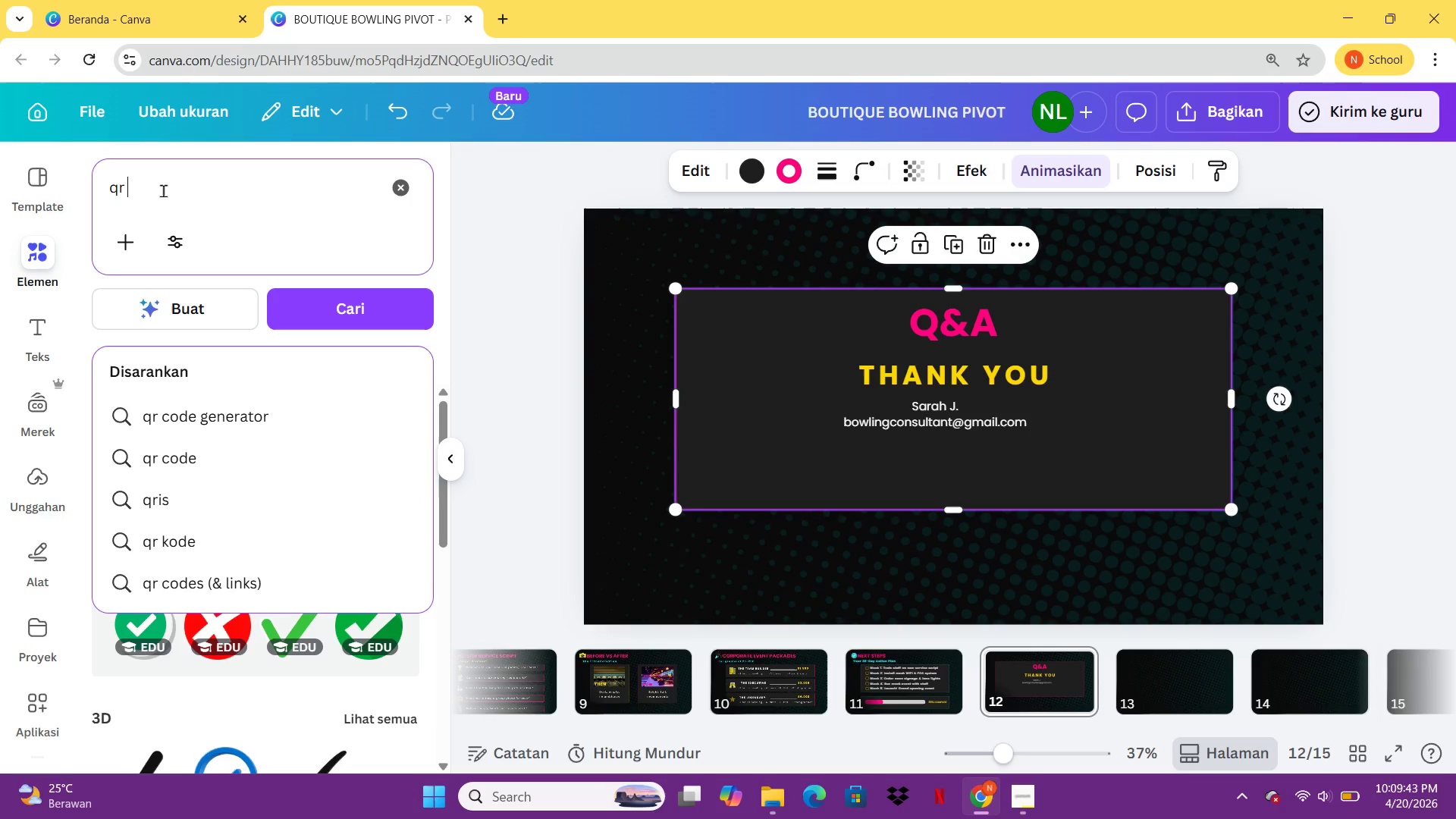 
type( code)
 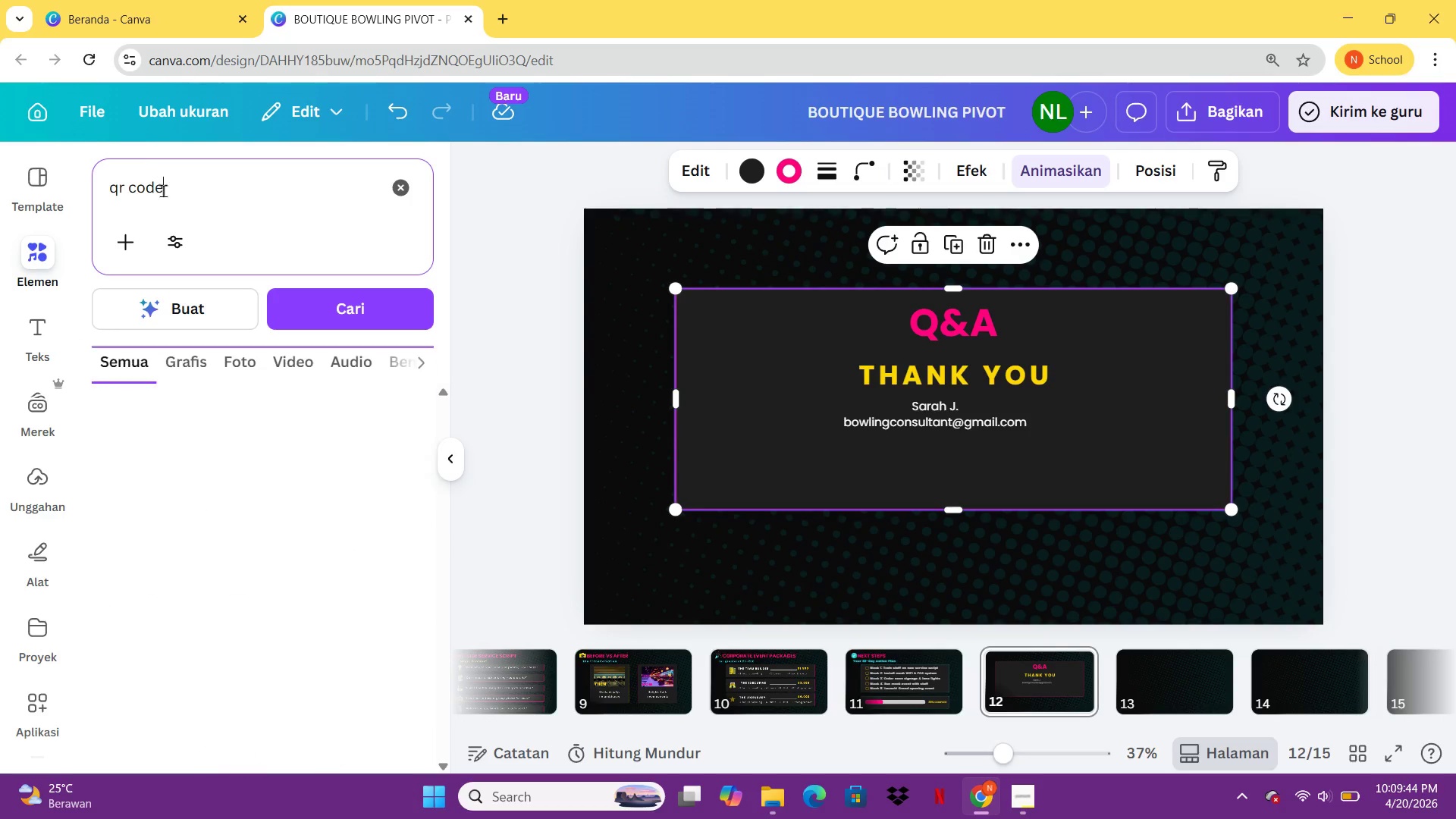 
key(Enter)
 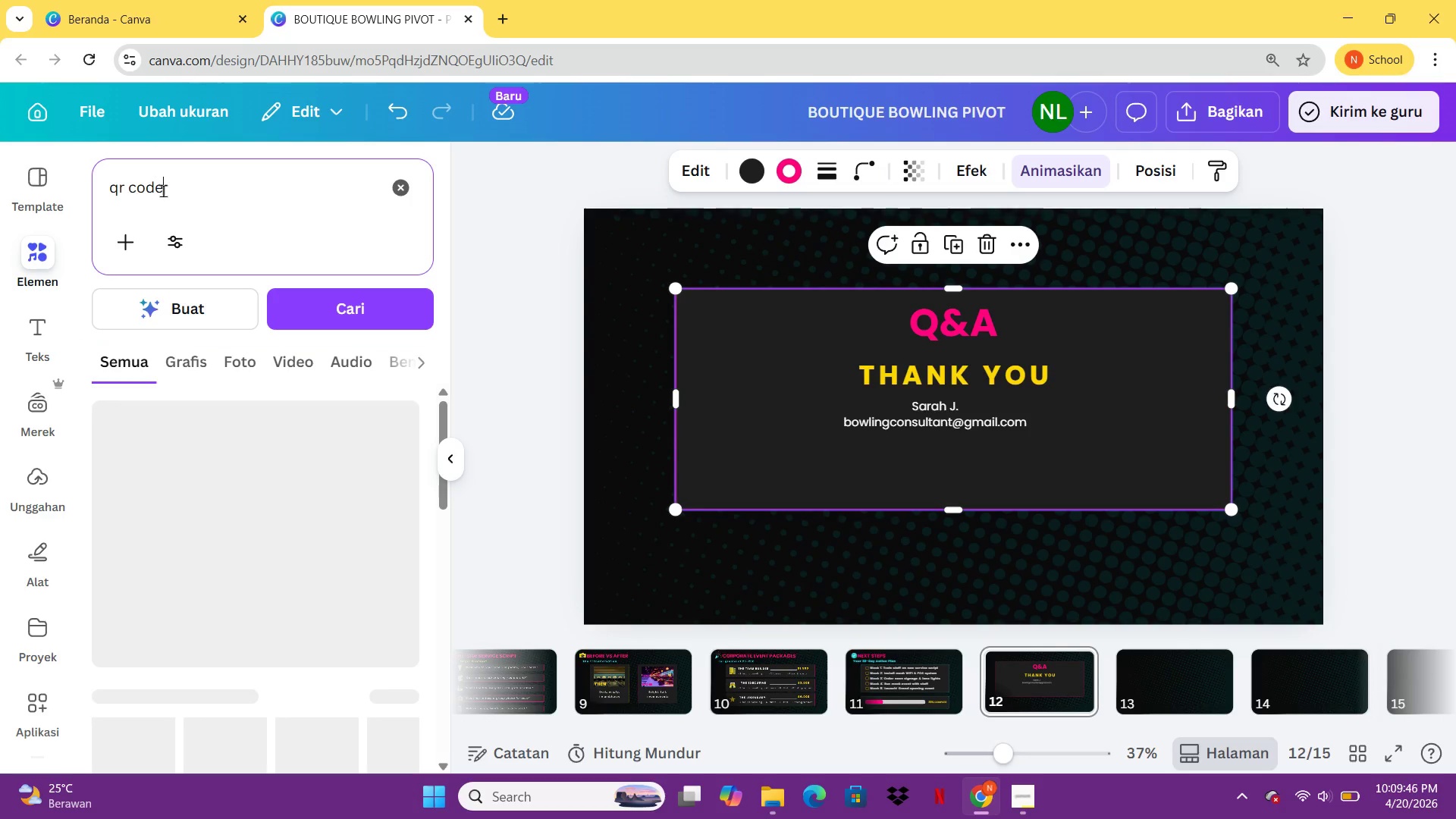 
key(Space)
 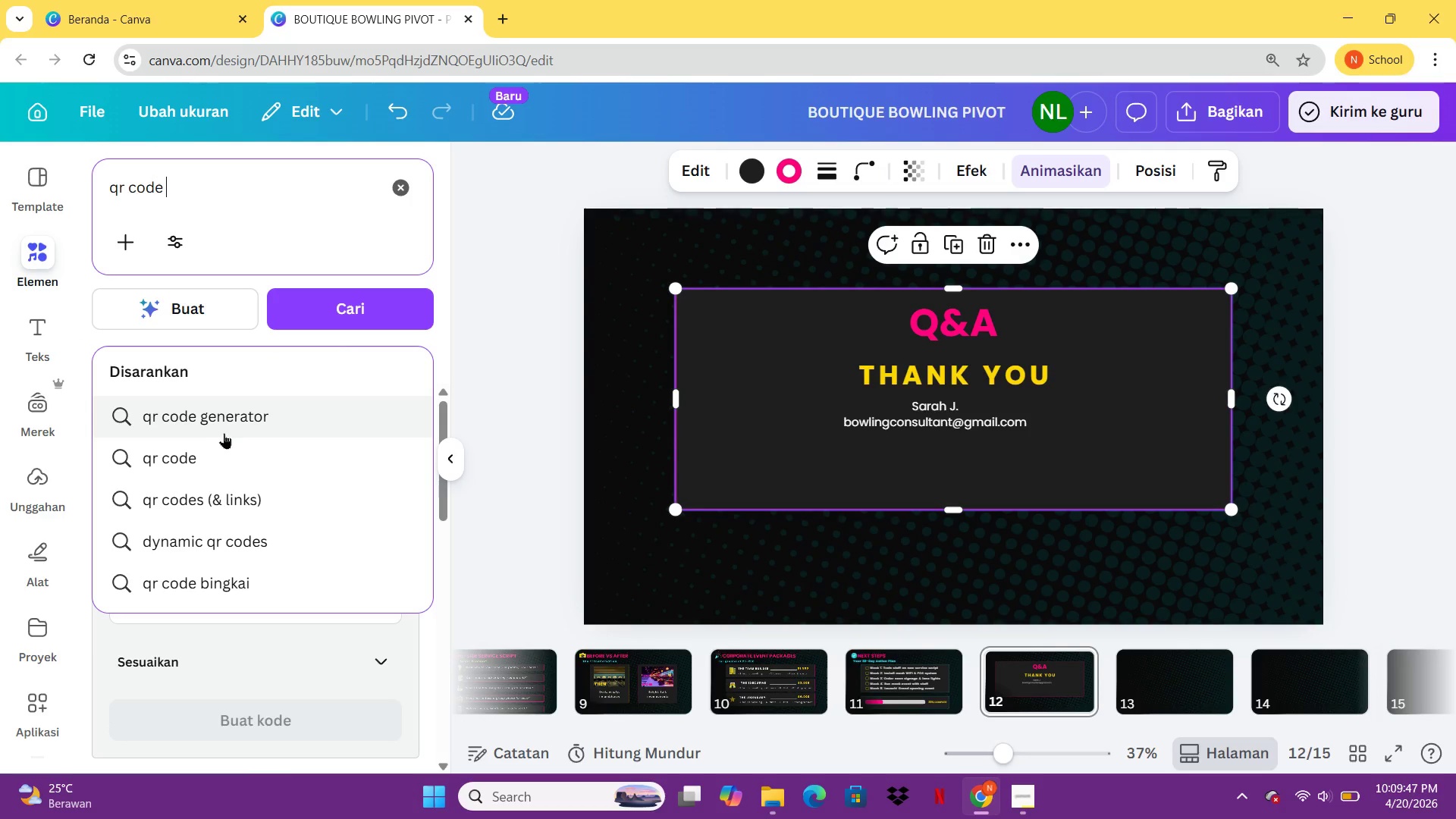 
left_click([239, 406])
 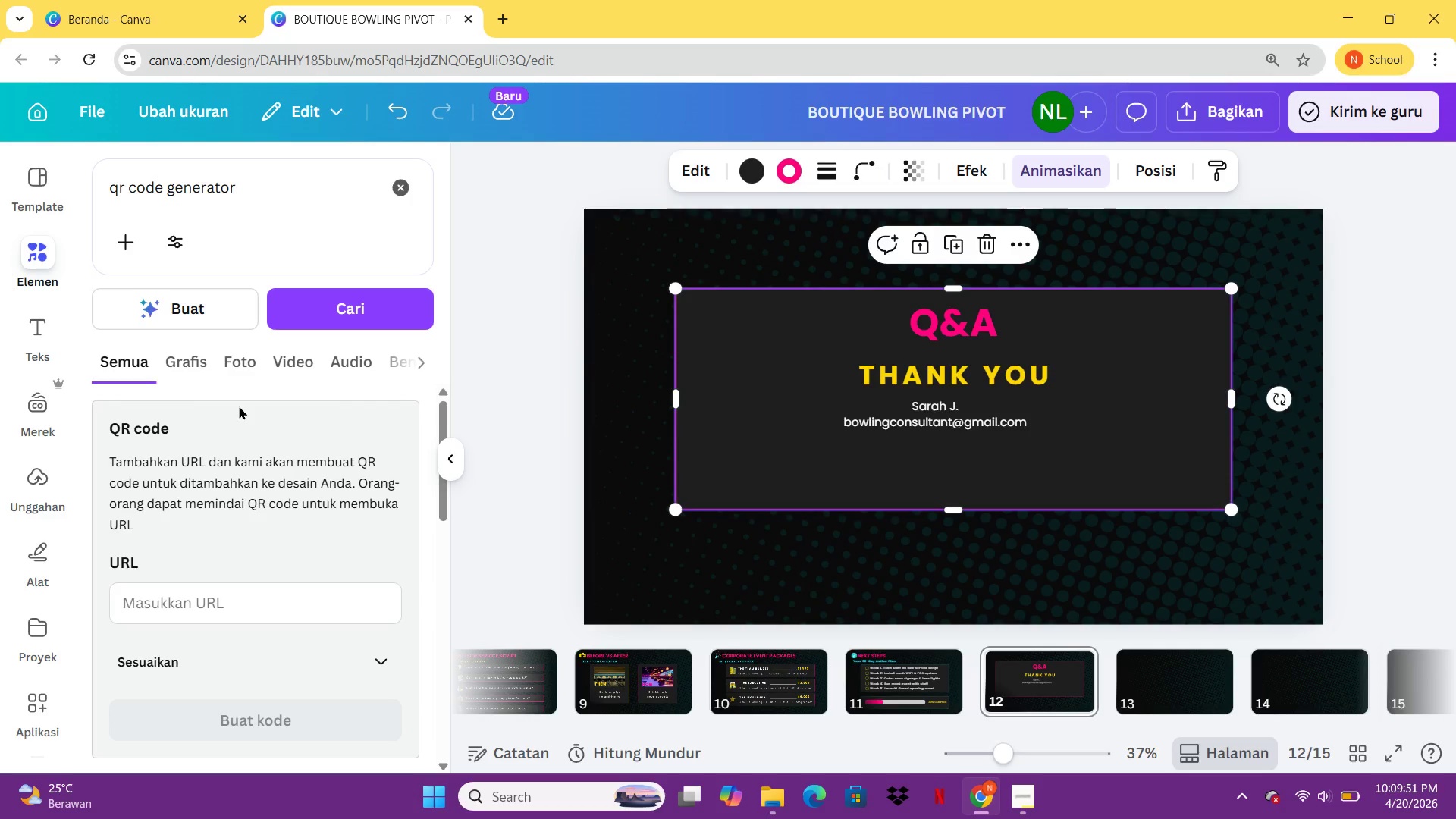 
wait(8.12)
 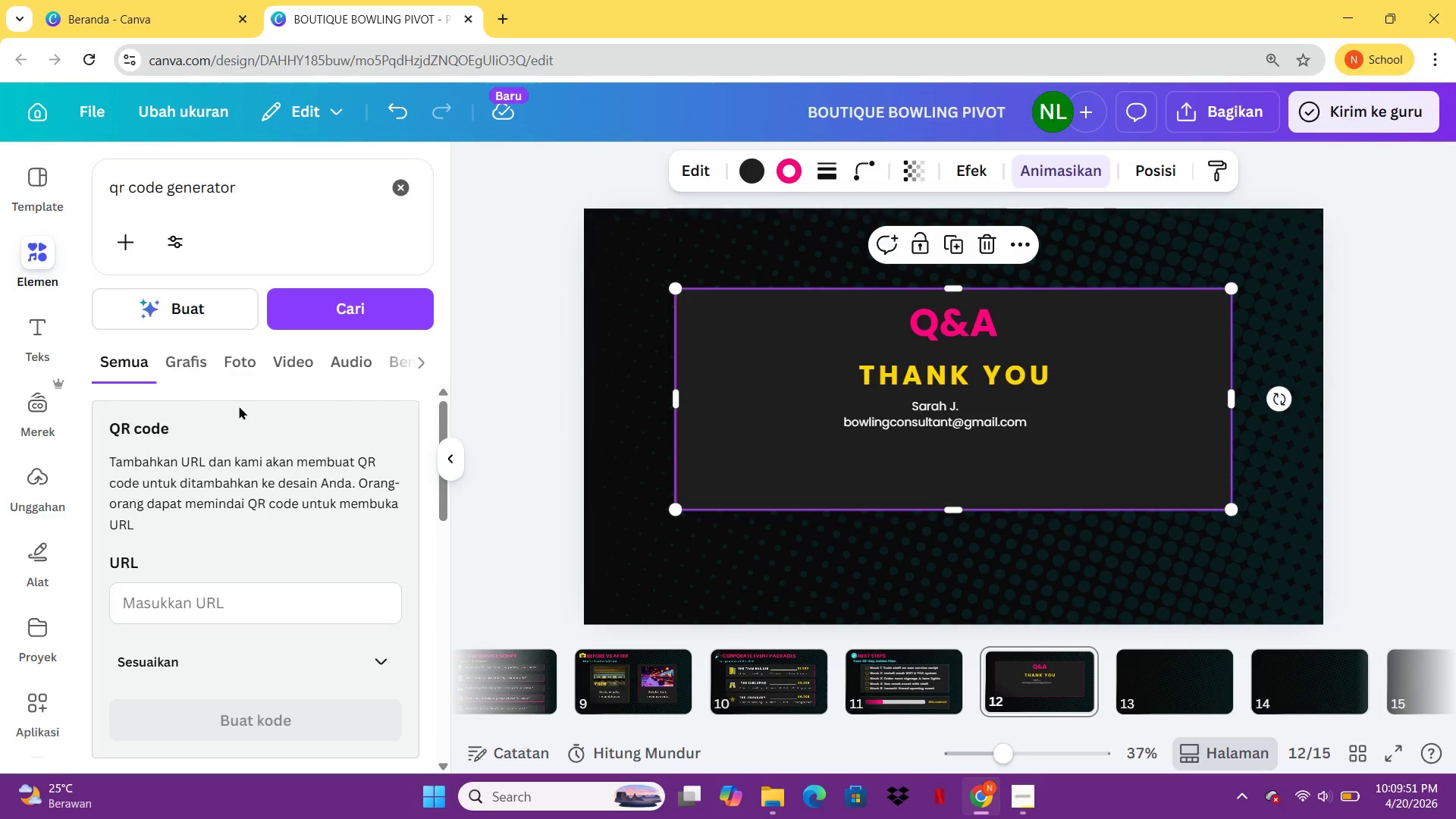 
left_click([1201, 122])
 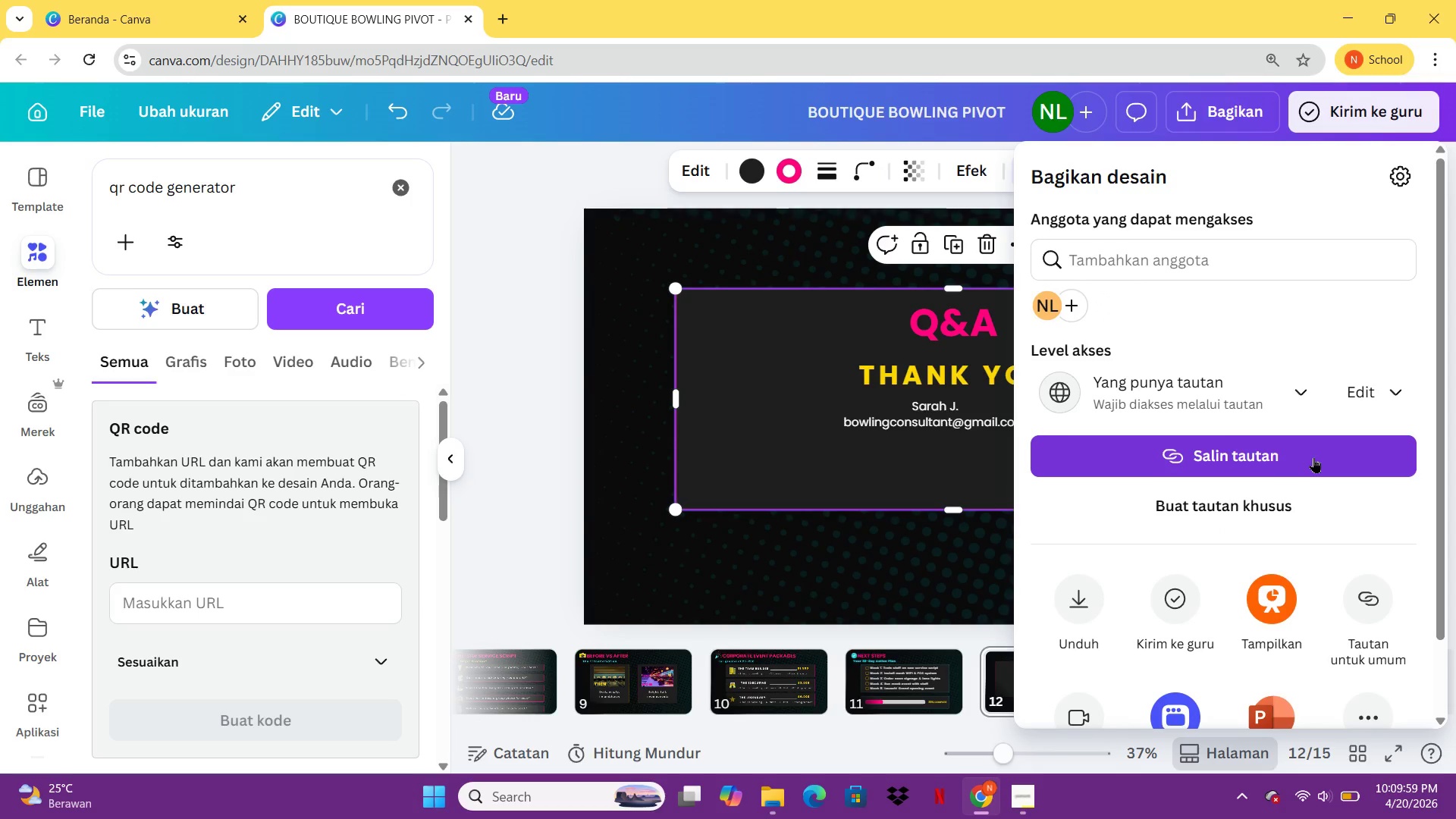 
left_click([1313, 457])
 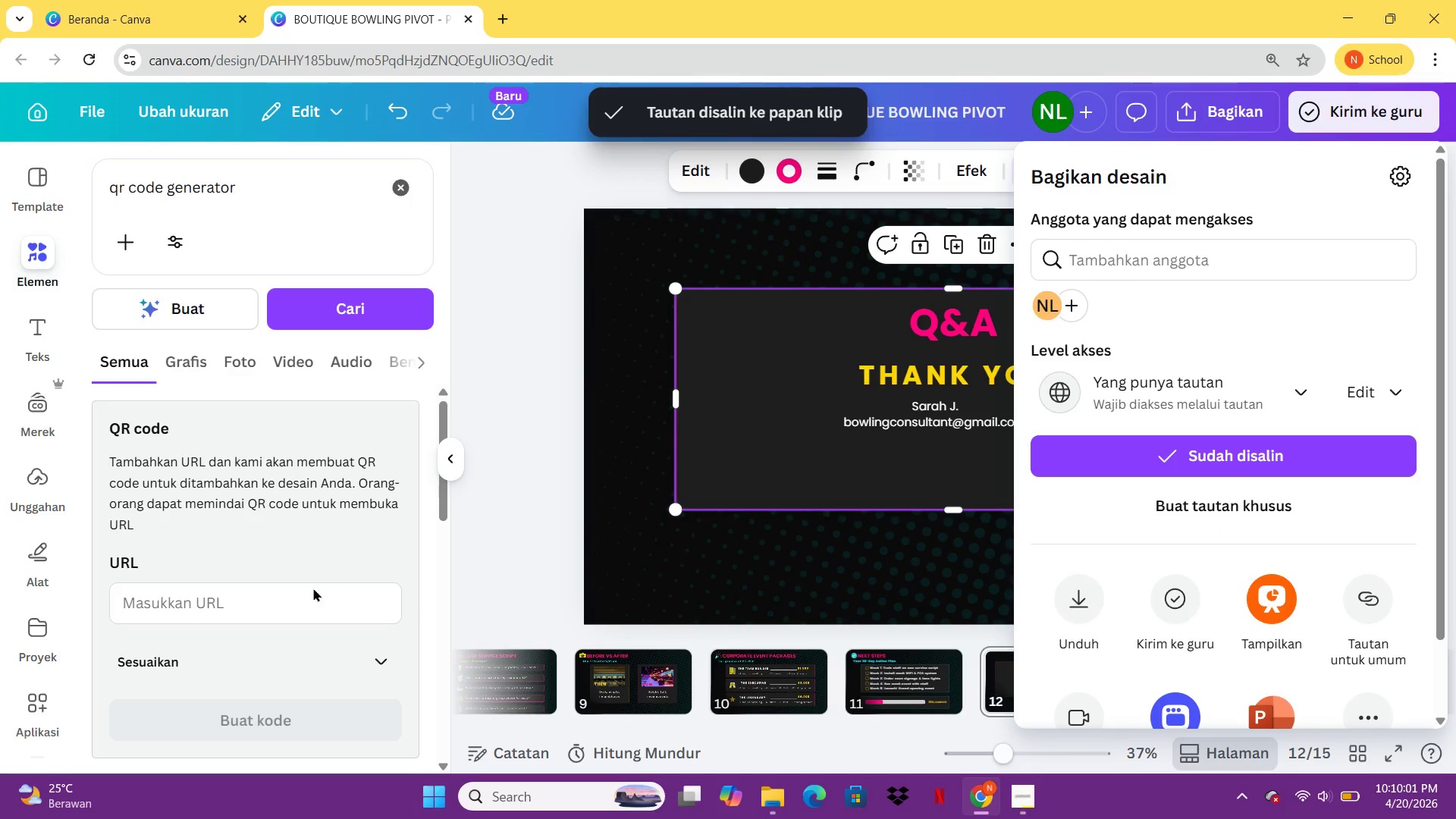 
left_click([306, 594])
 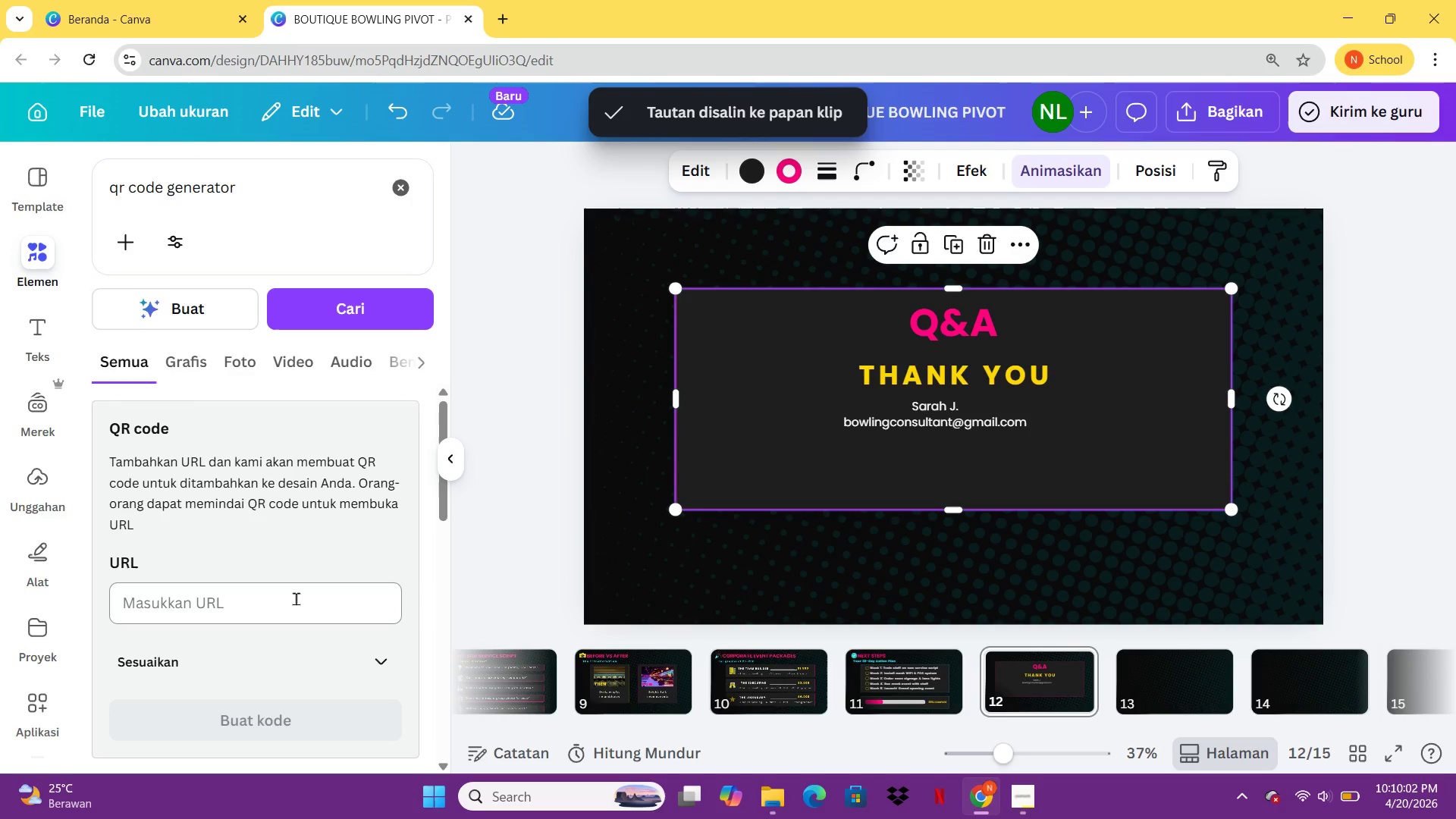 
left_click([296, 598])
 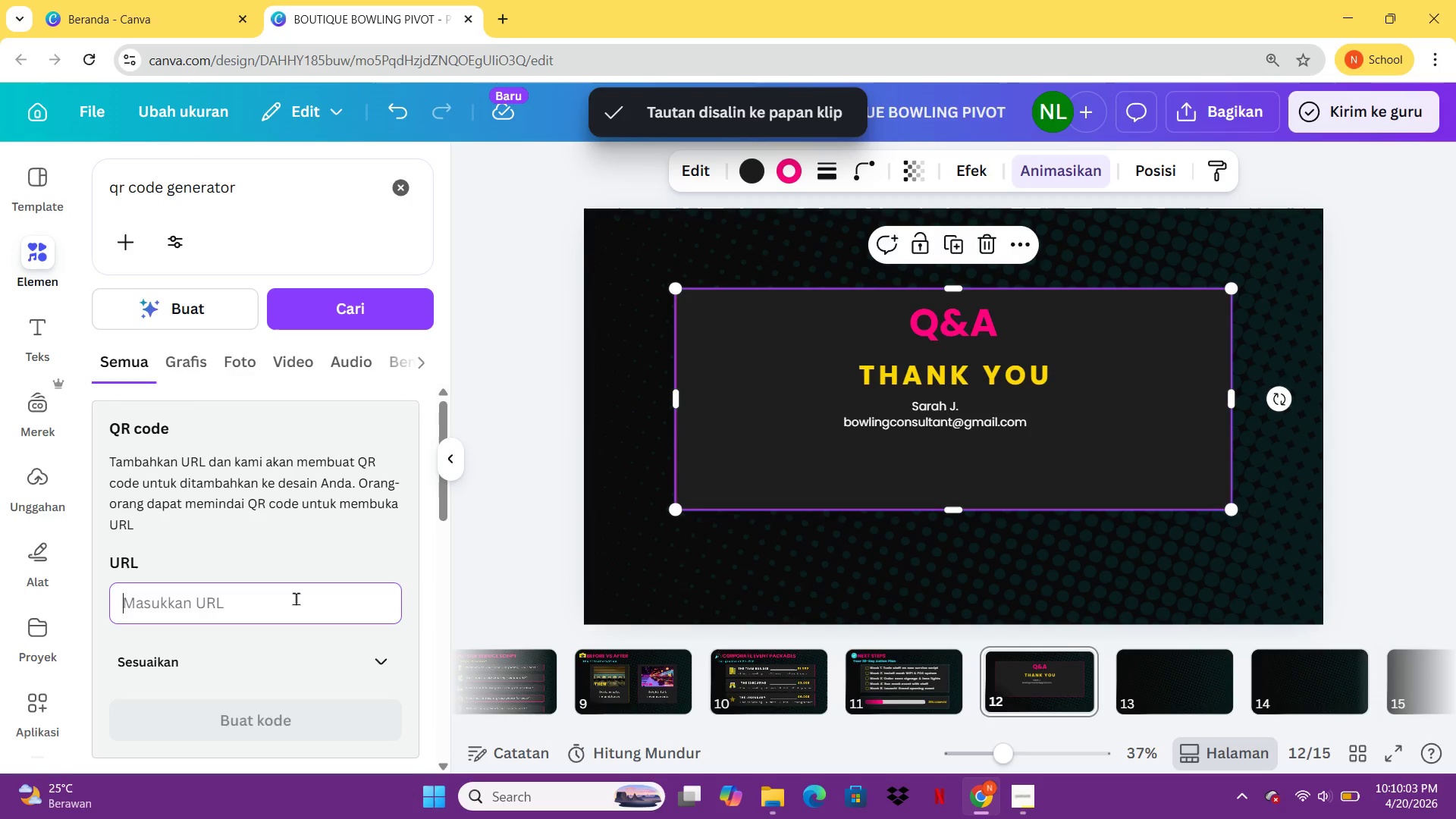 
key(Control+V)
 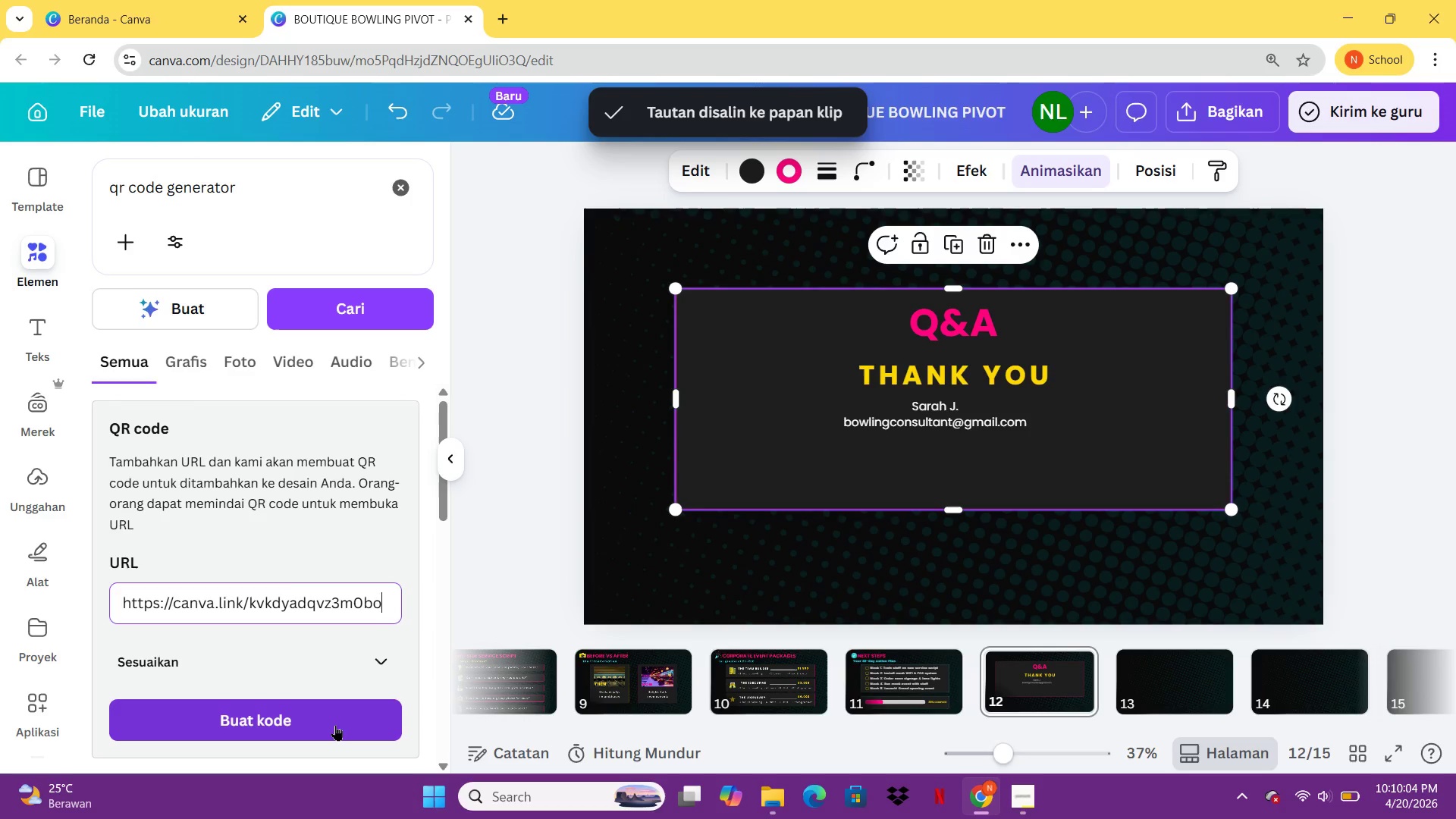 
left_click([335, 725])
 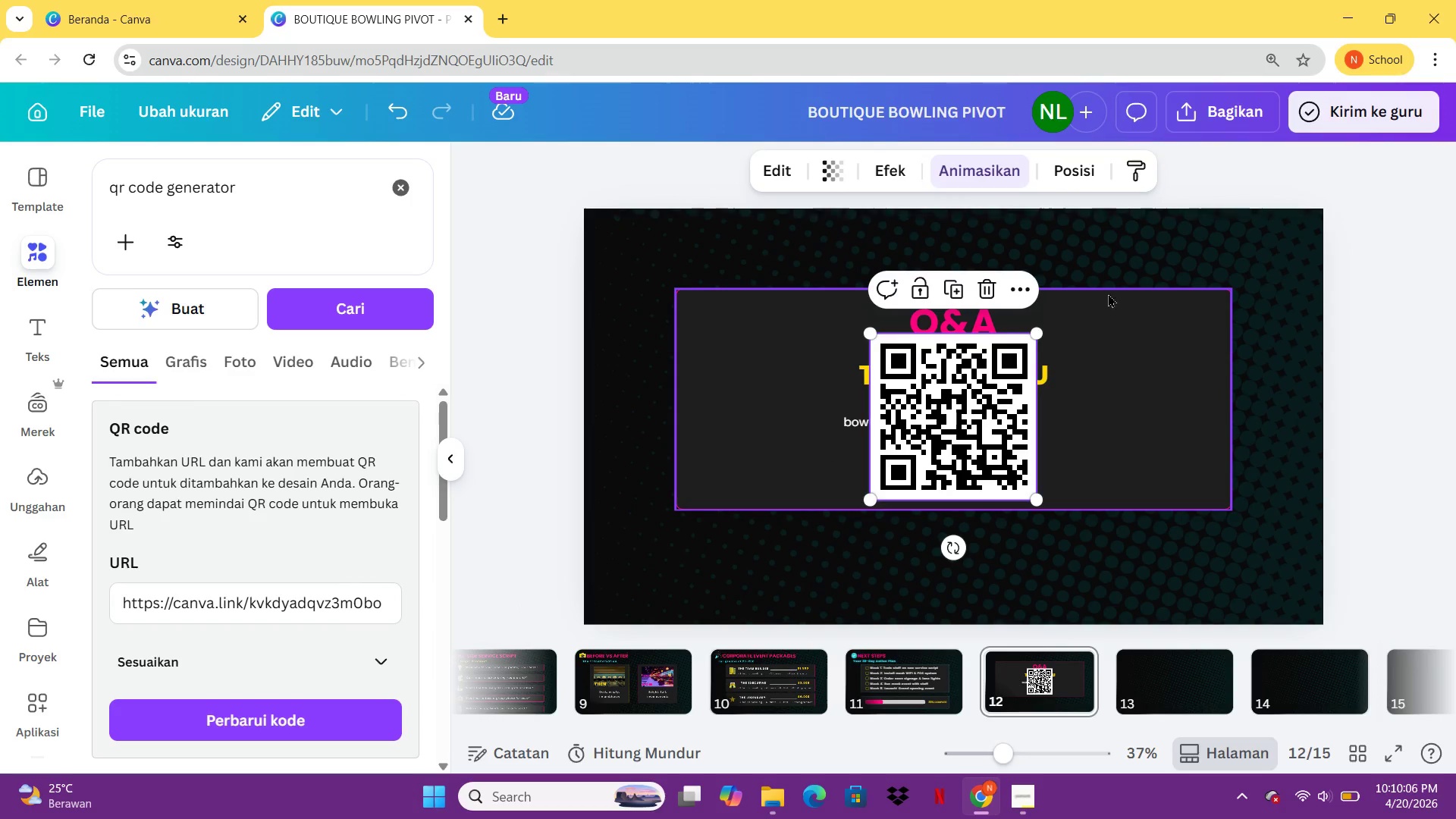 
left_click_drag(start_coordinate=[1034, 340], to_coordinate=[954, 466])
 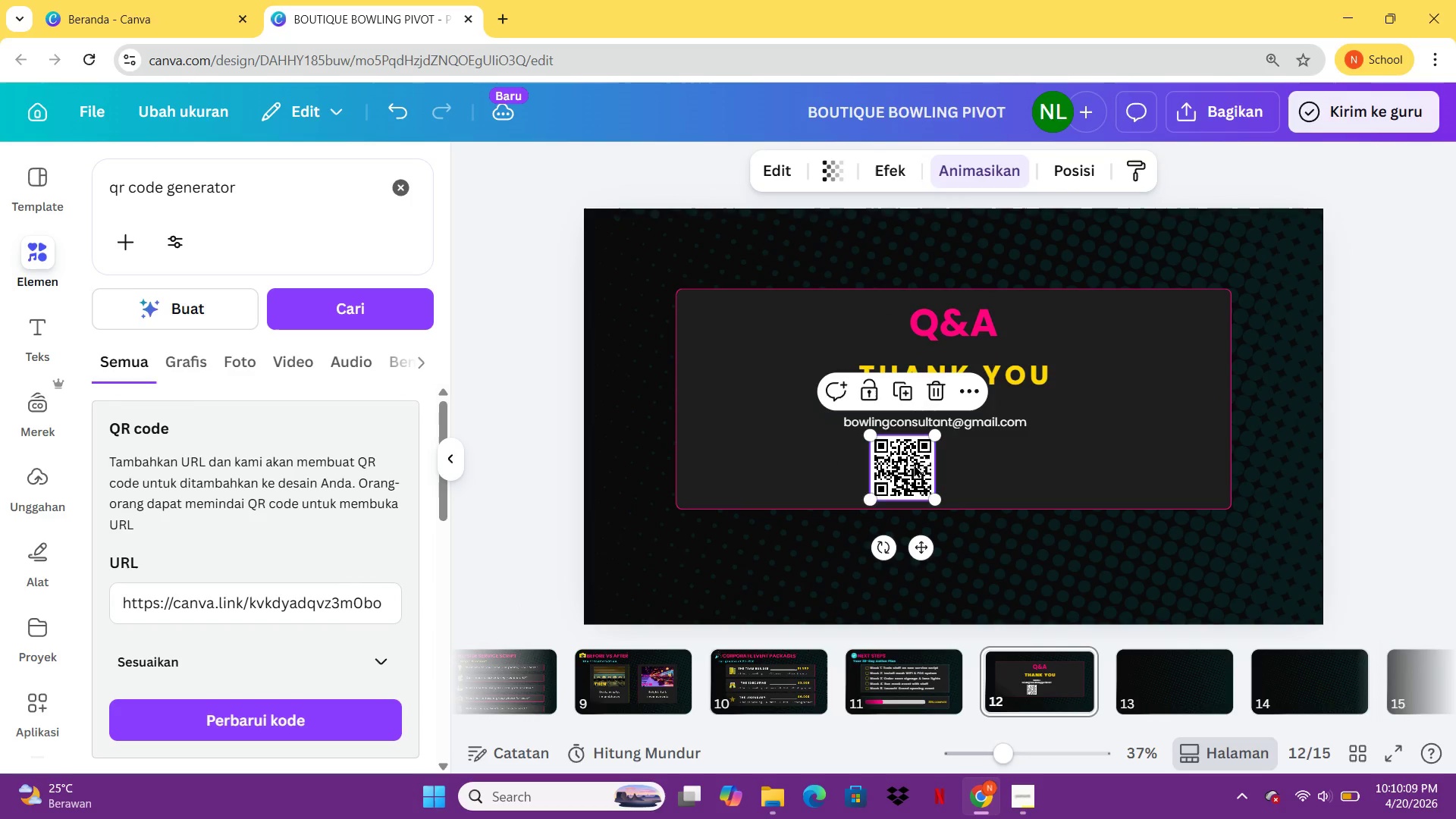 
left_click_drag(start_coordinate=[914, 464], to_coordinate=[966, 466])
 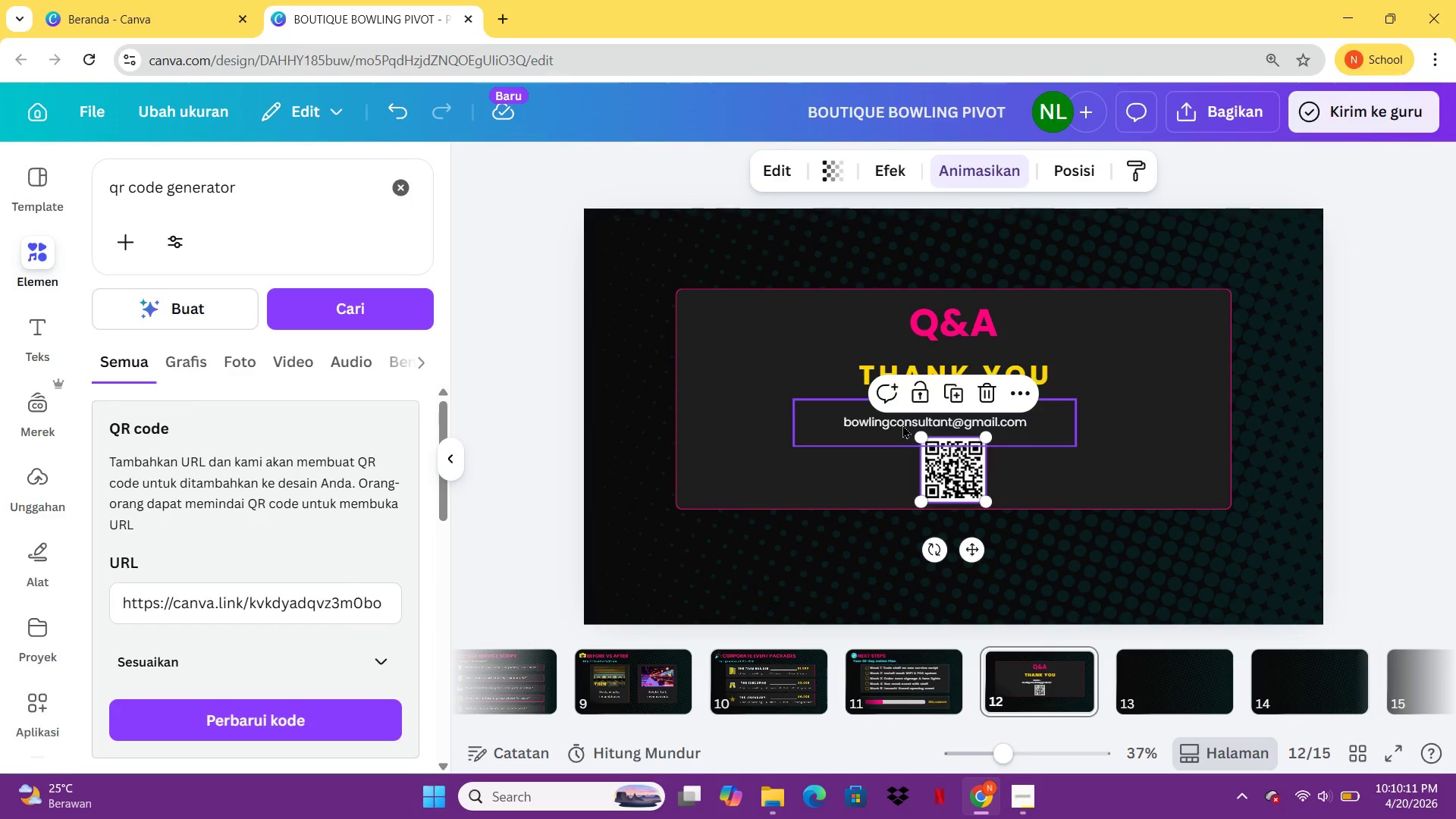 
left_click_drag(start_coordinate=[902, 425], to_coordinate=[918, 425])
 